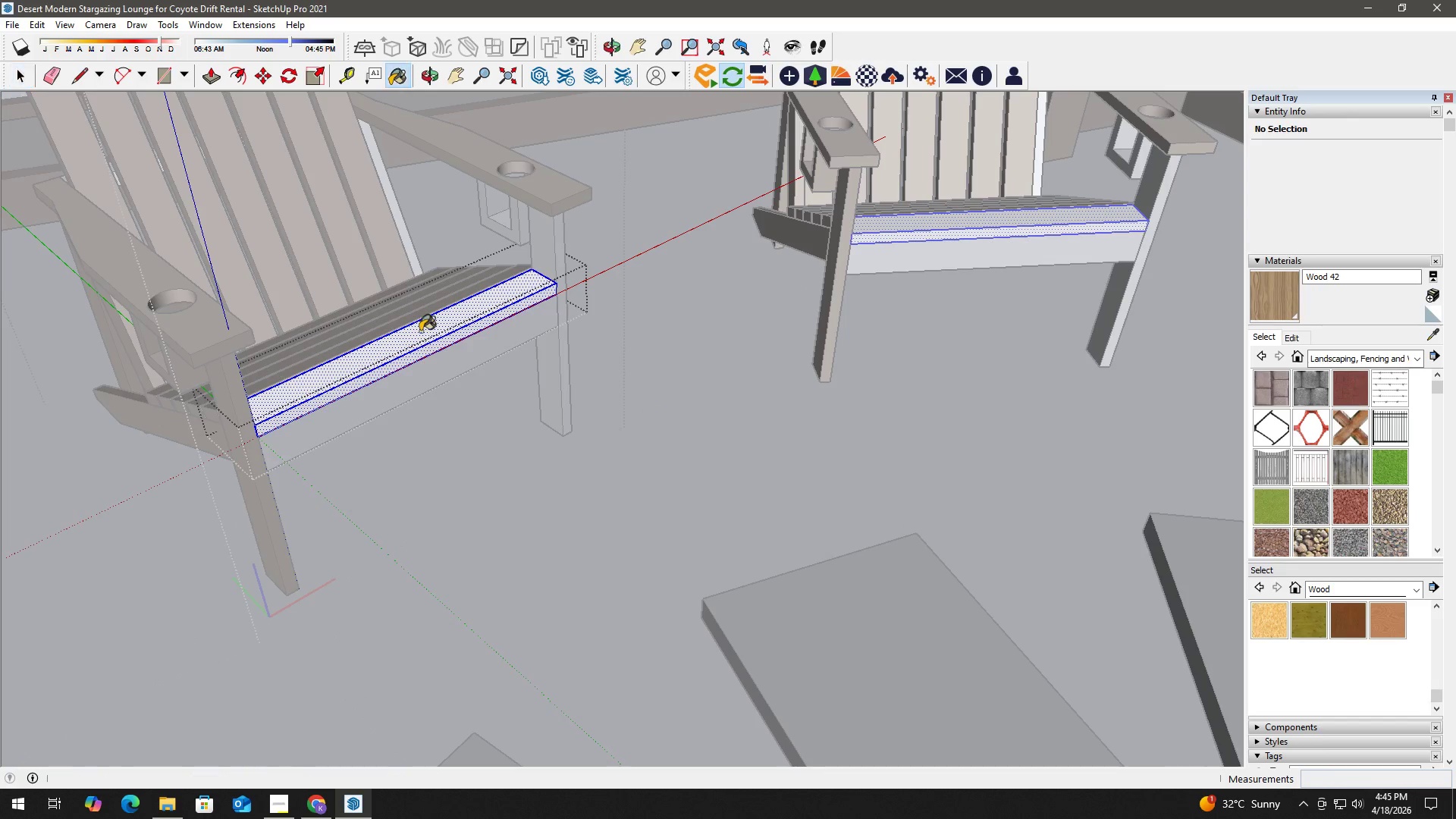 
triple_click([420, 331])
 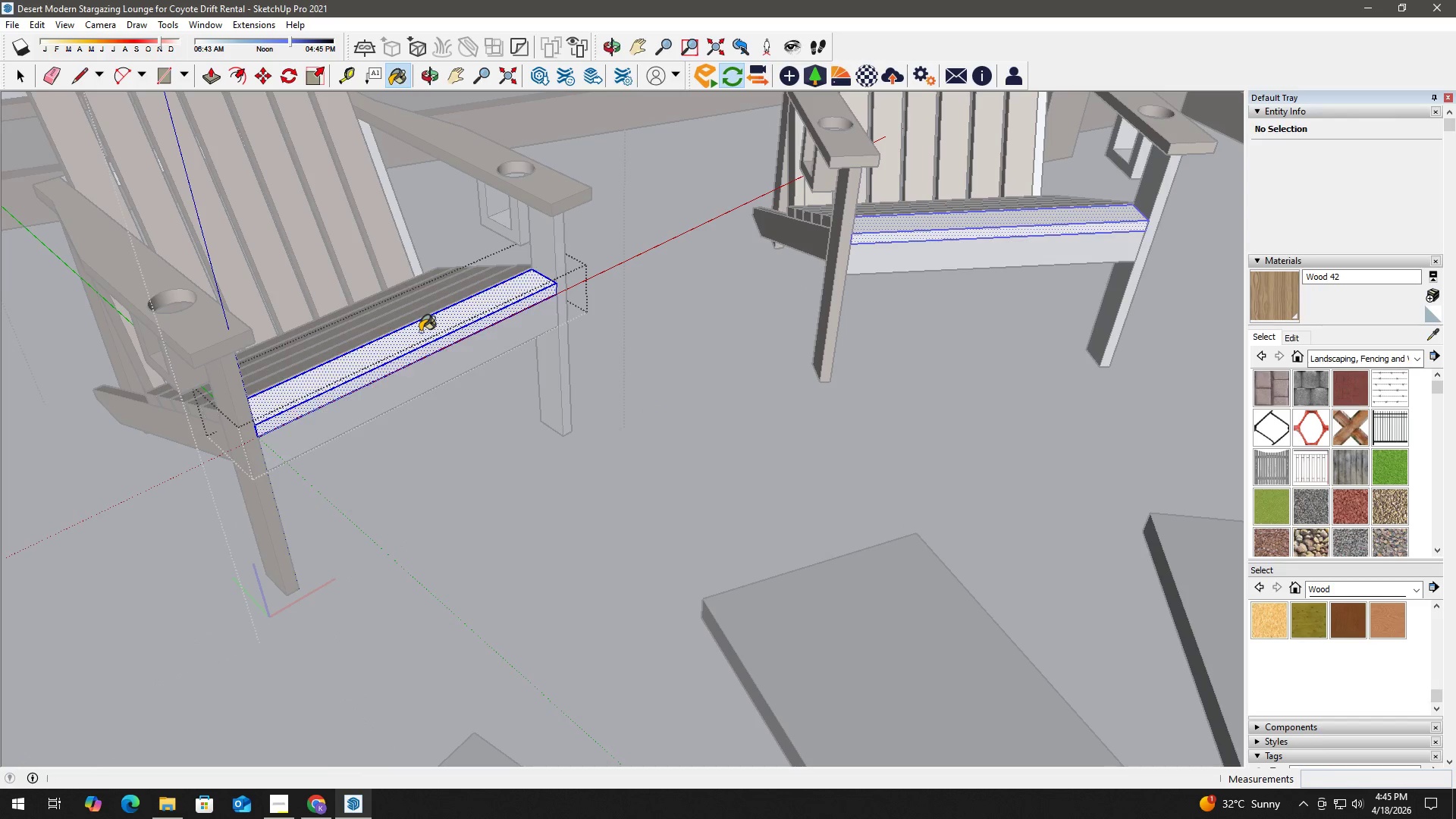 
triple_click([420, 331])
 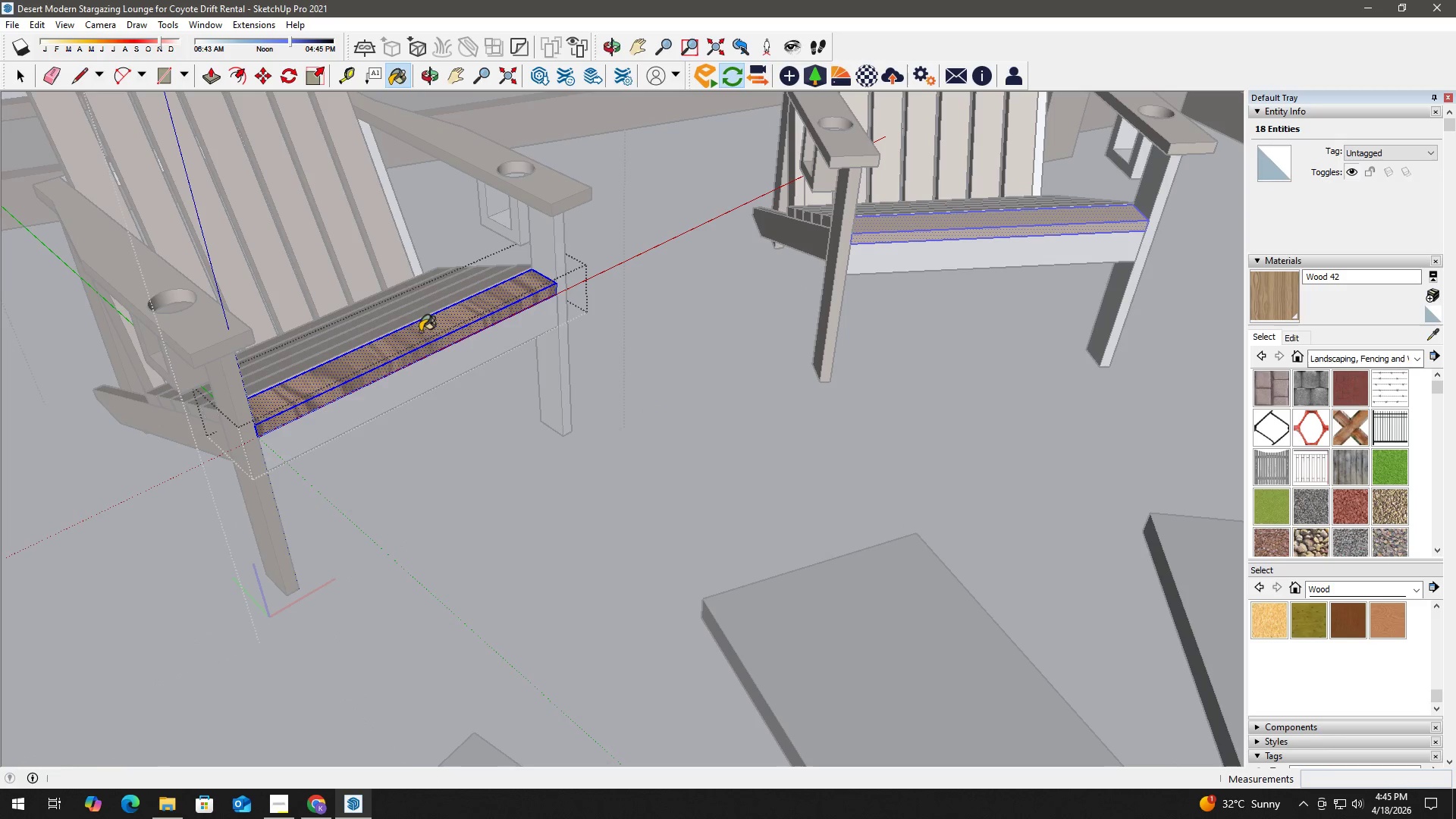 
key(Space)
 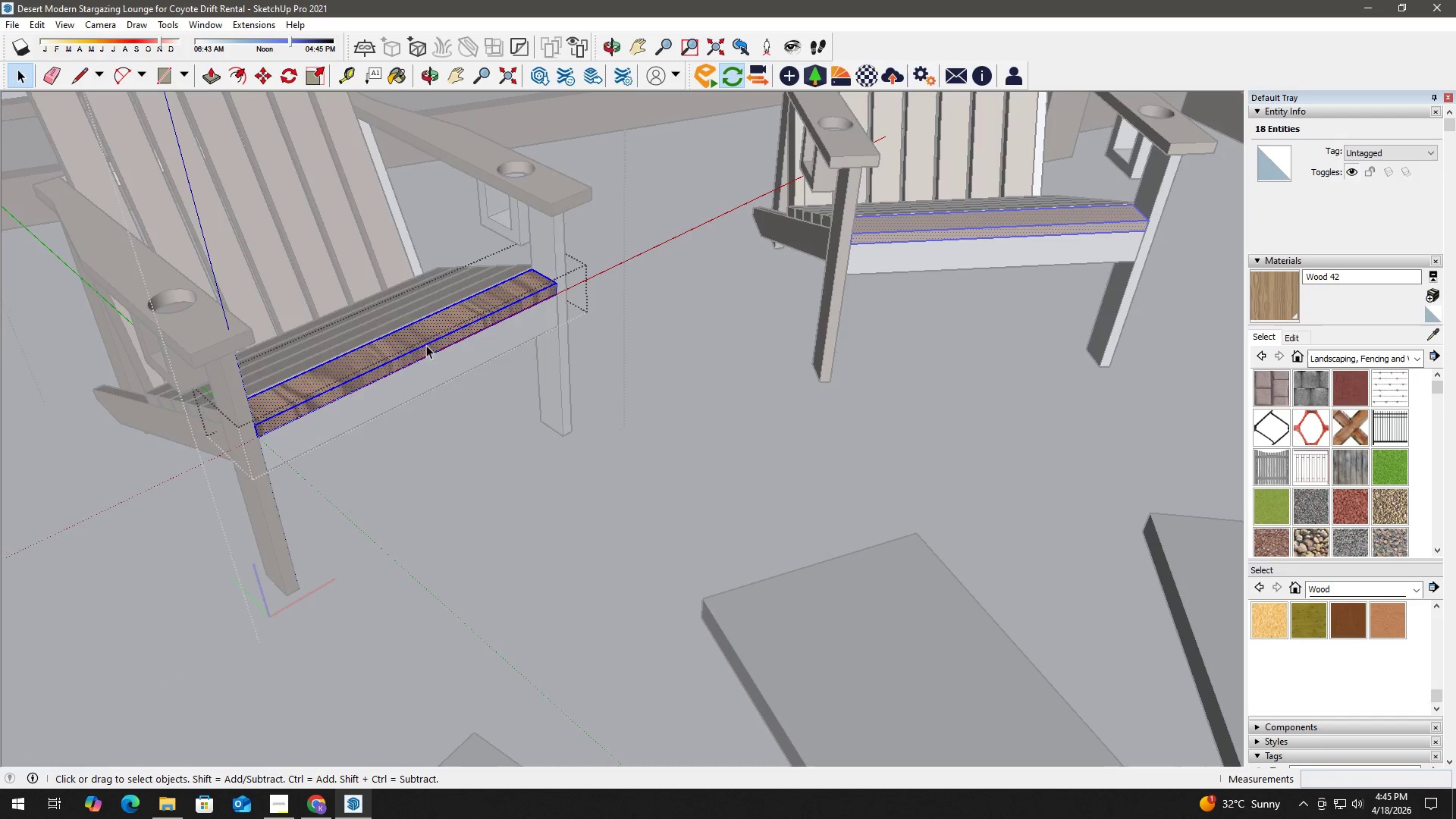 
key(Escape)
 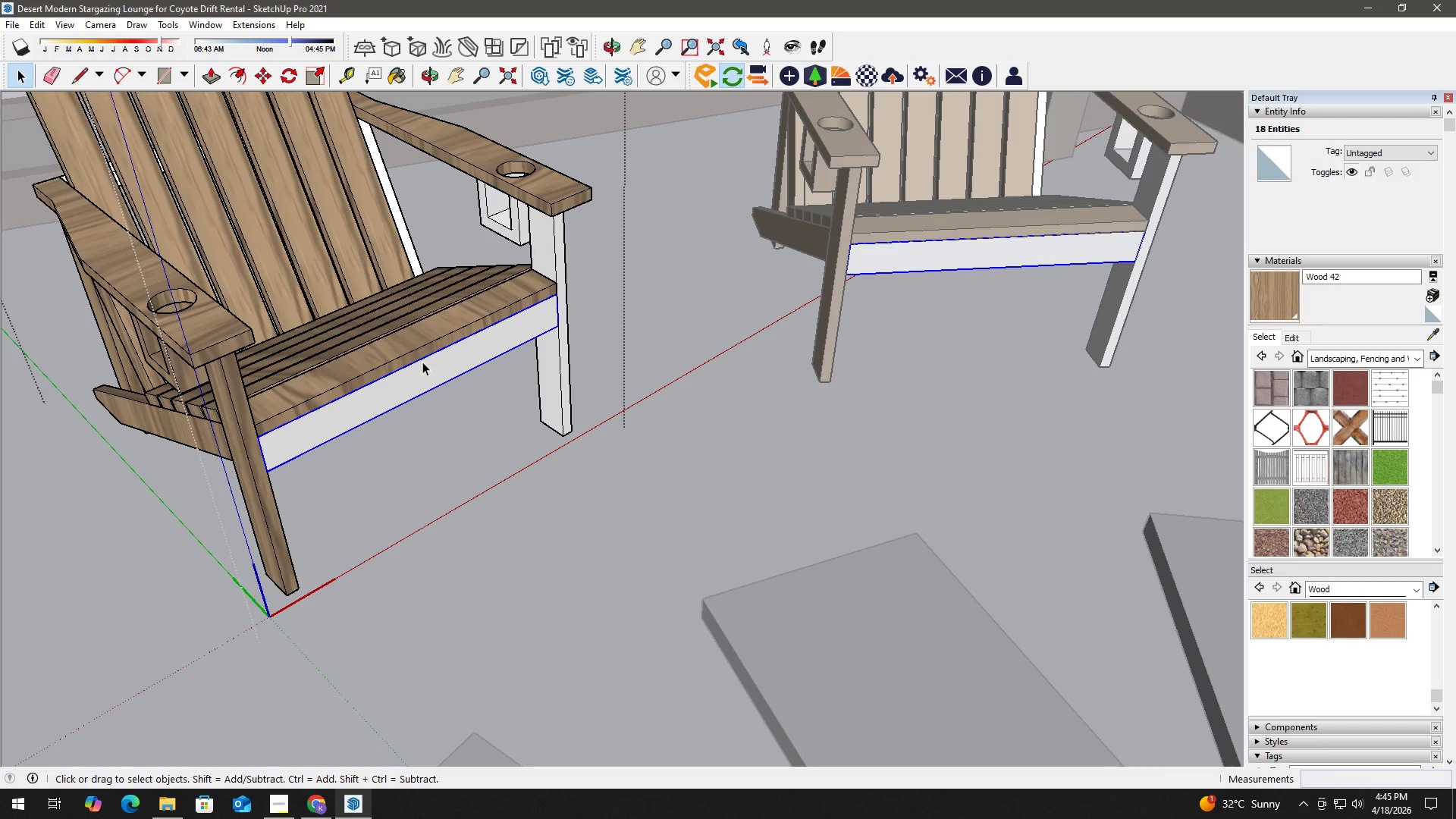 
double_click([422, 375])
 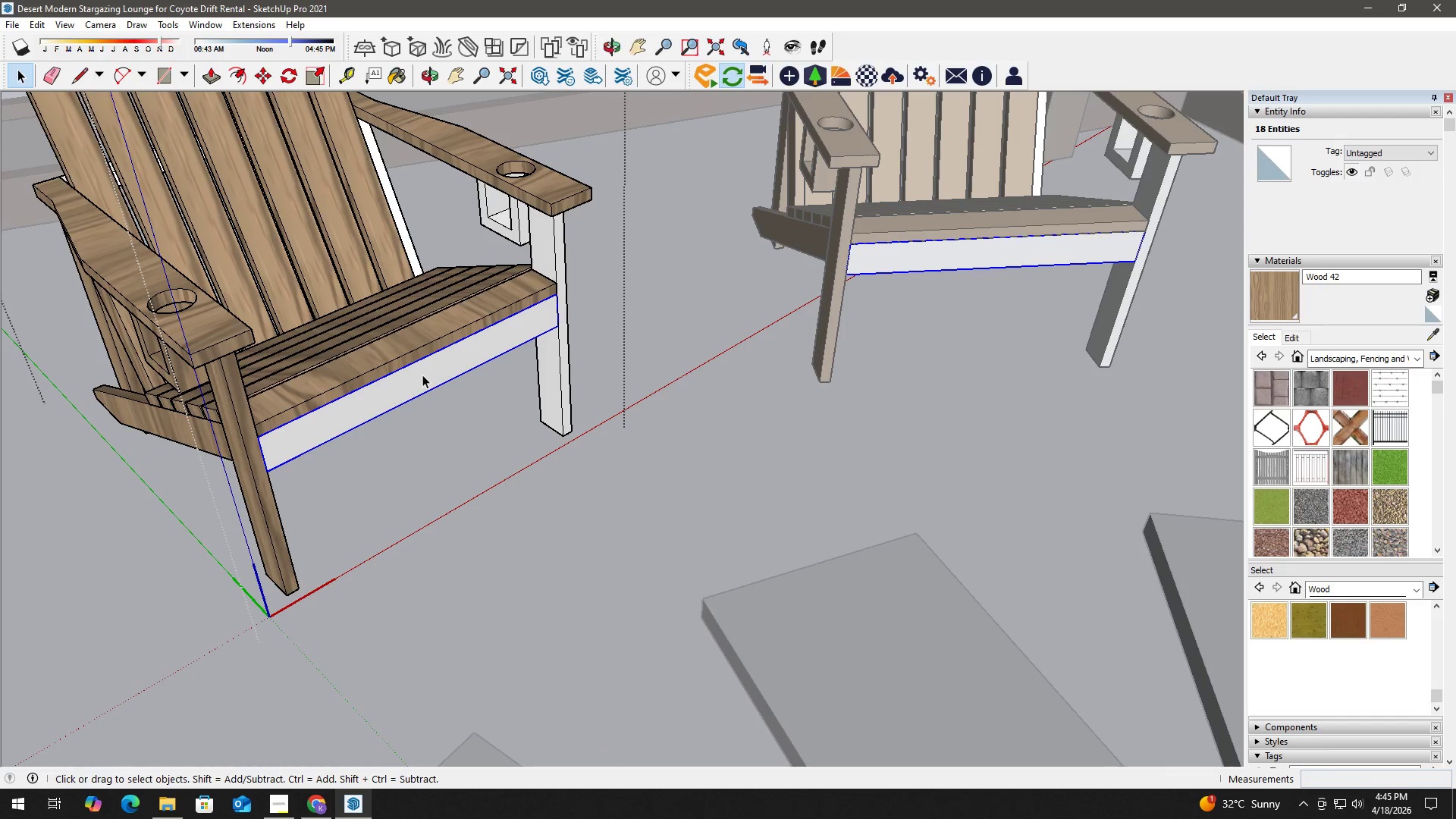 
triple_click([422, 375])
 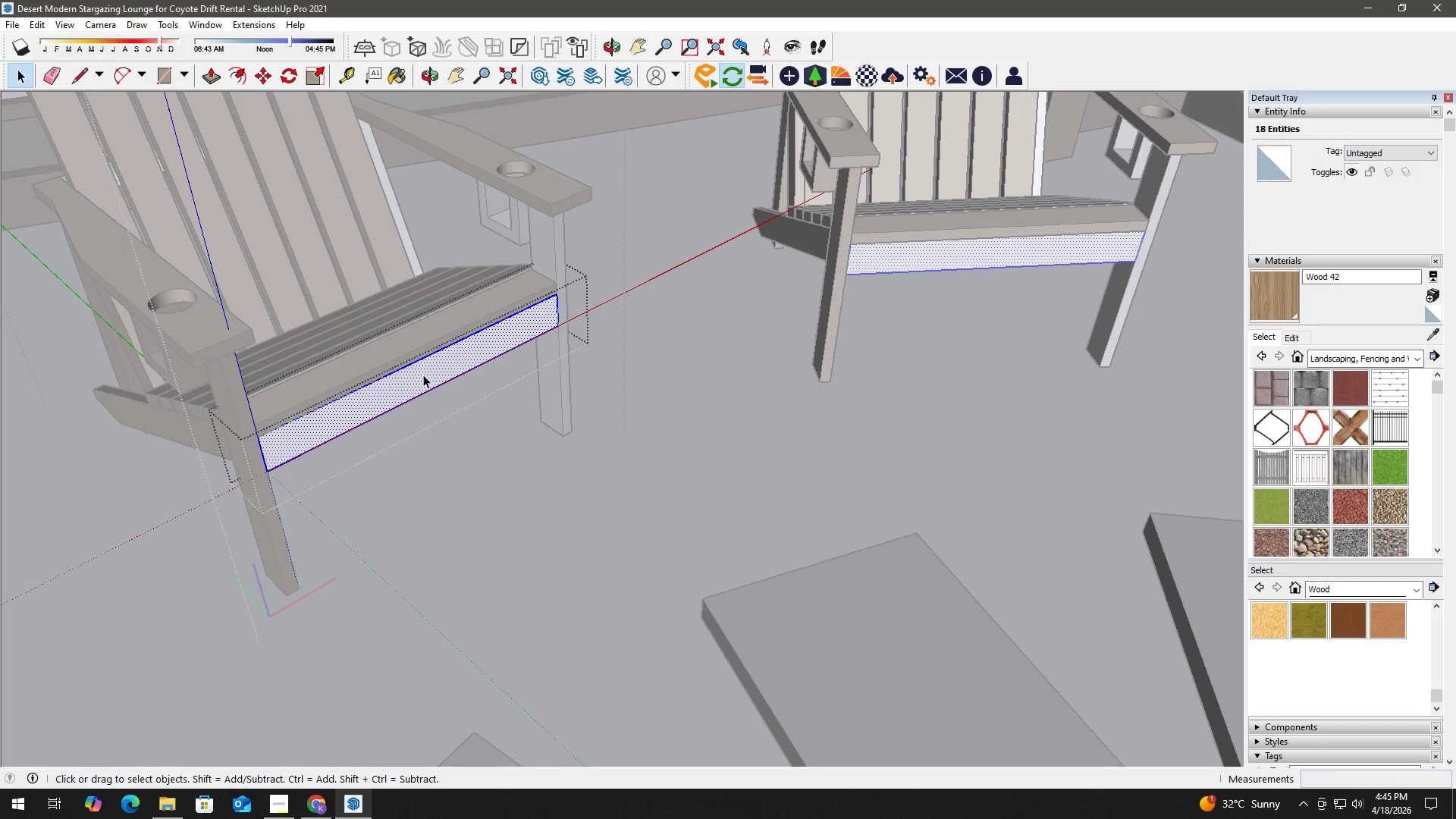 
key(B)
 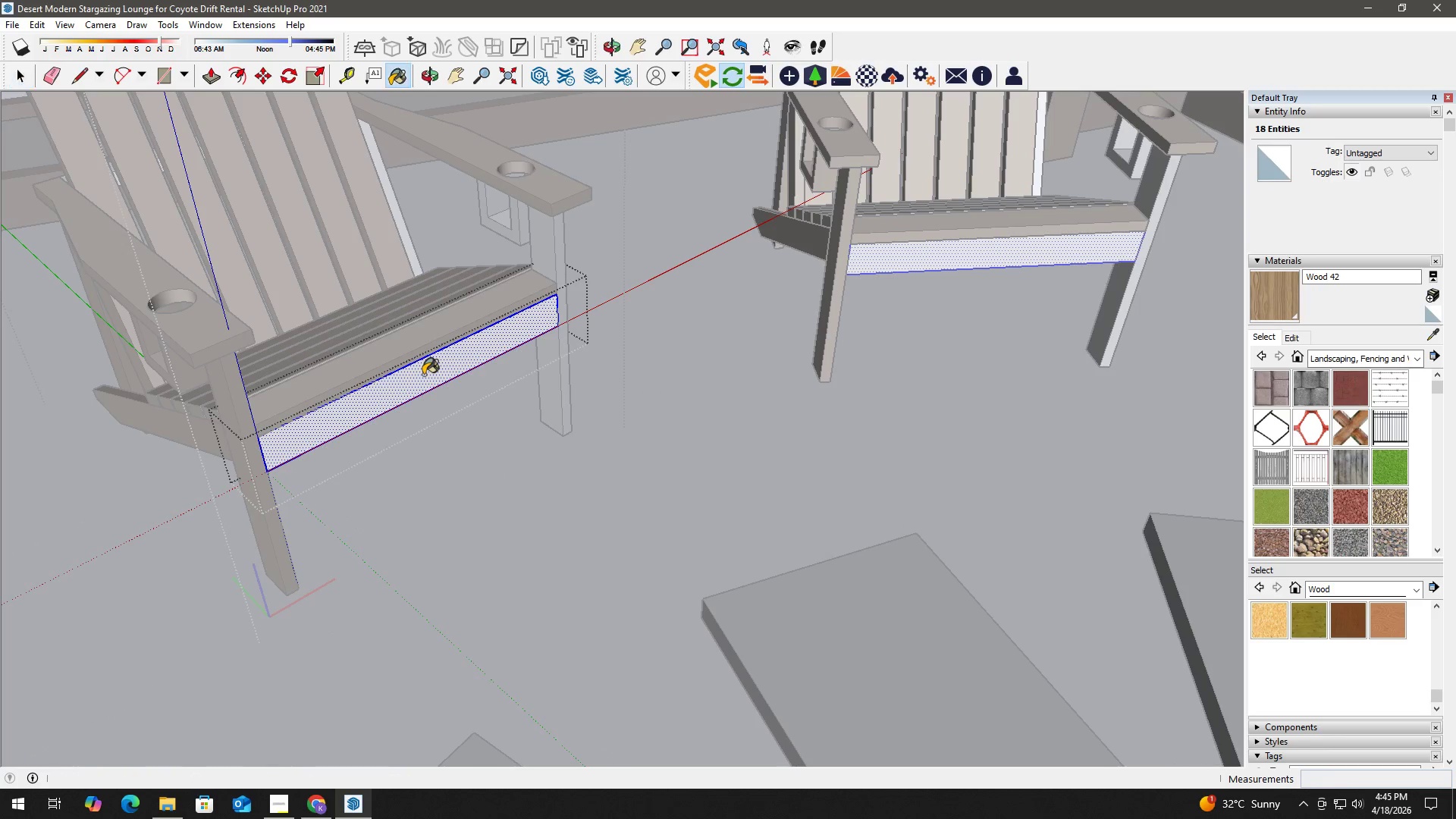 
triple_click([423, 375])
 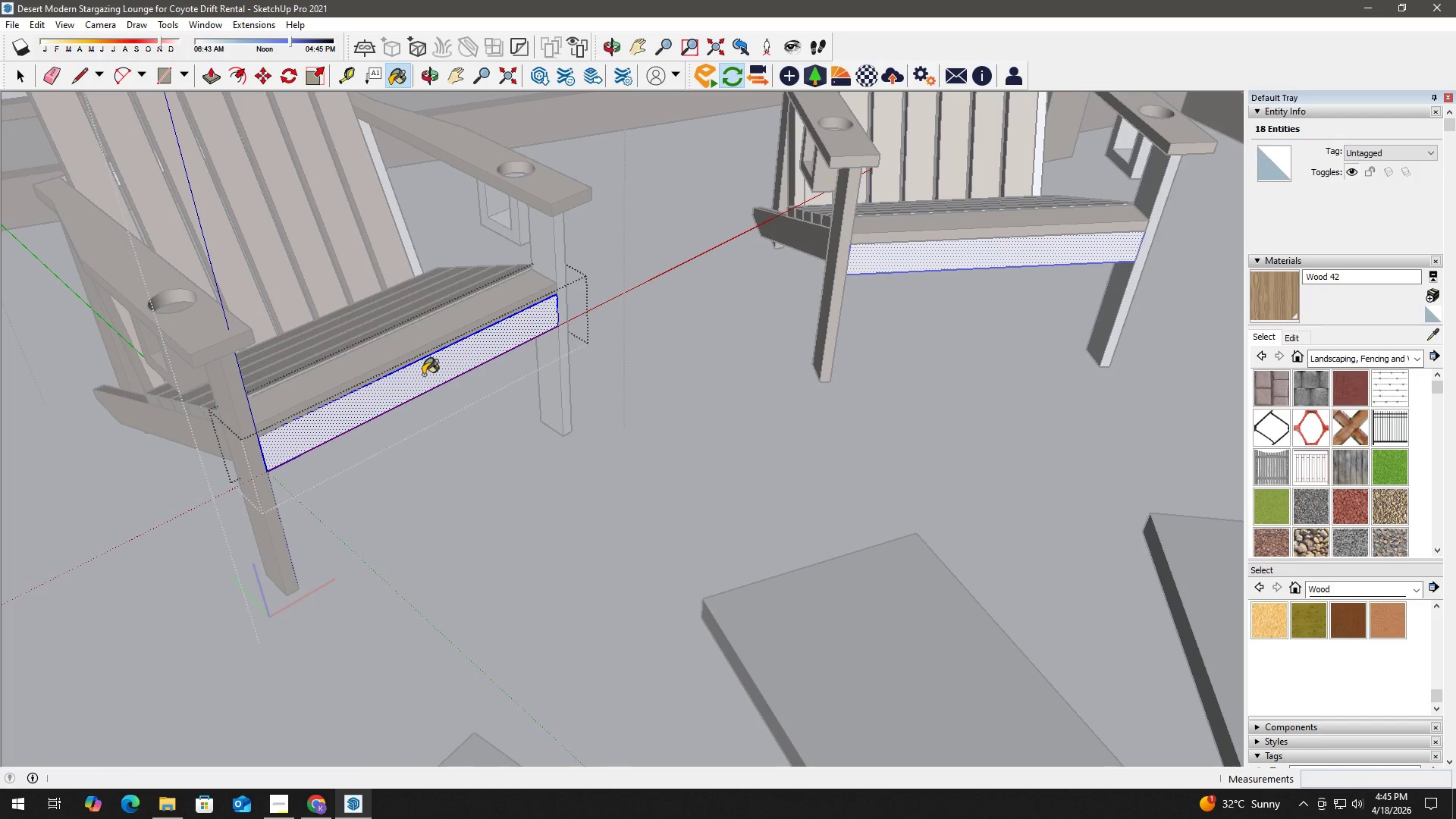 
triple_click([423, 375])
 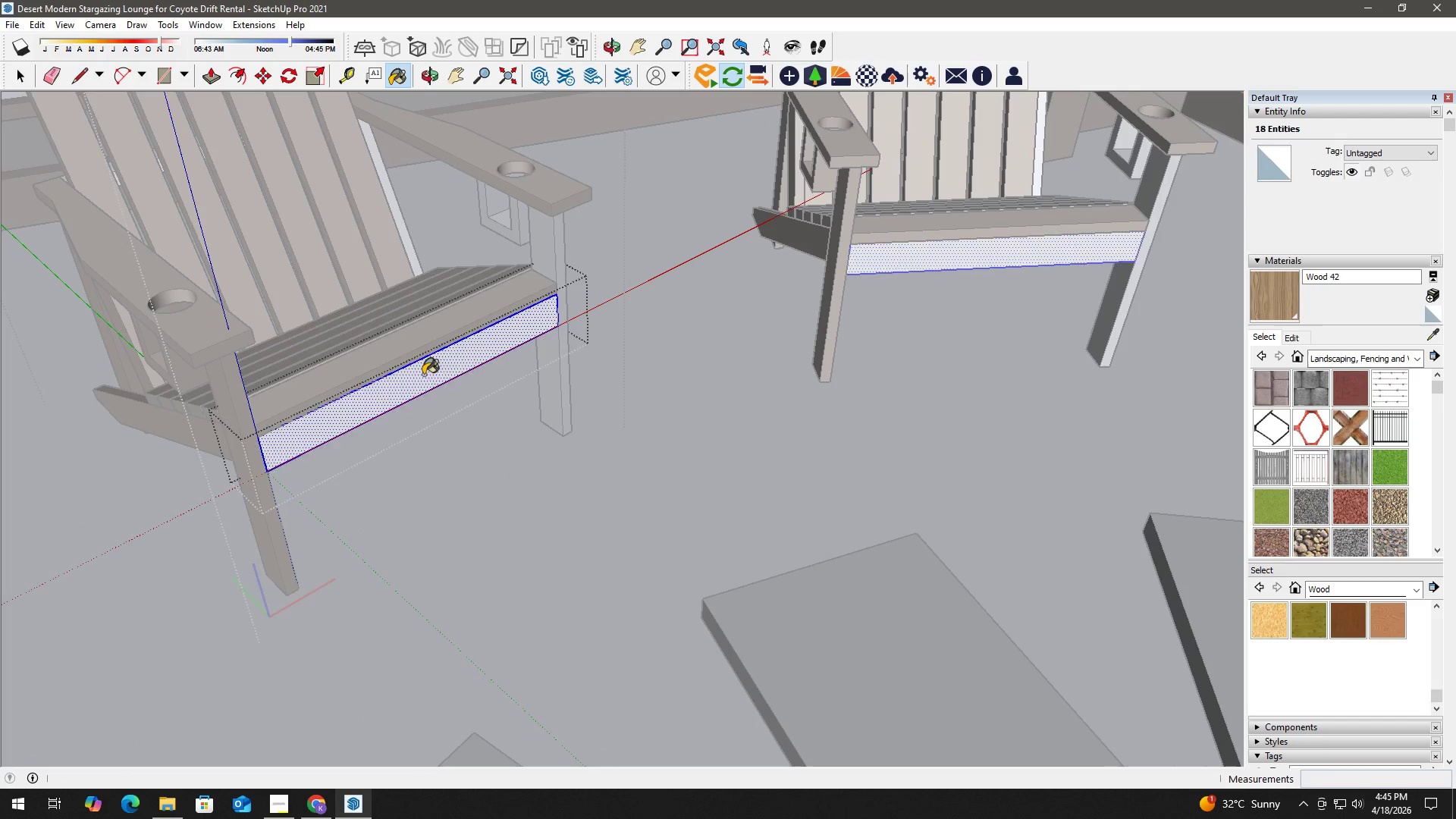 
triple_click([423, 375])
 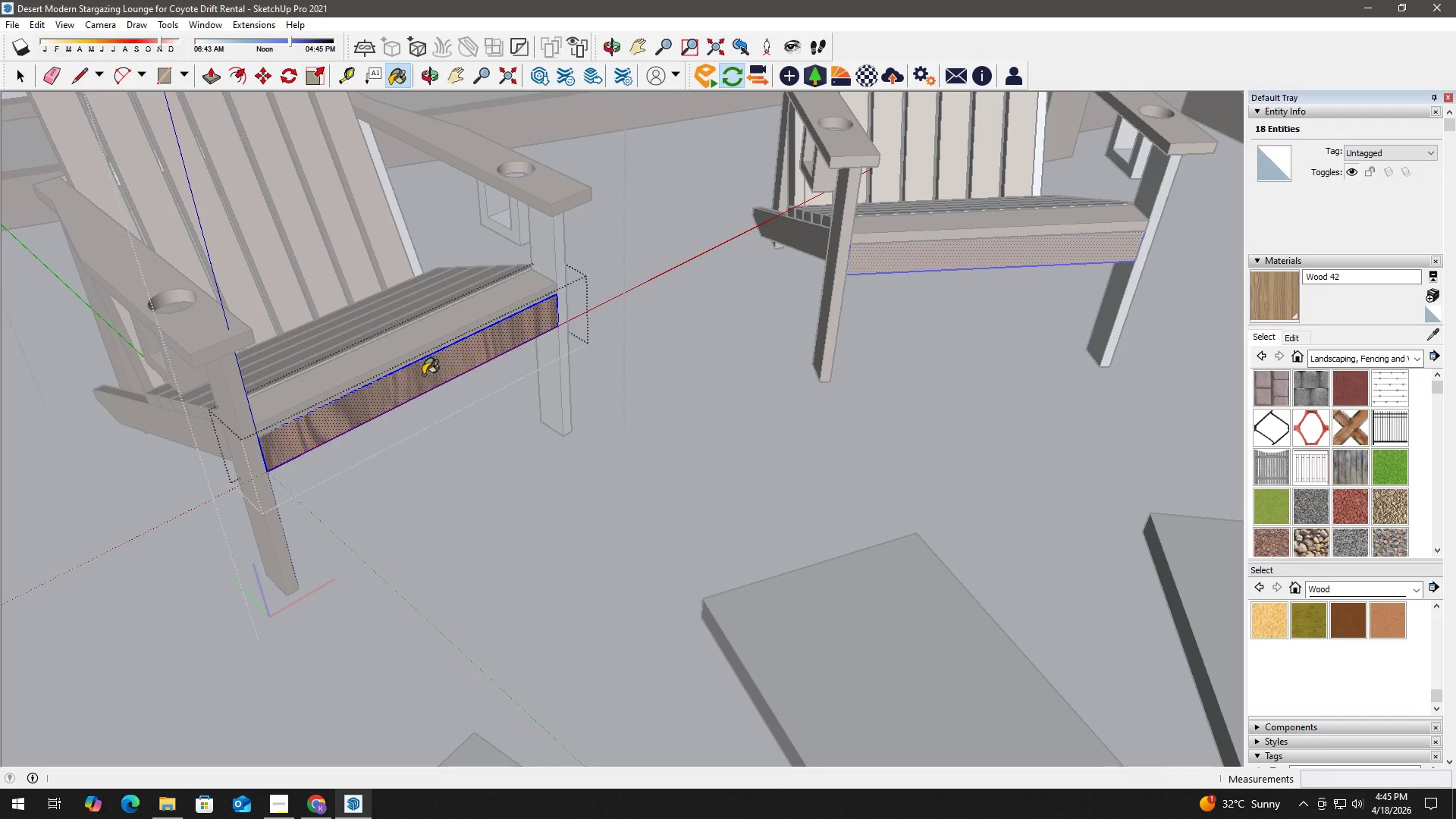 
key(Space)
 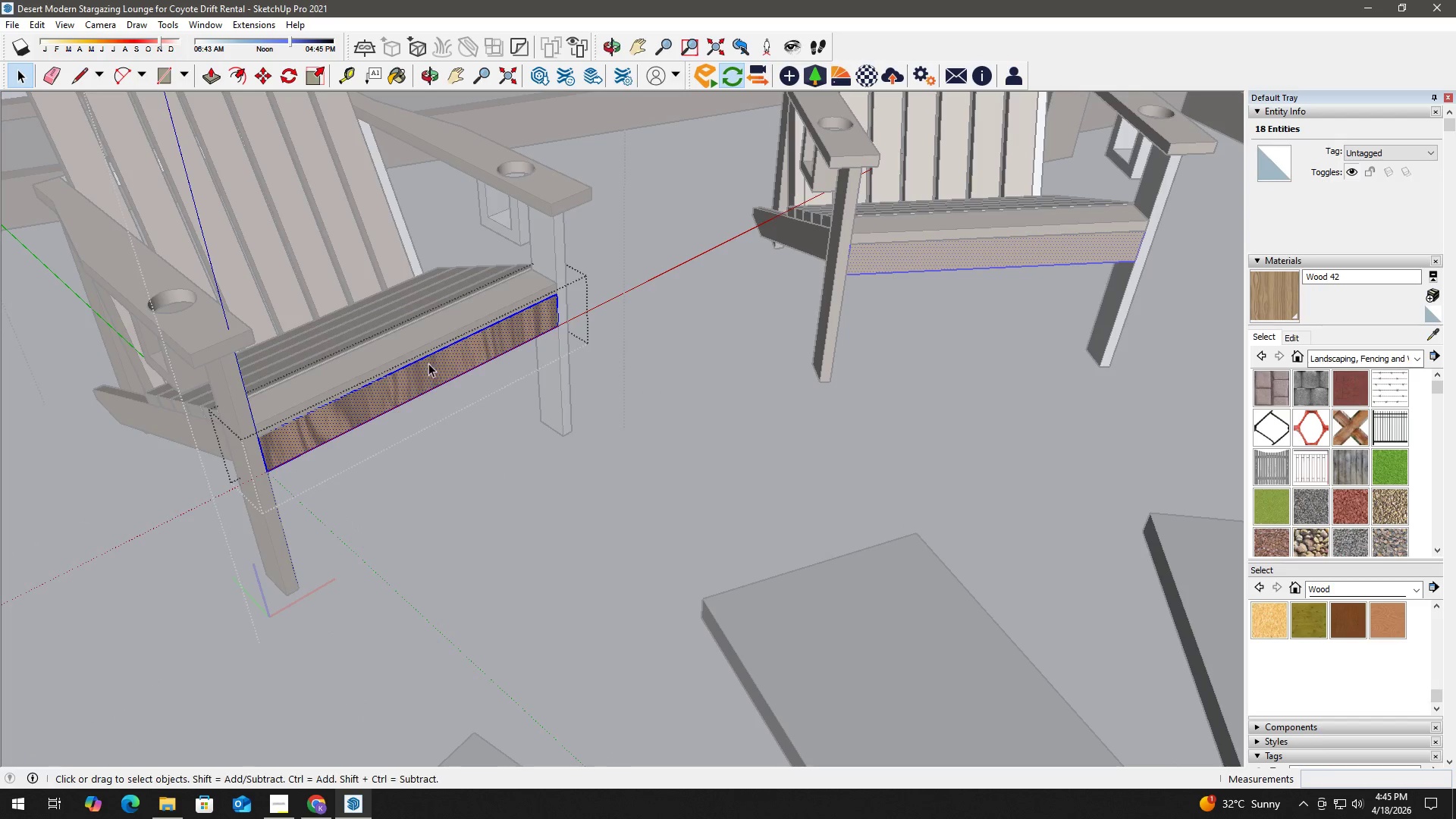 
key(Escape)
 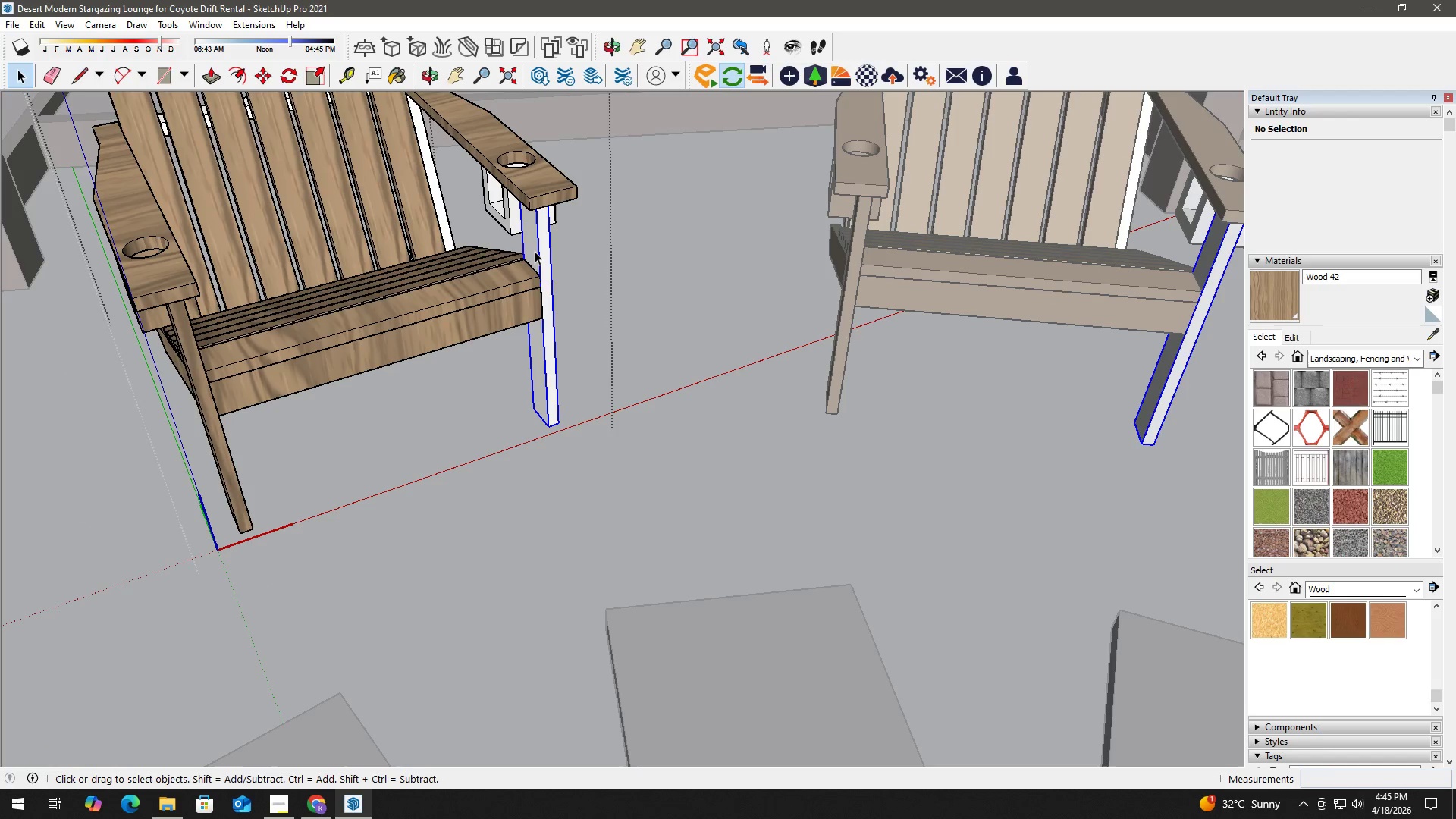 
double_click([535, 249])
 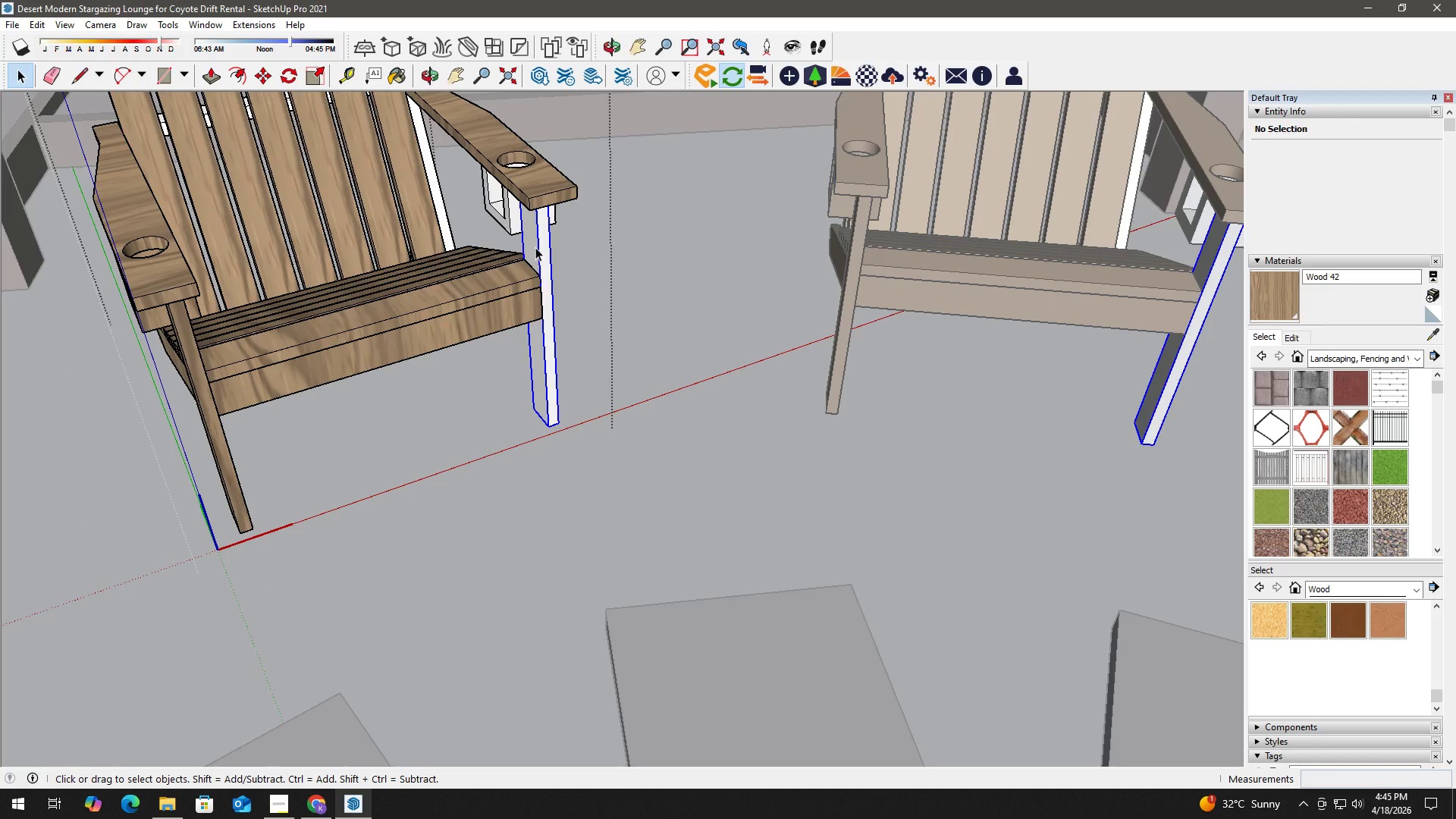 
triple_click([536, 247])
 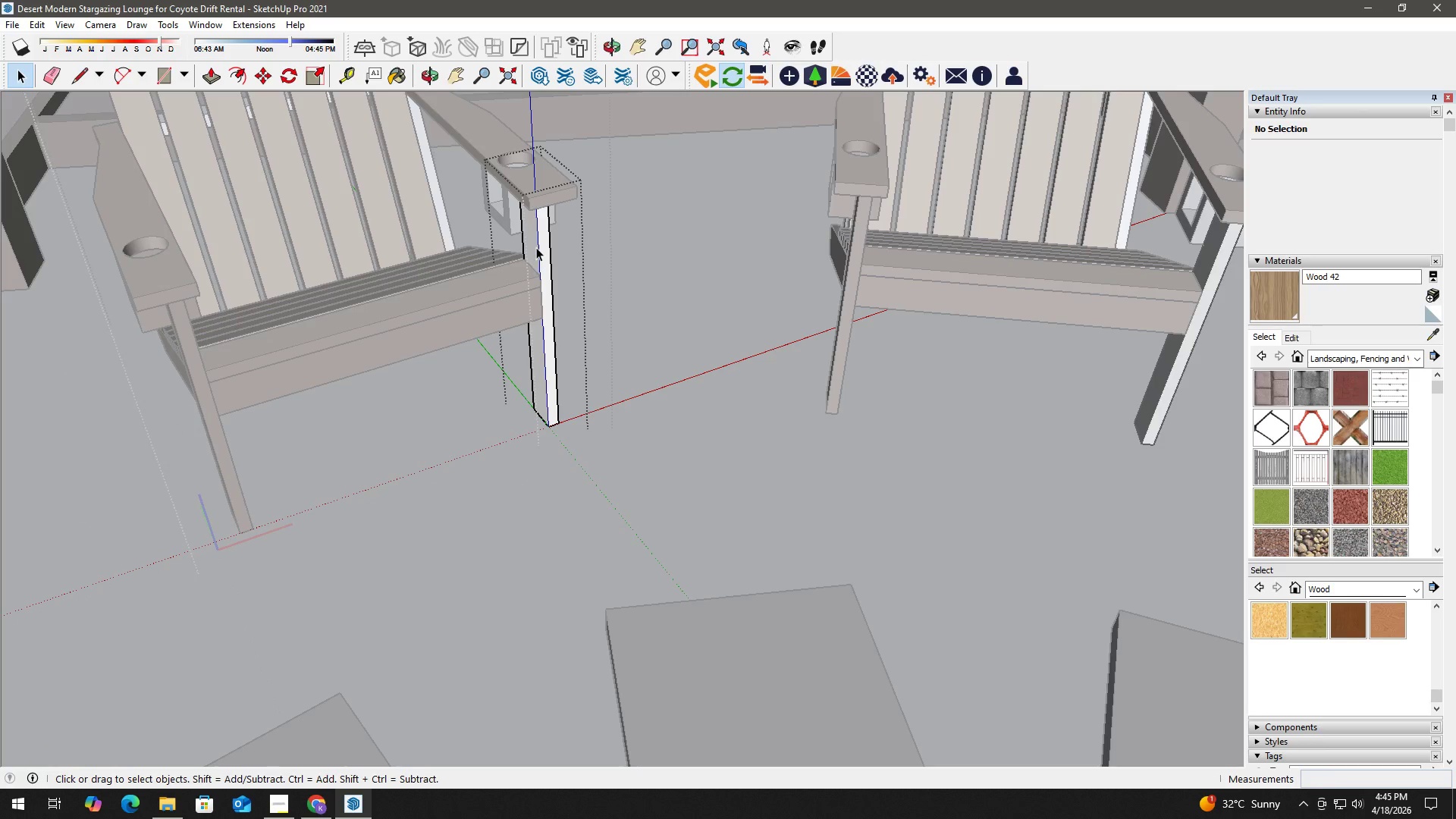 
triple_click([536, 247])
 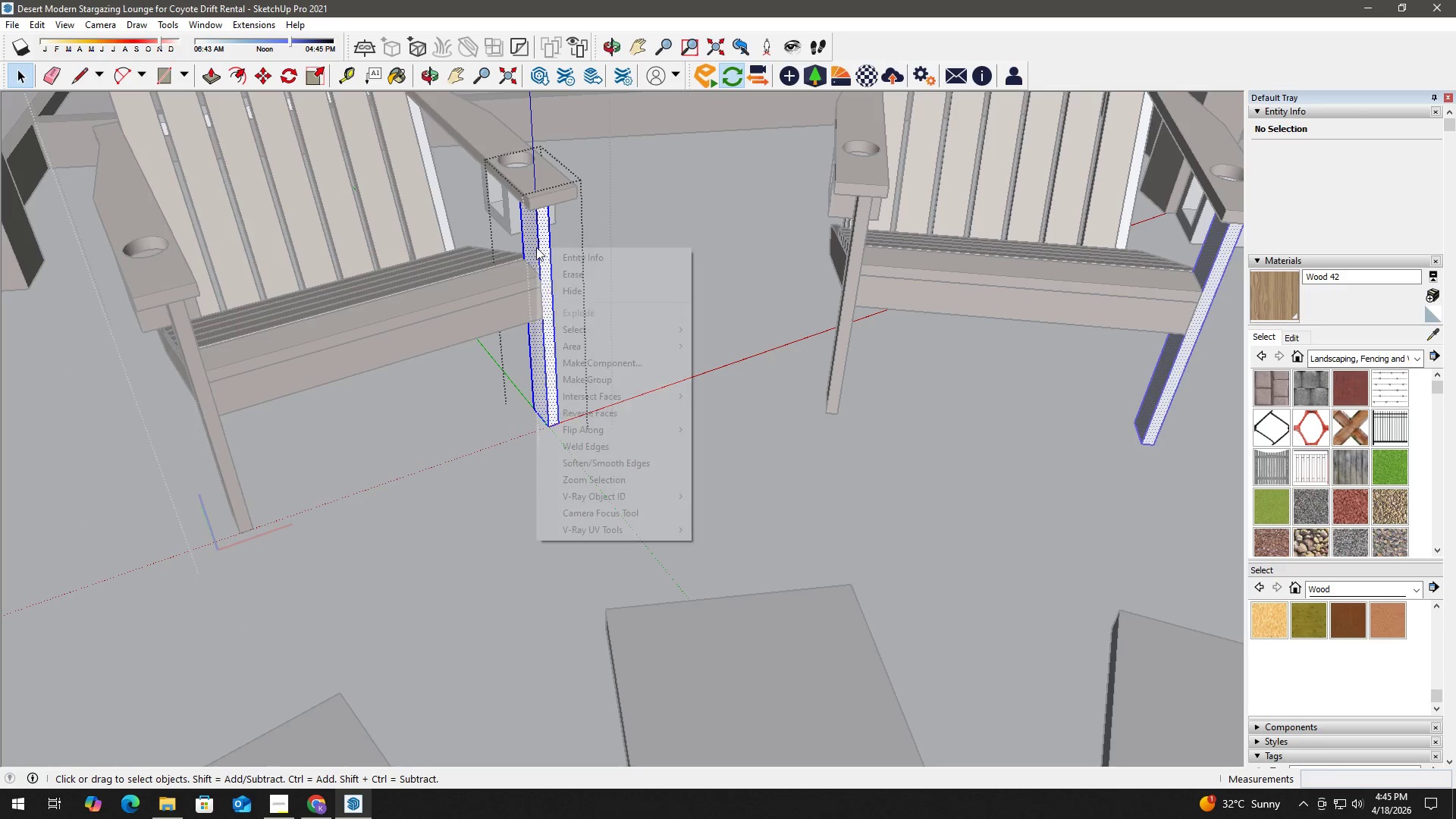 
right_click([536, 247])
 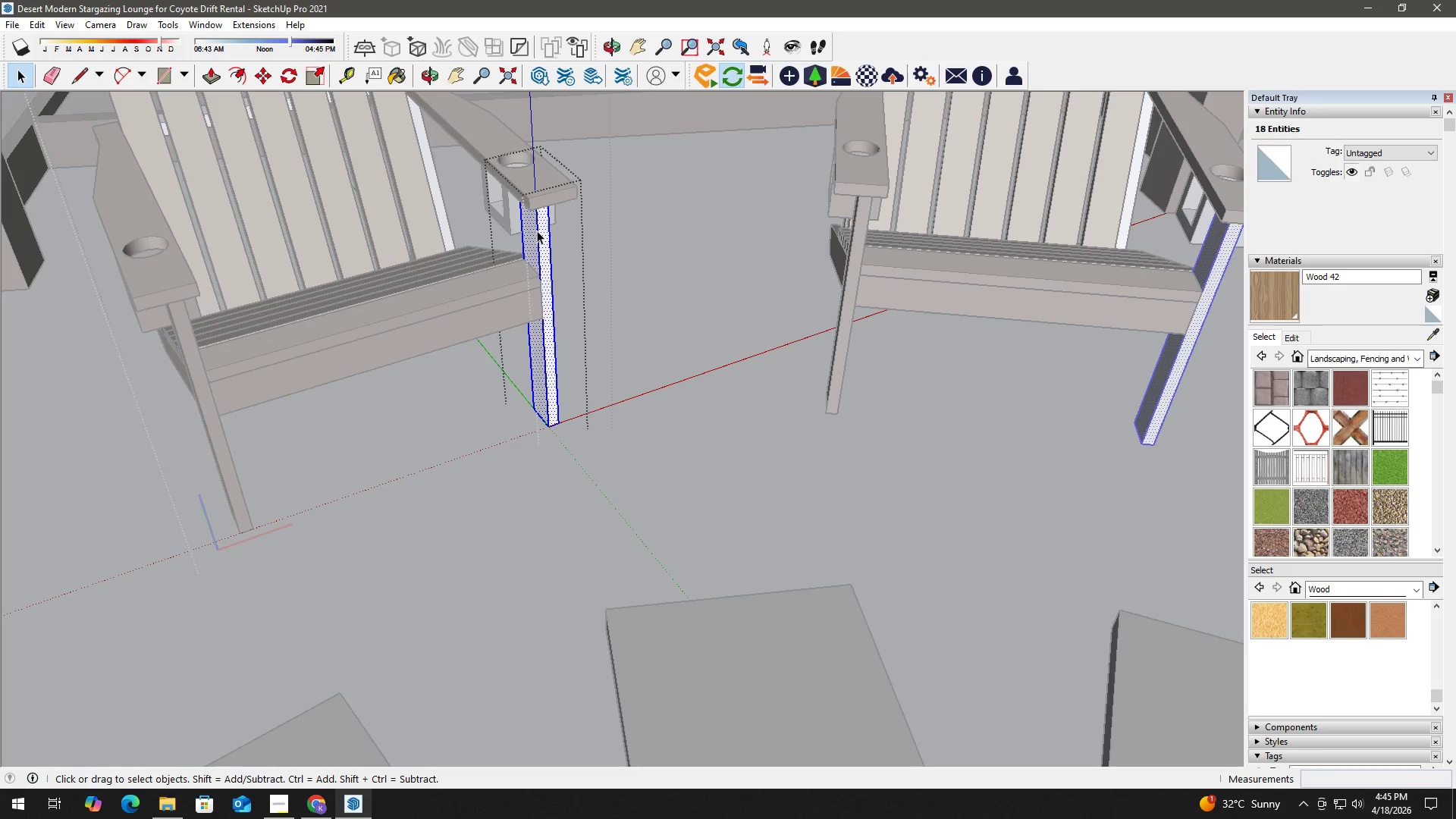 
double_click([537, 231])
 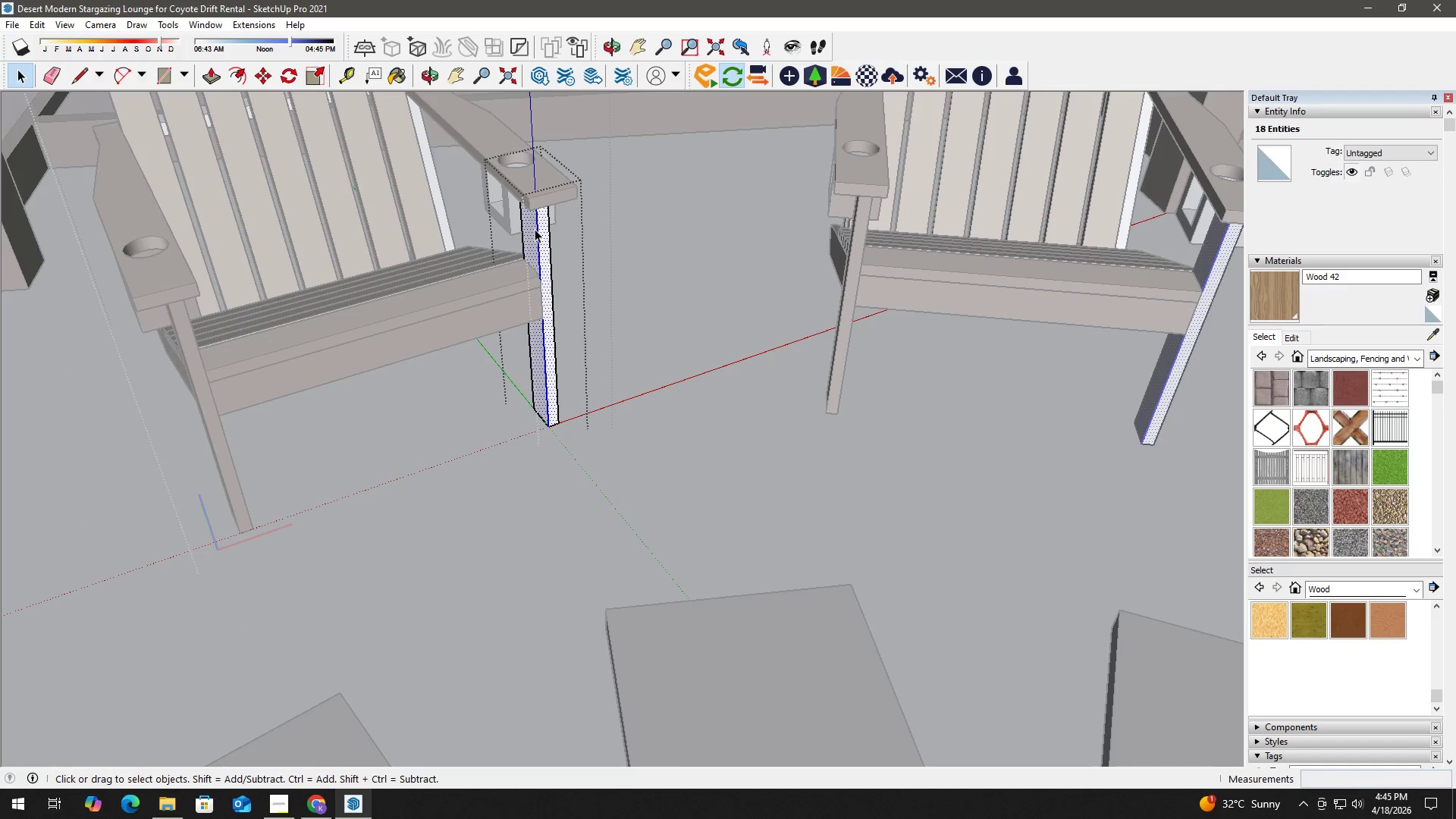 
right_click([535, 229])
 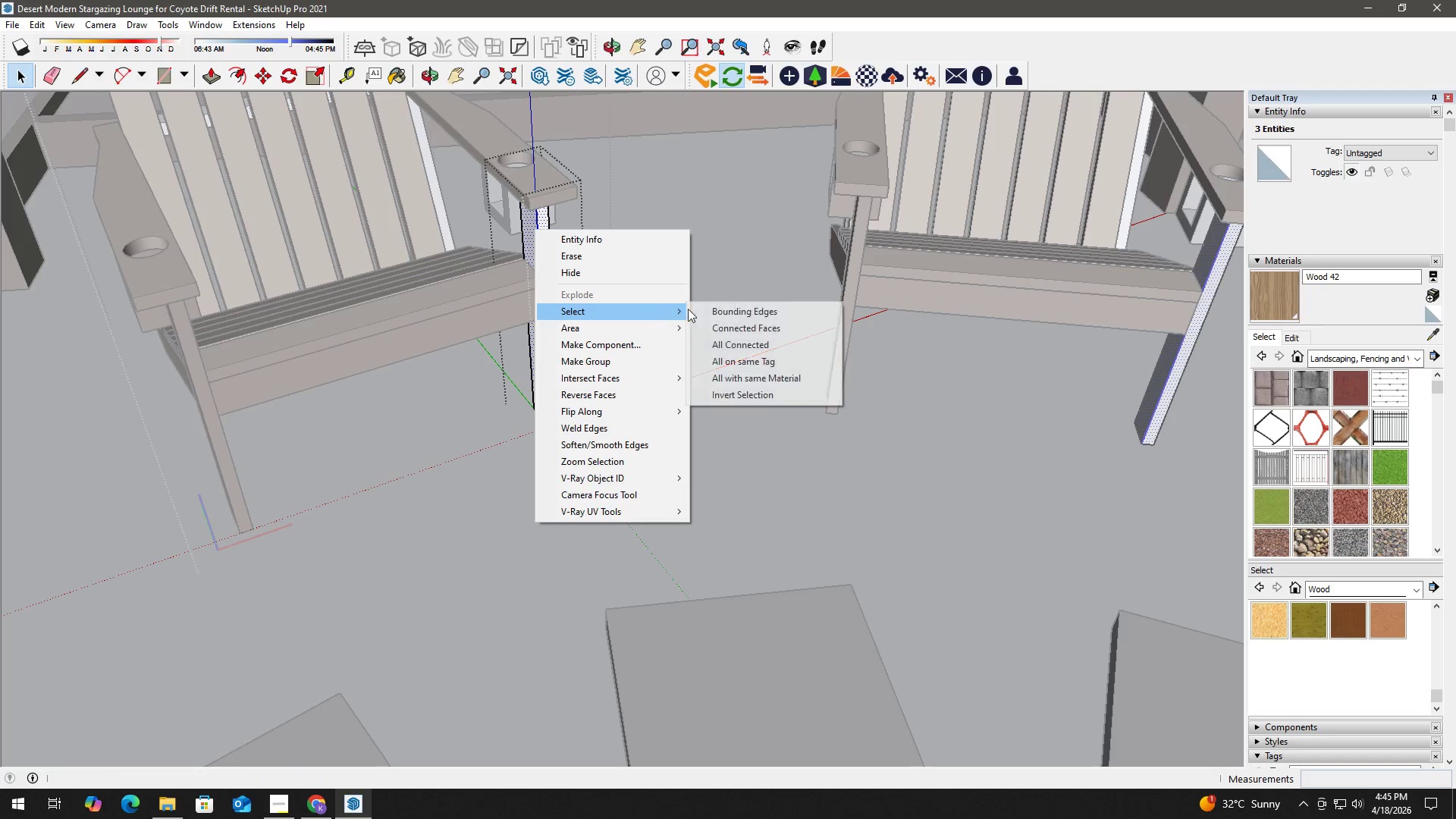 
left_click([767, 344])
 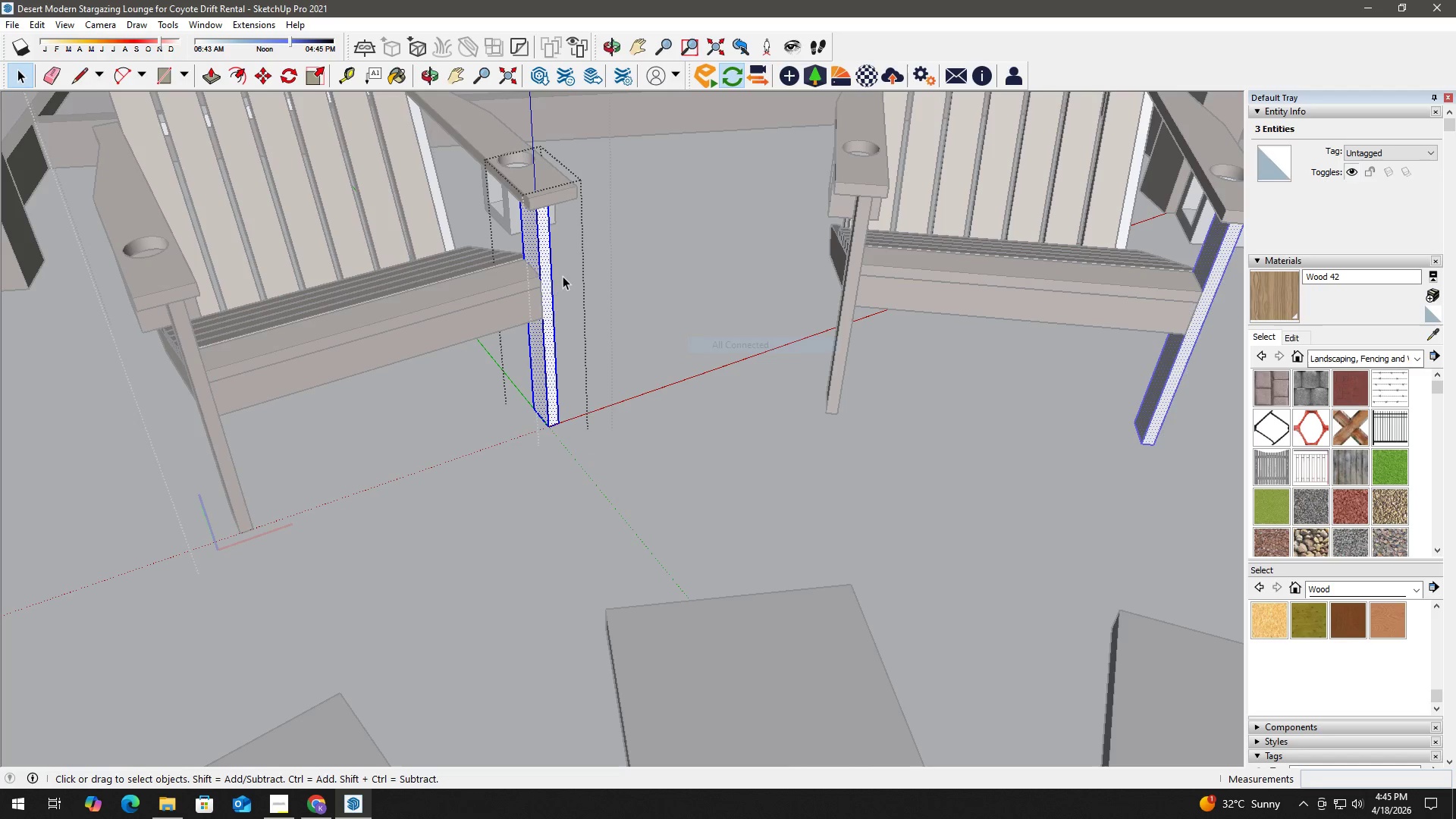 
key(B)
 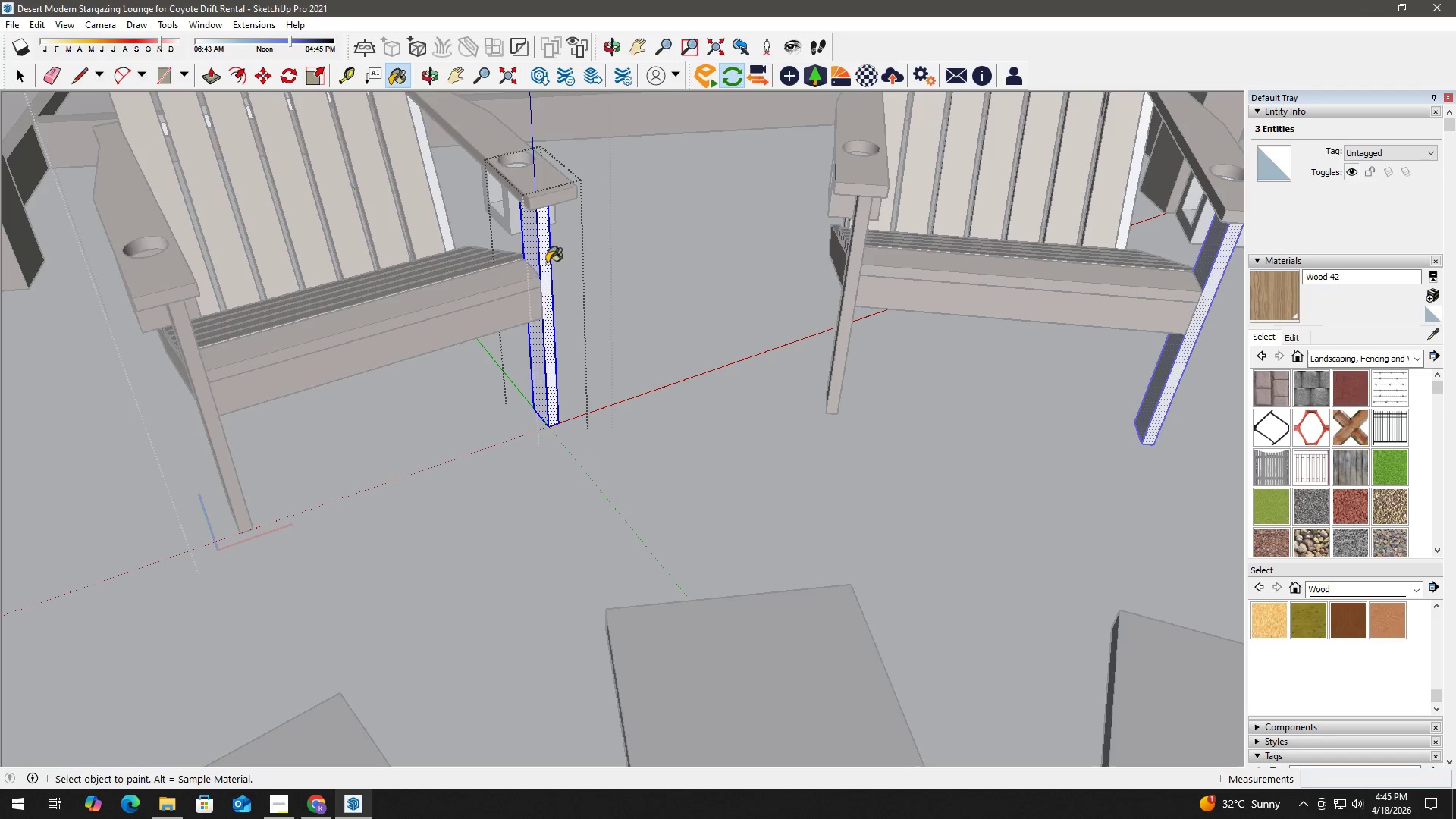 
left_click([535, 254])
 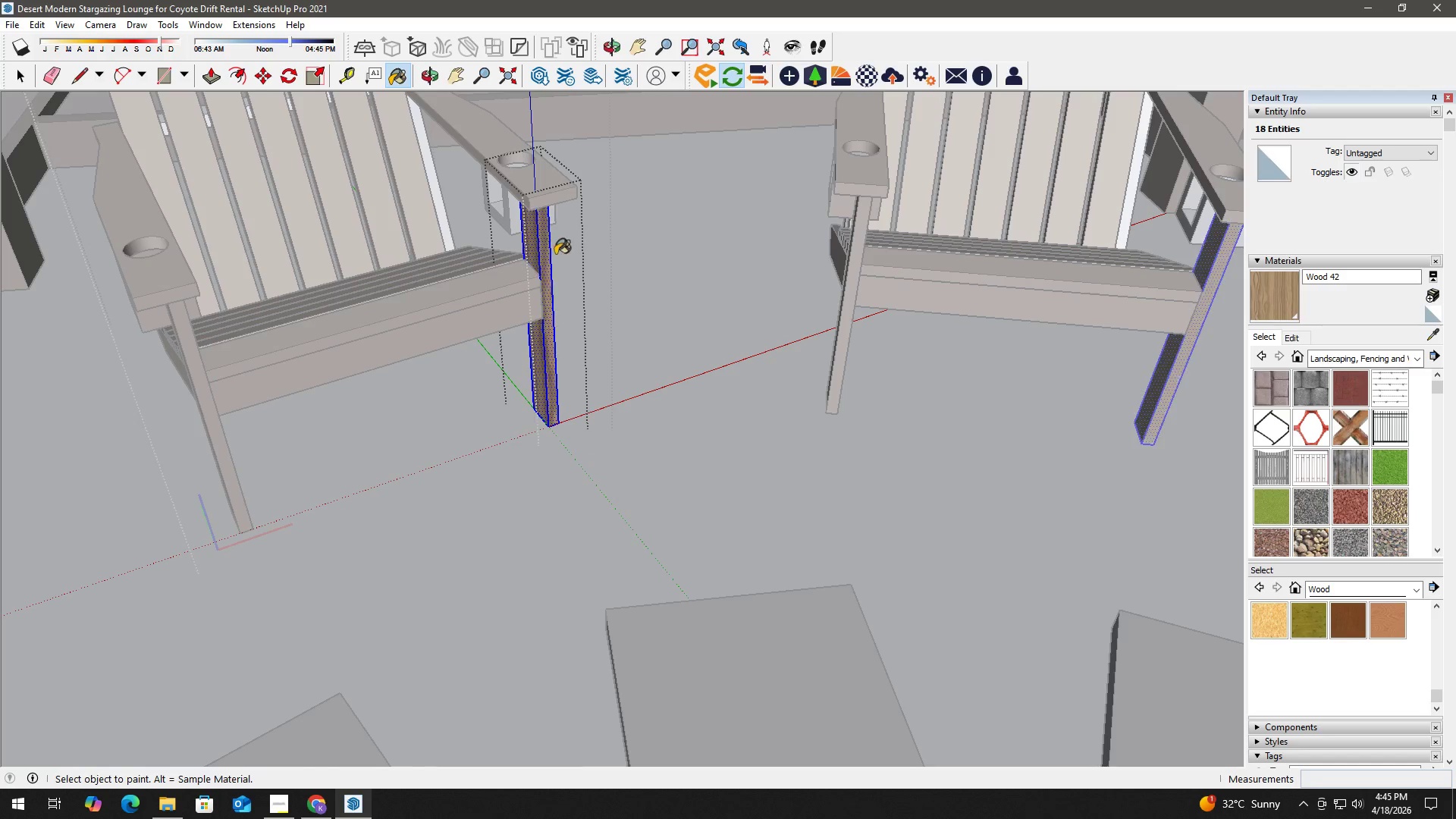 
key(Space)
 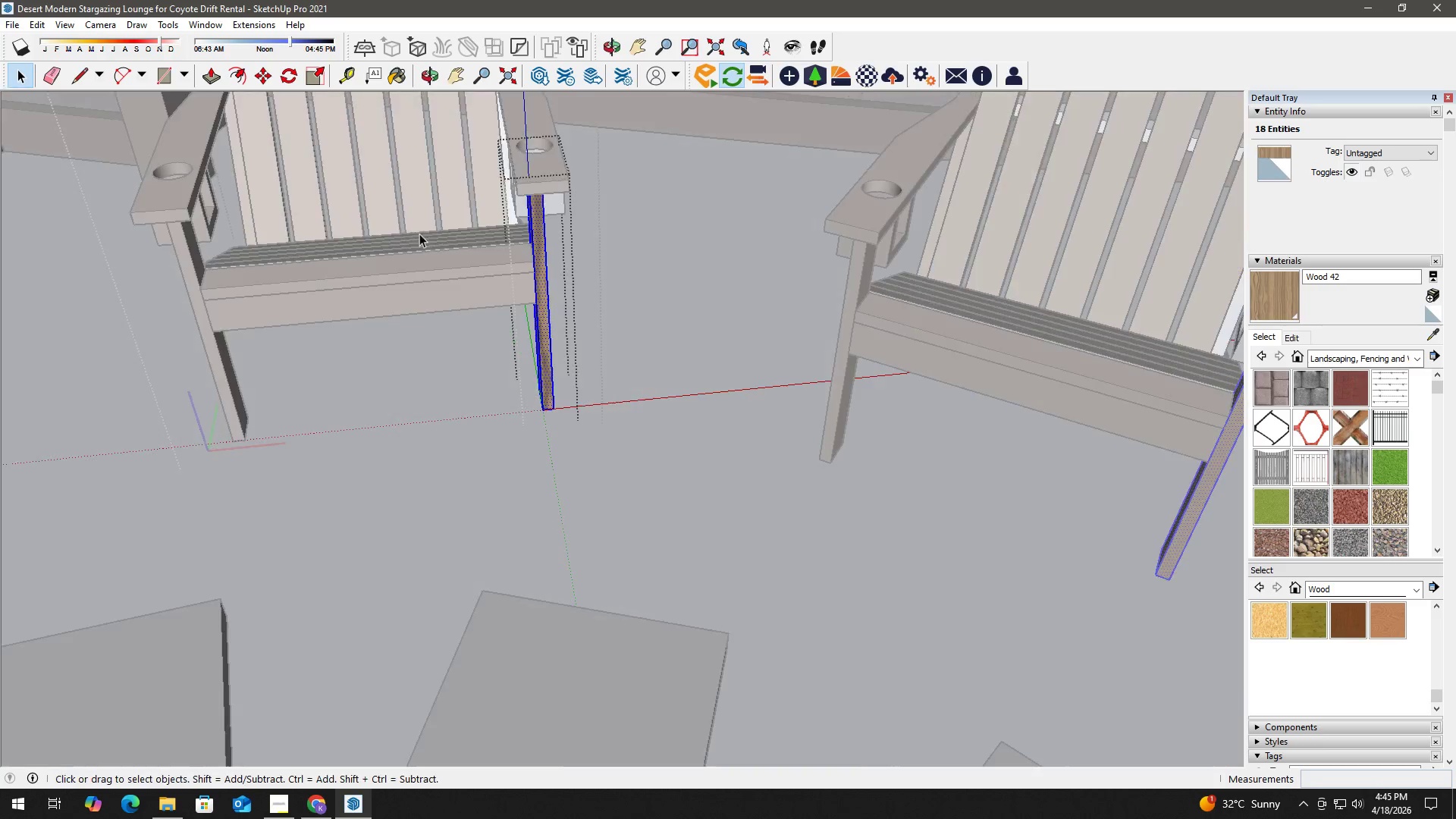 
key(H)
 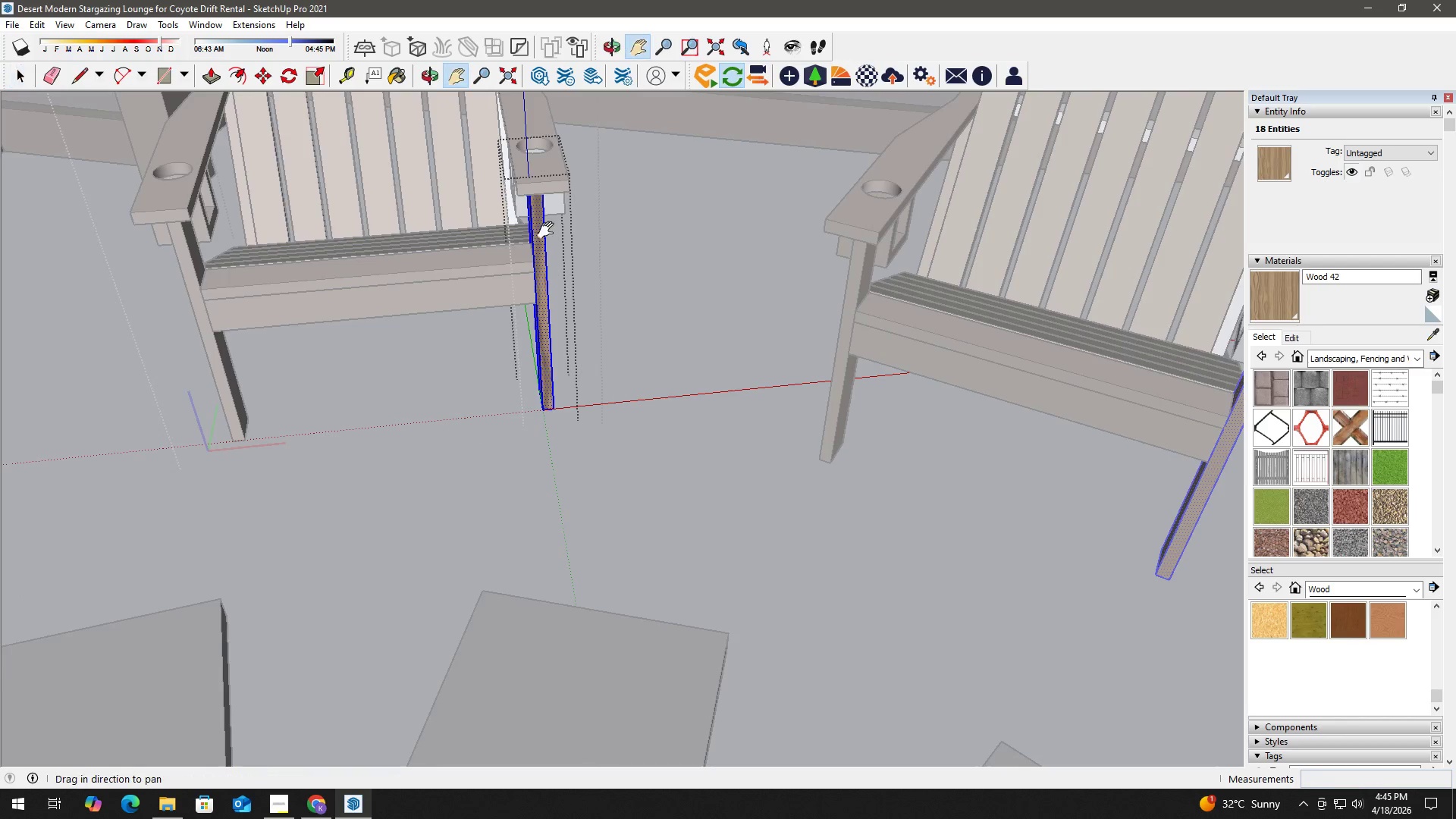 
left_click_drag(start_coordinate=[548, 229], to_coordinate=[582, 456])
 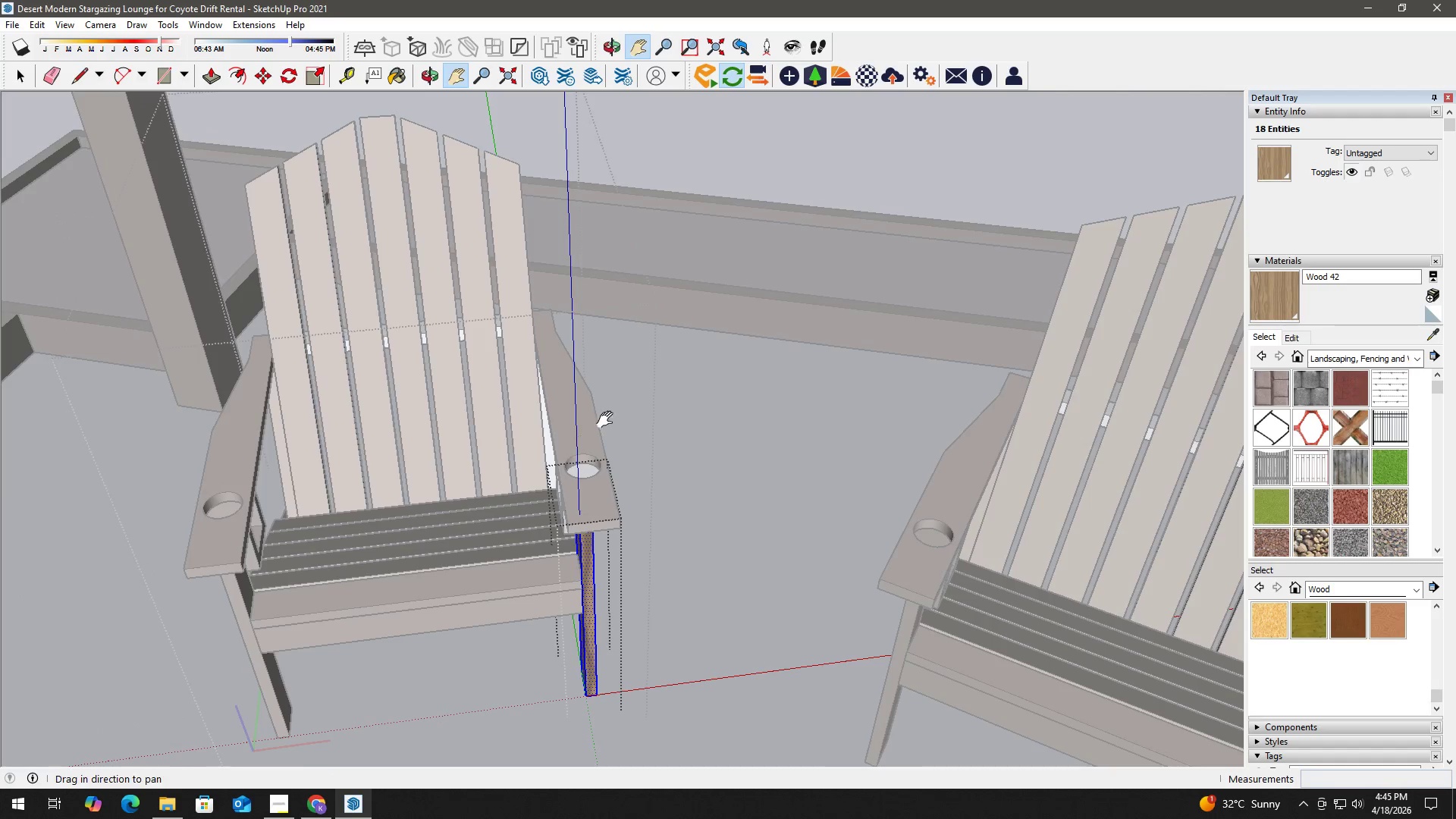 
hold_key(key=Space, duration=0.81)
 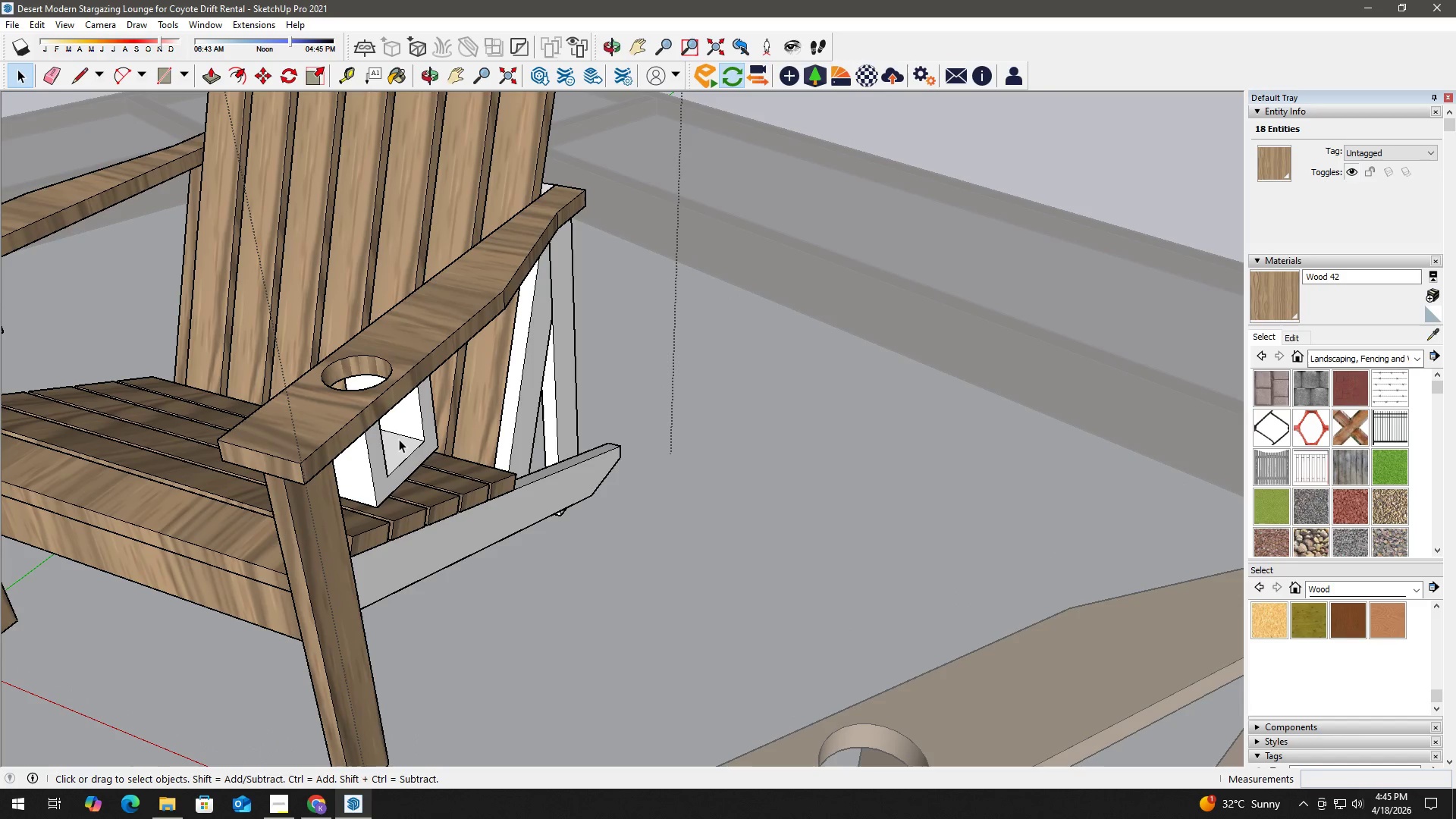 
left_click([387, 437])
 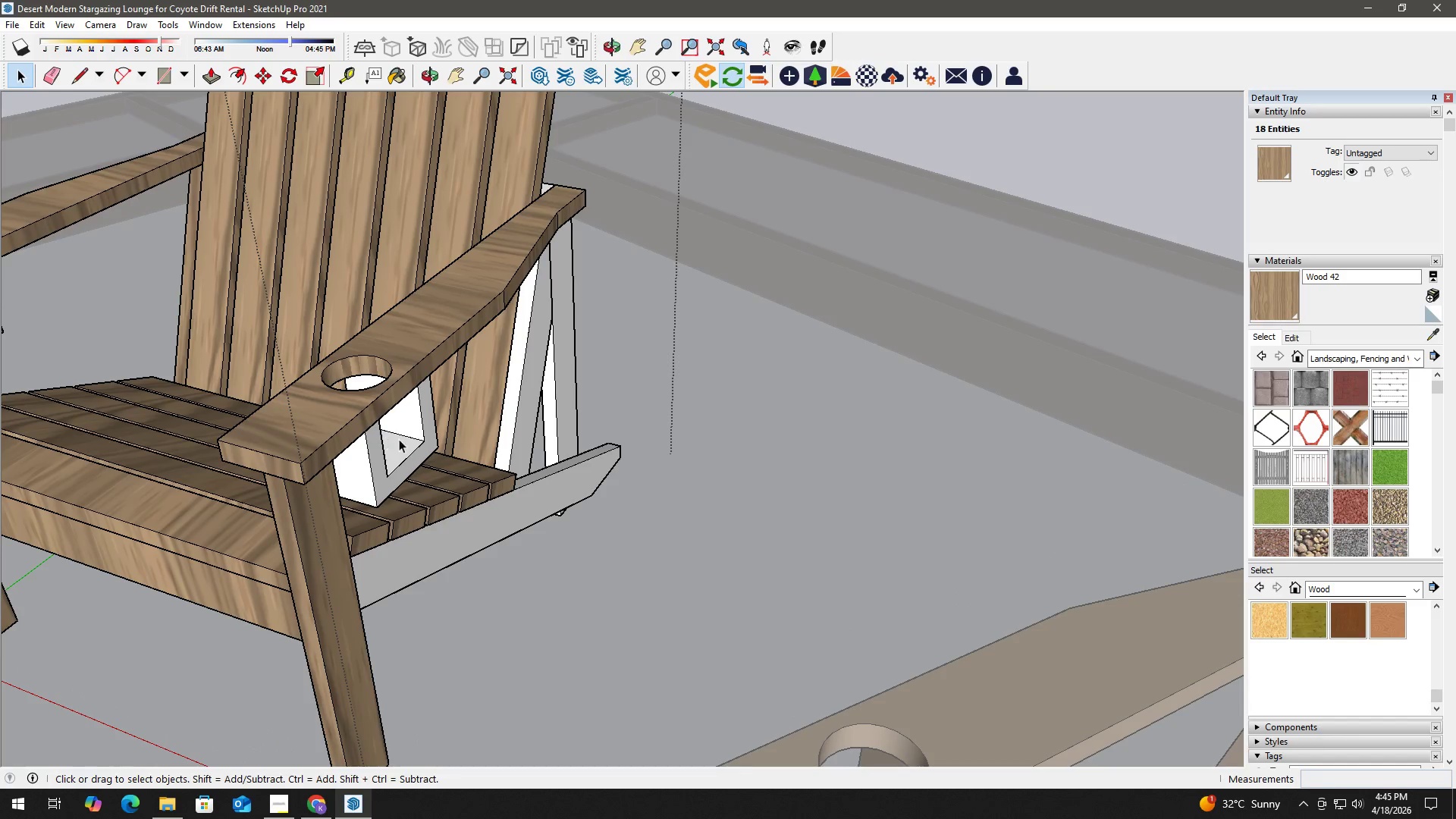 
scroll: coordinate [379, 413], scroll_direction: up, amount: 6.0
 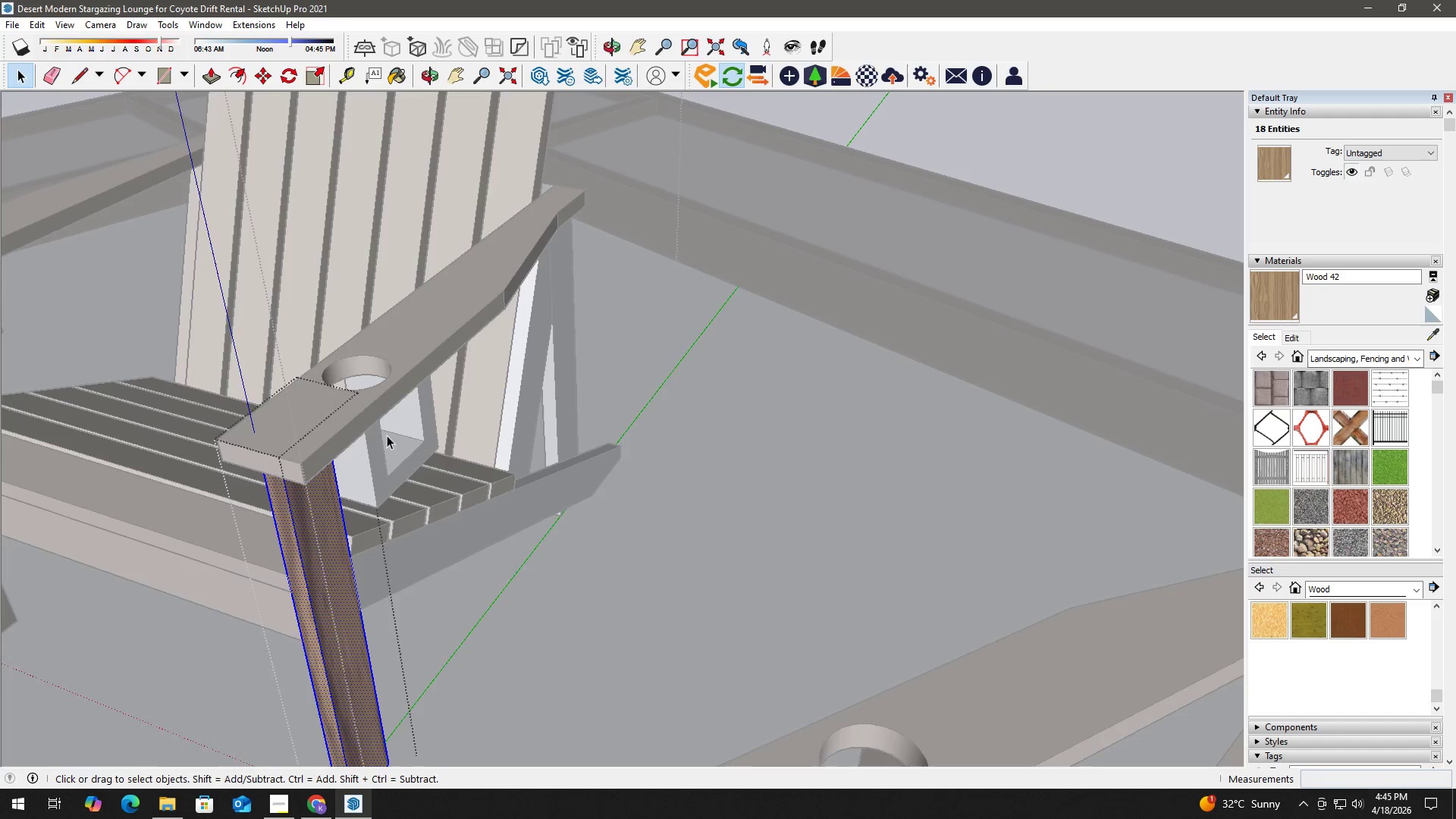 
double_click([400, 439])
 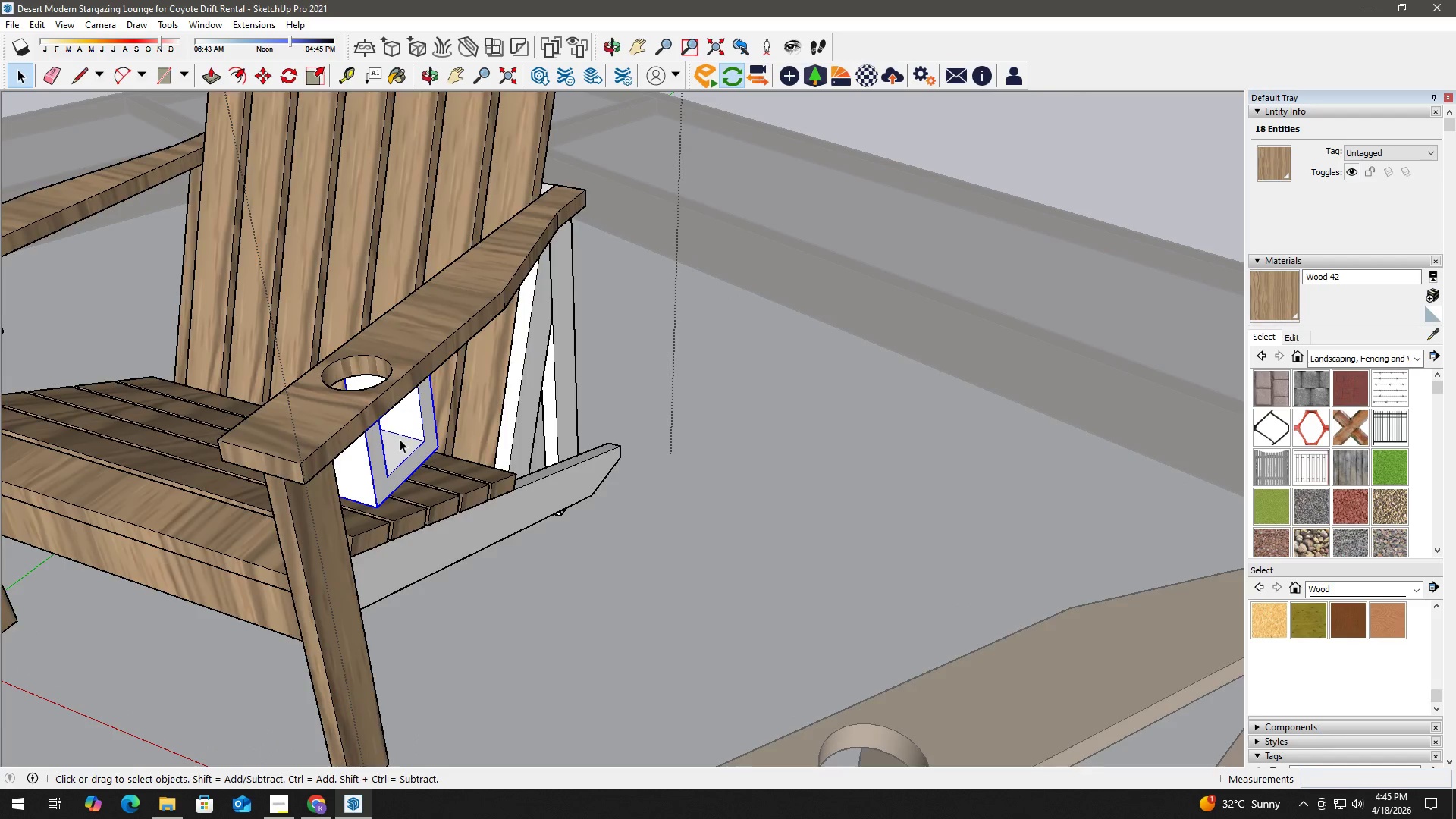 
triple_click([400, 439])
 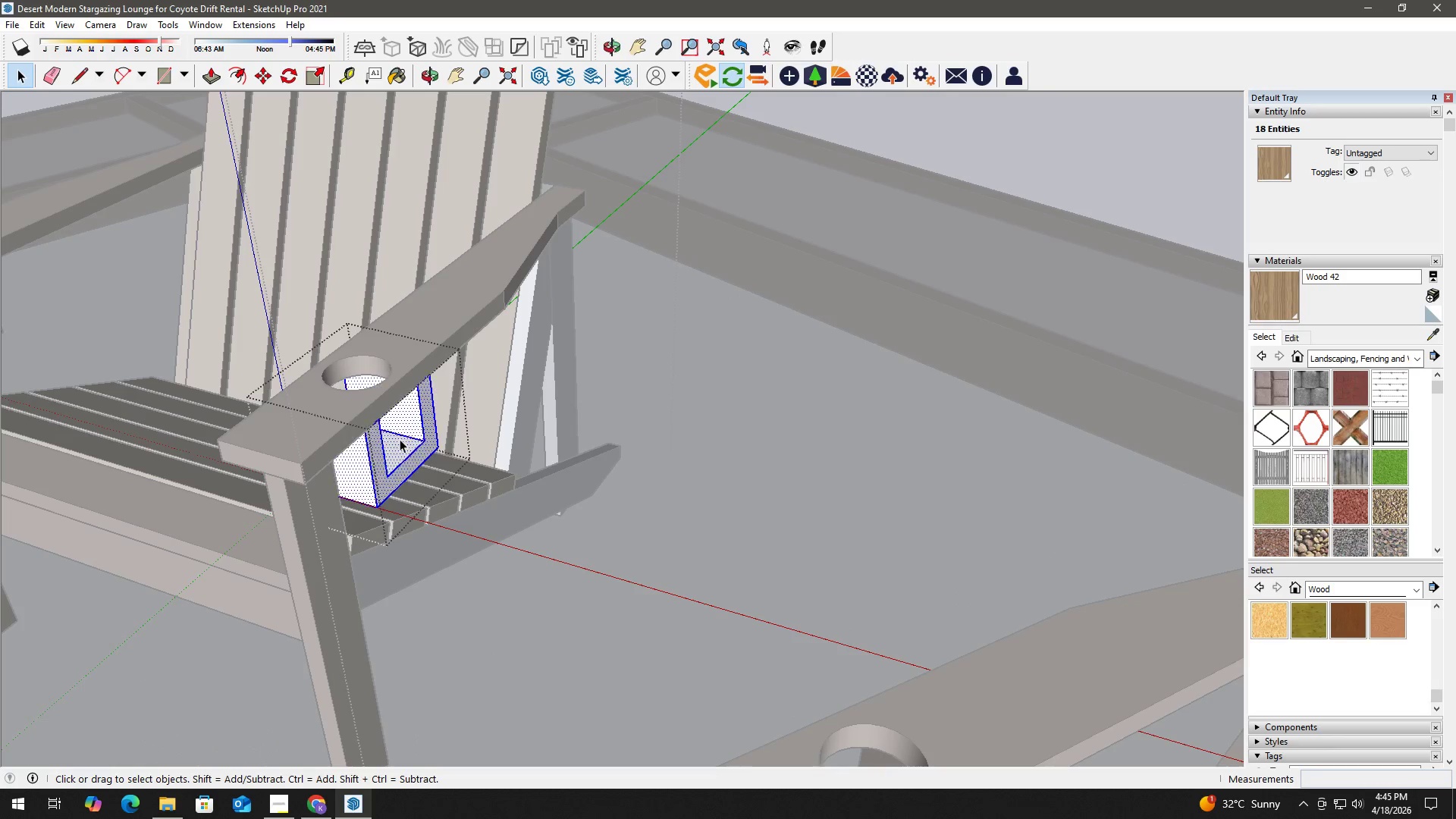 
triple_click([400, 439])
 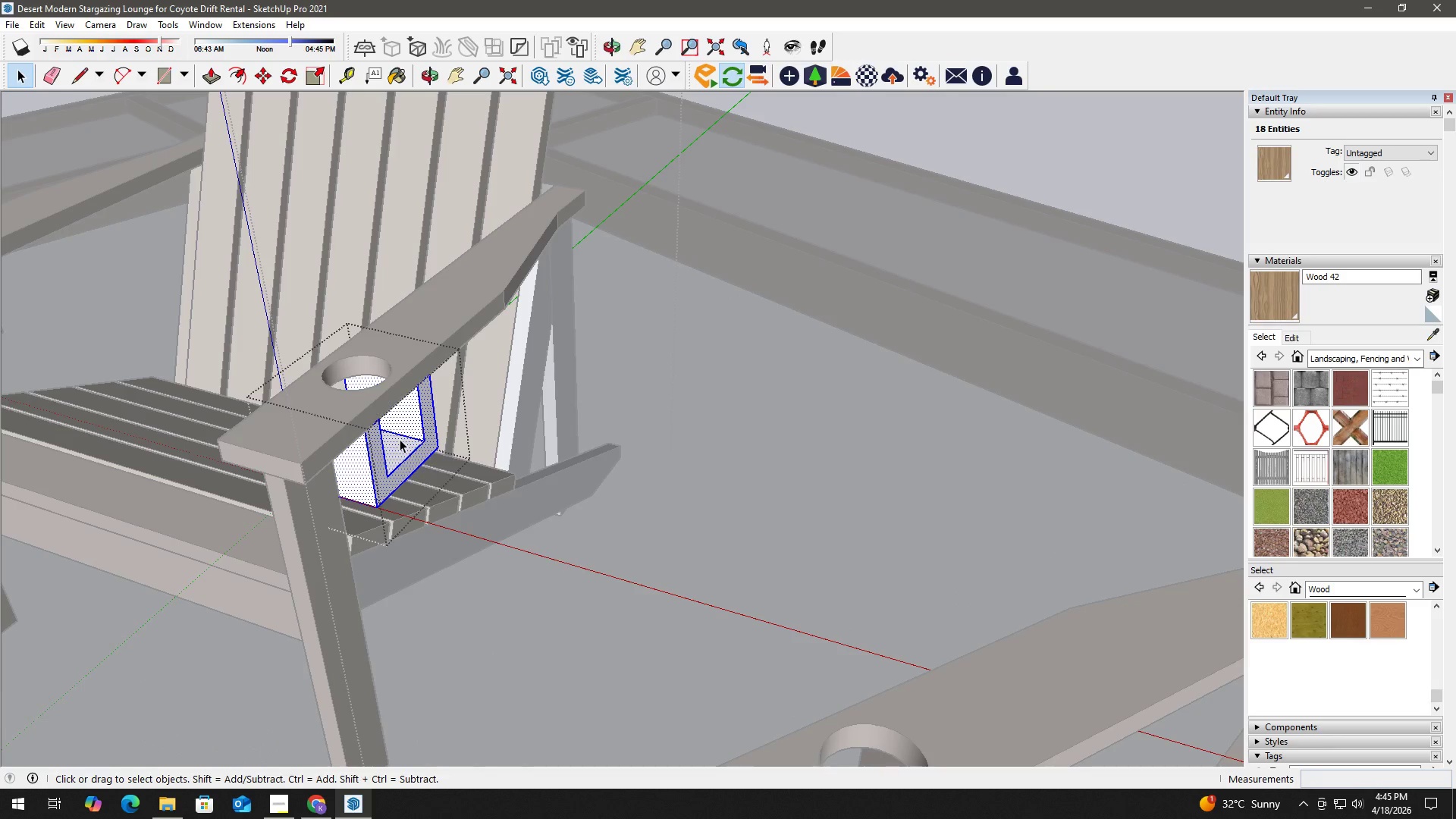 
right_click([400, 439])
 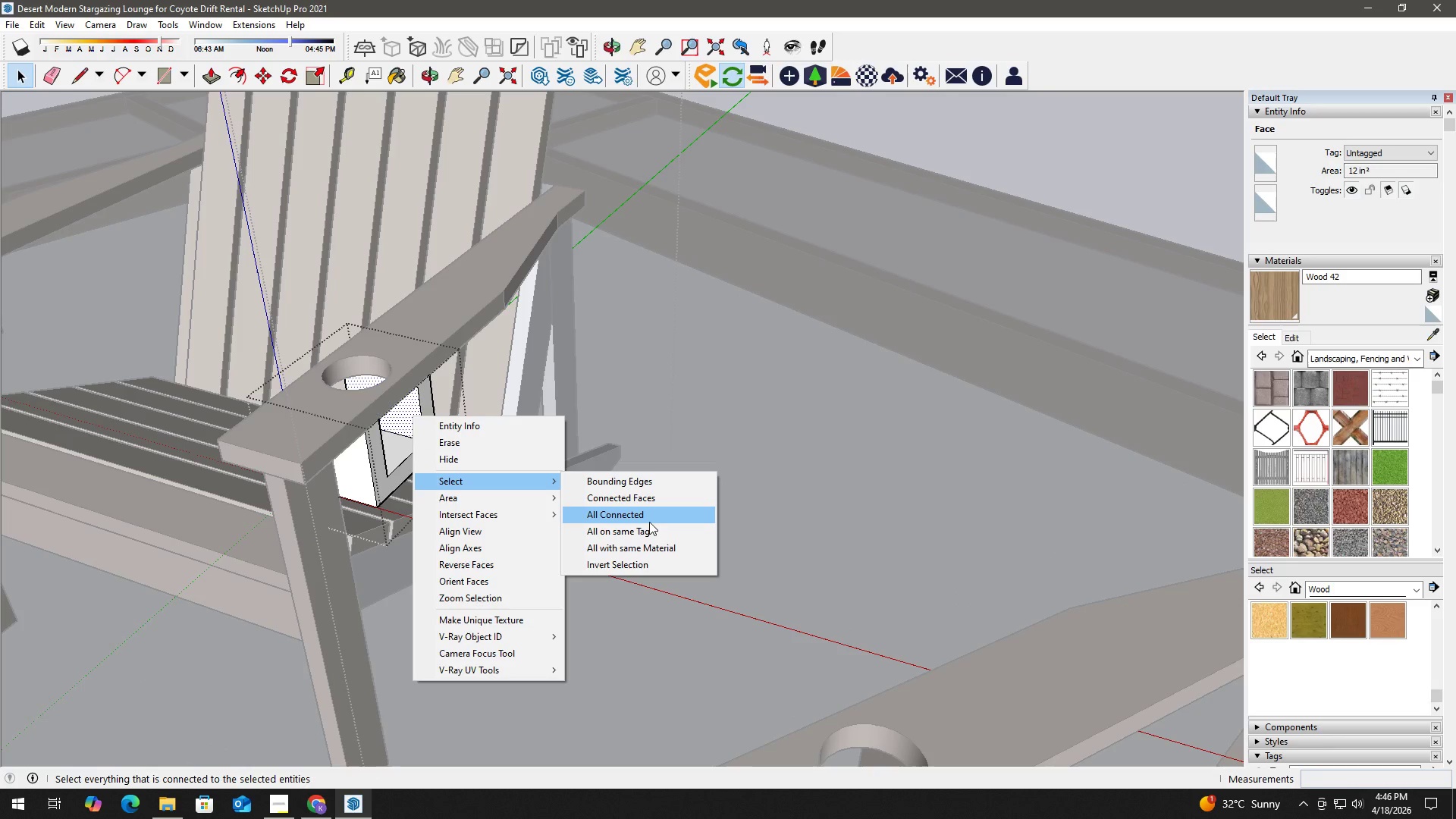 
left_click([653, 515])
 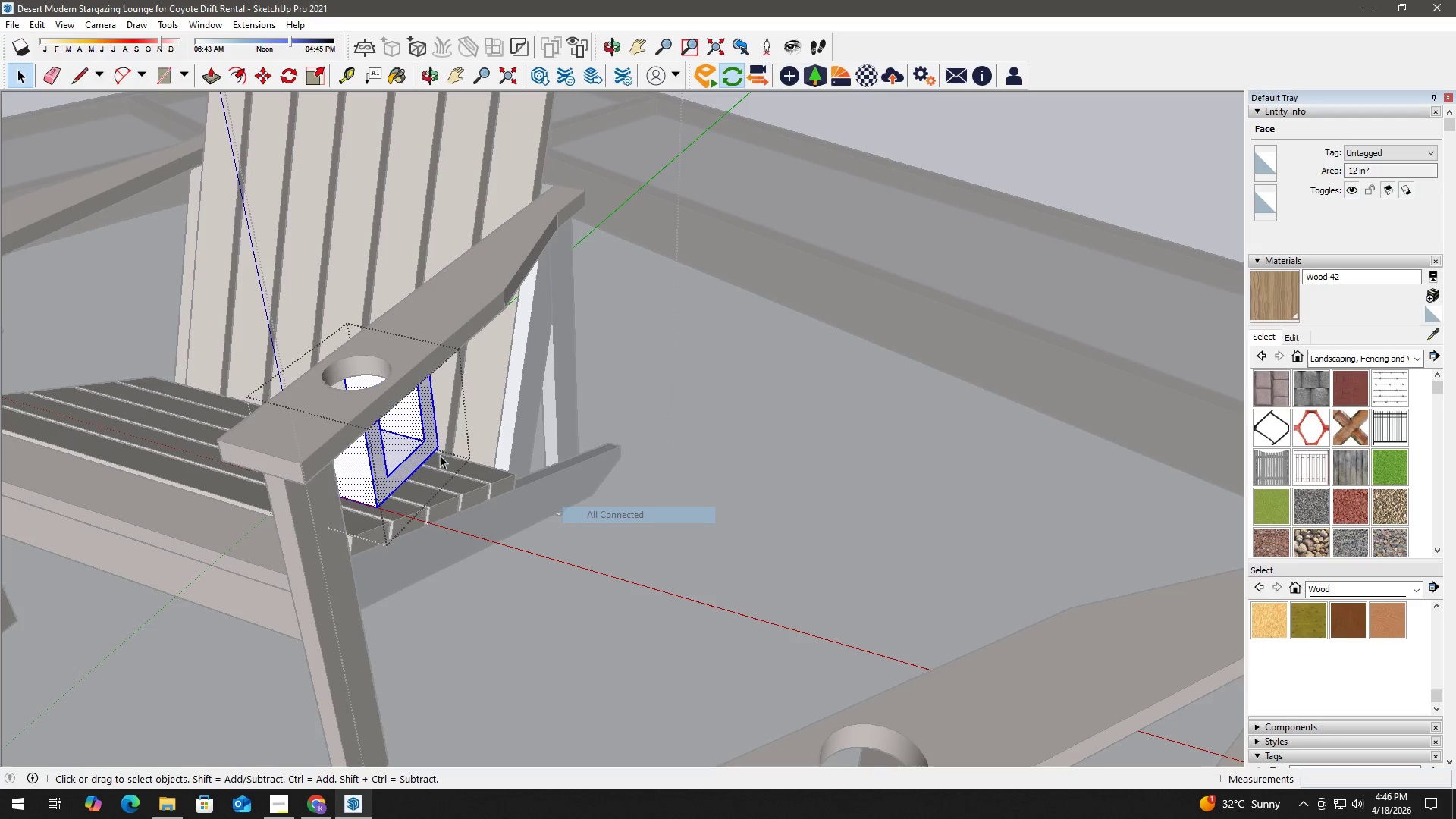 
key(B)
 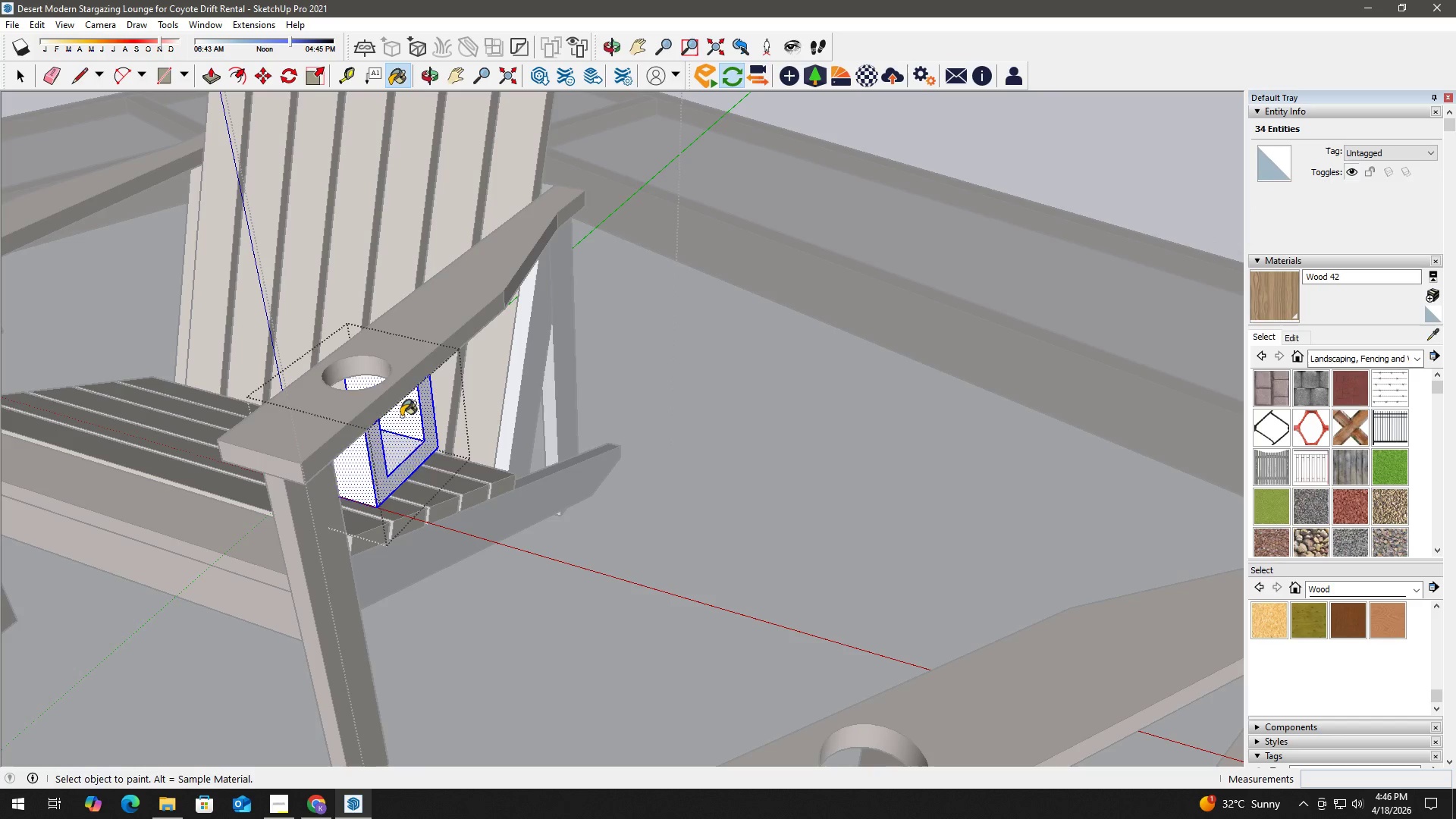 
key(Space)
 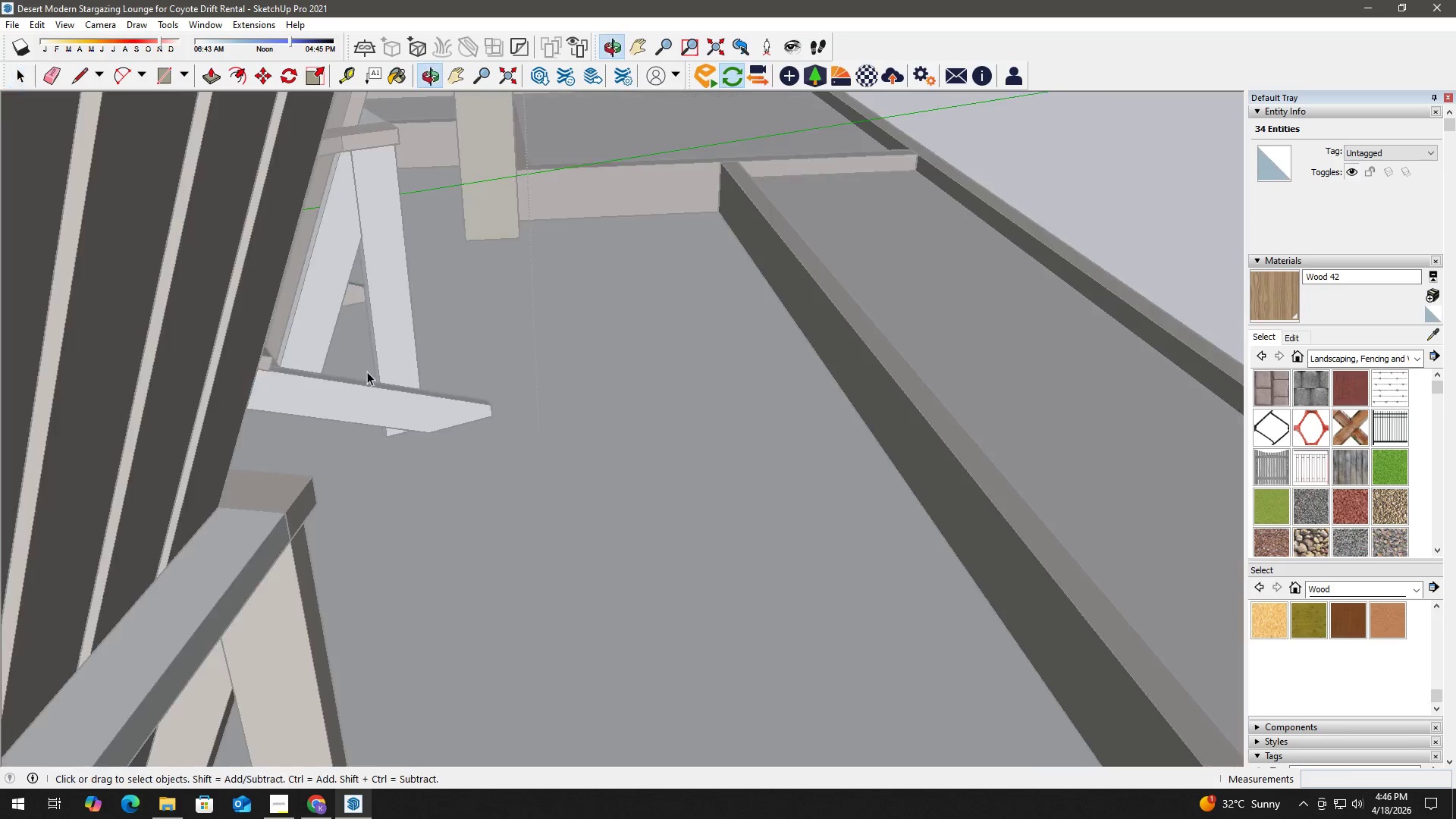 
scroll: coordinate [397, 350], scroll_direction: up, amount: 1.0
 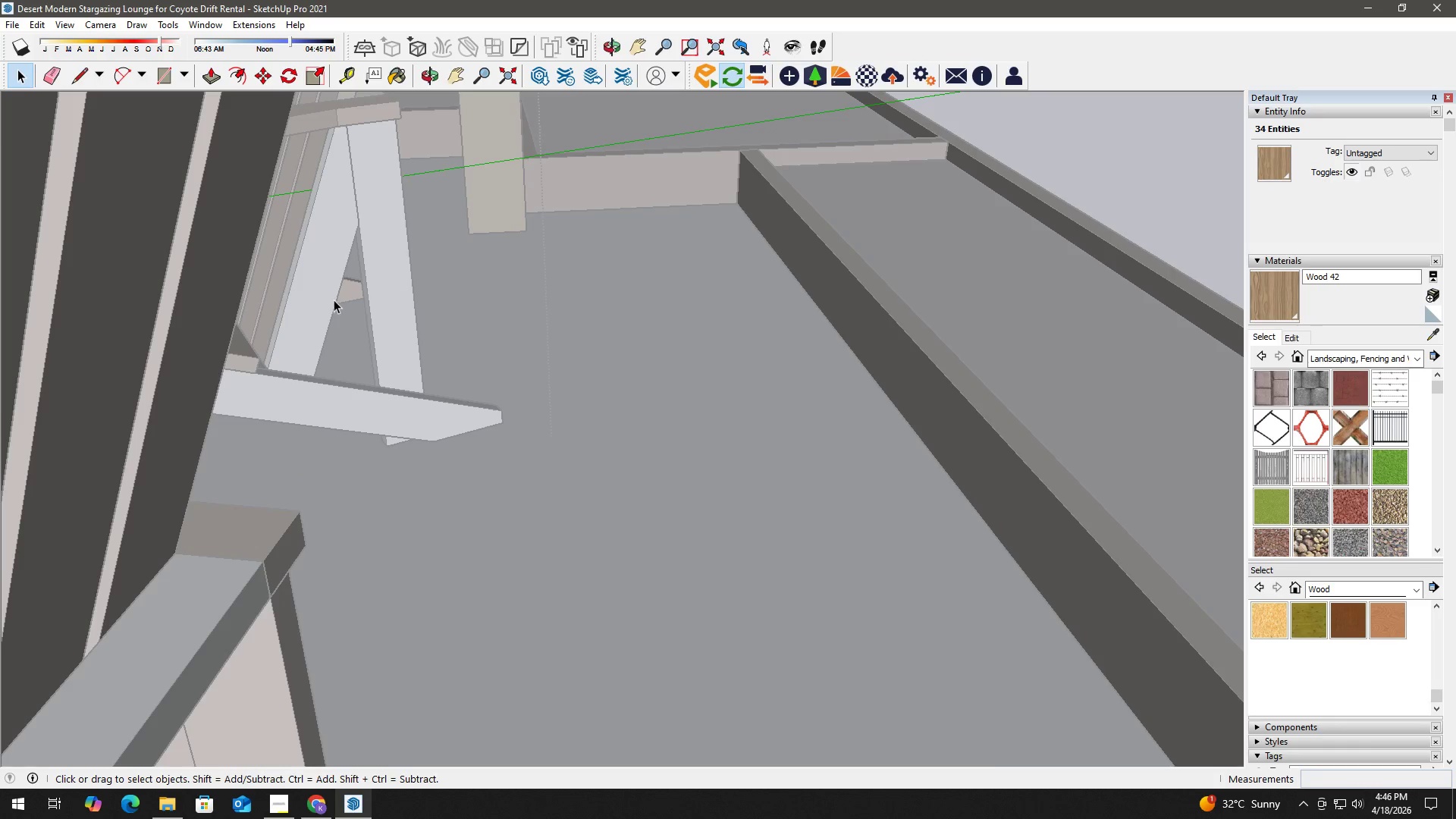 
key(H)
 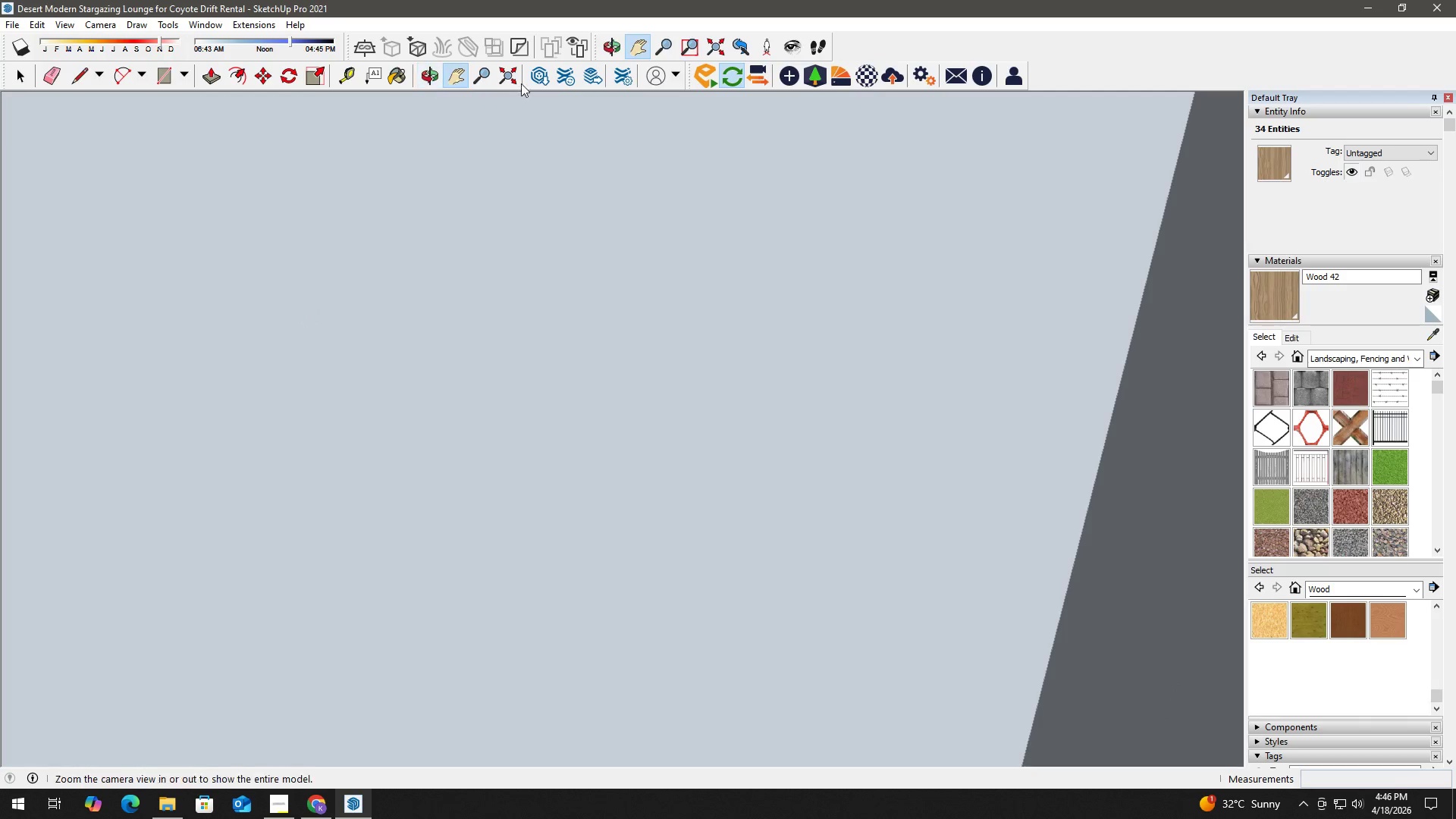 
scroll: coordinate [331, 335], scroll_direction: down, amount: 7.0
 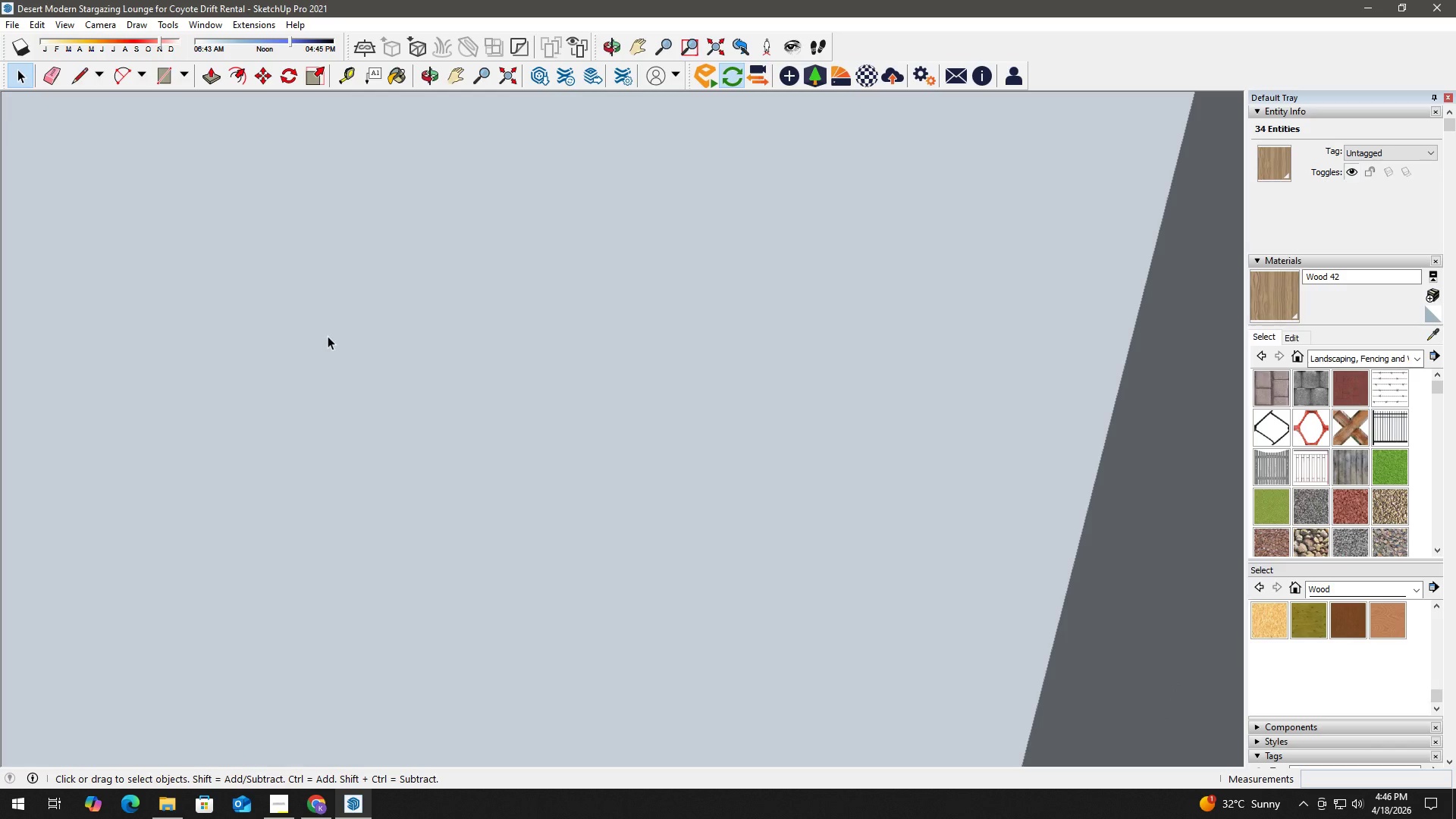 
left_click([514, 74])
 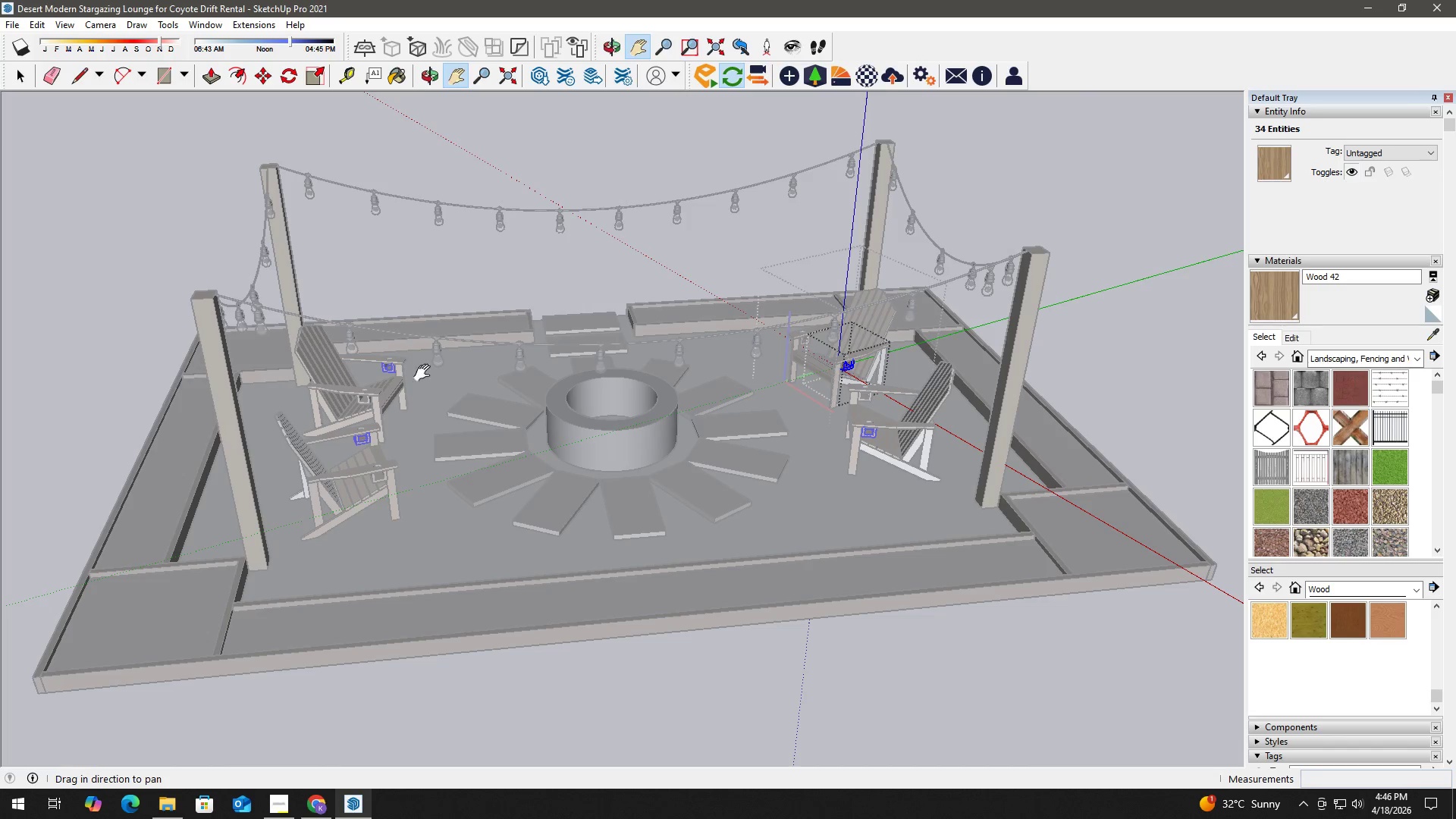 
scroll: coordinate [420, 407], scroll_direction: up, amount: 1.0
 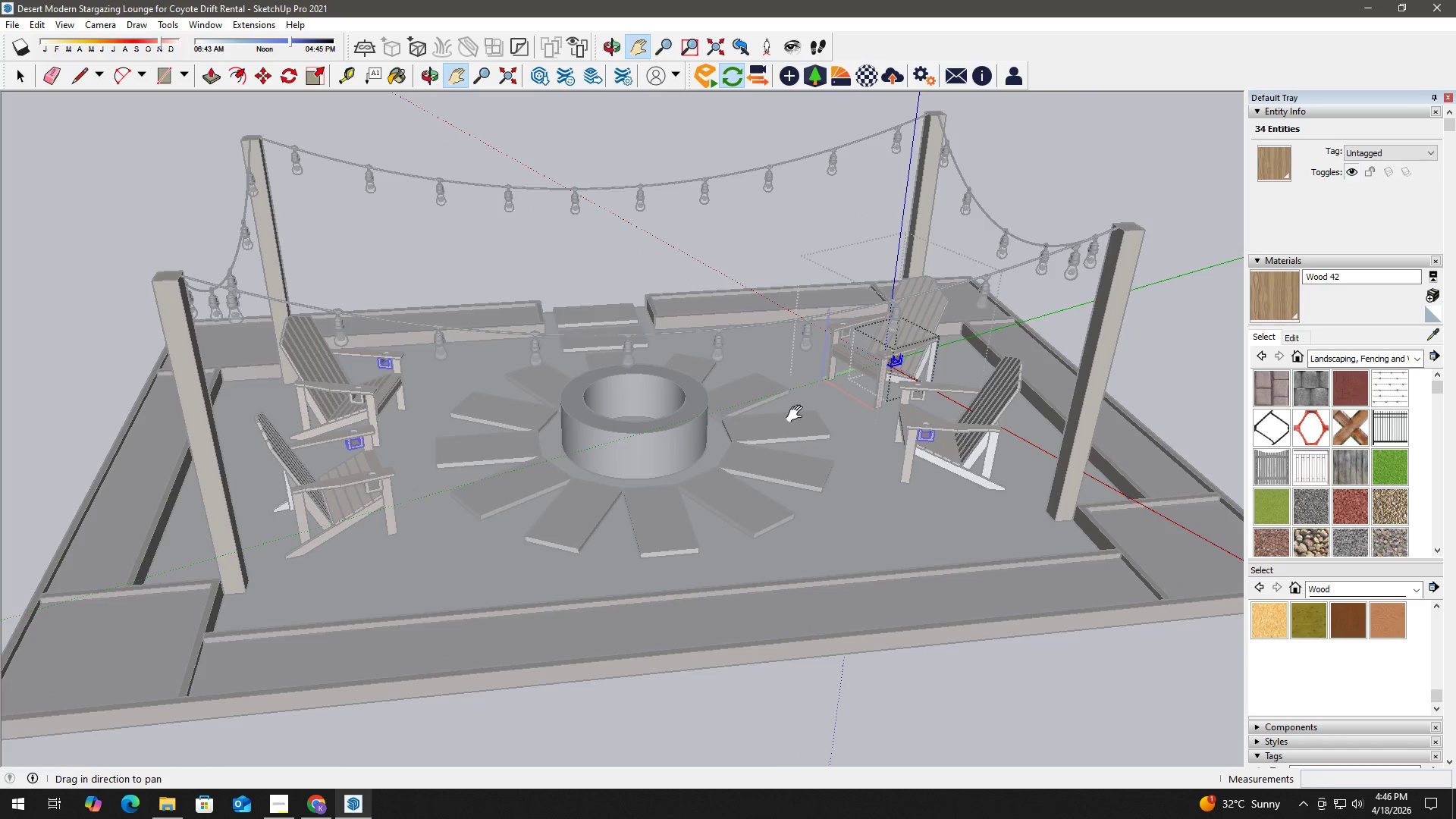 
key(Space)
 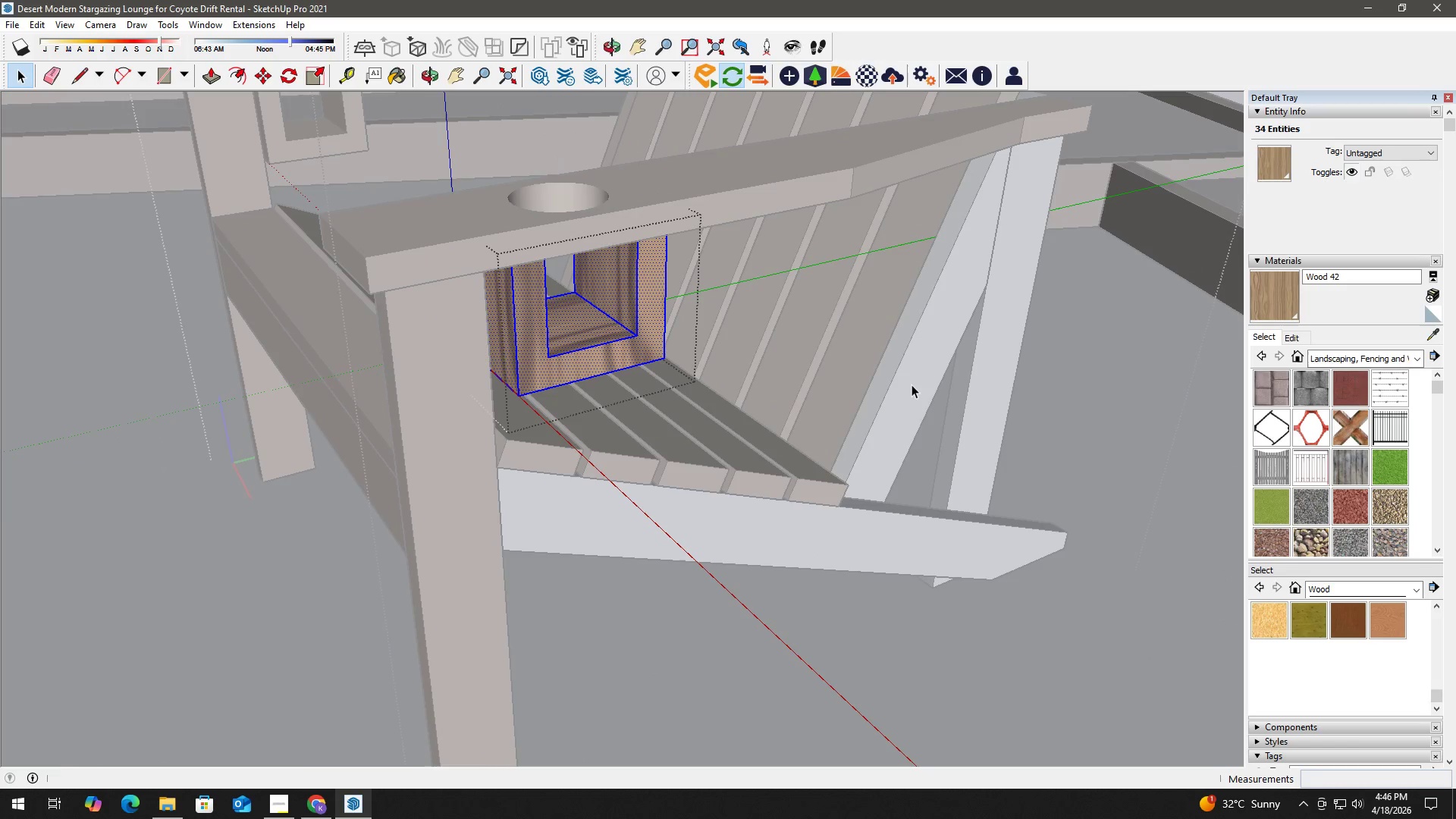 
left_click([912, 374])
 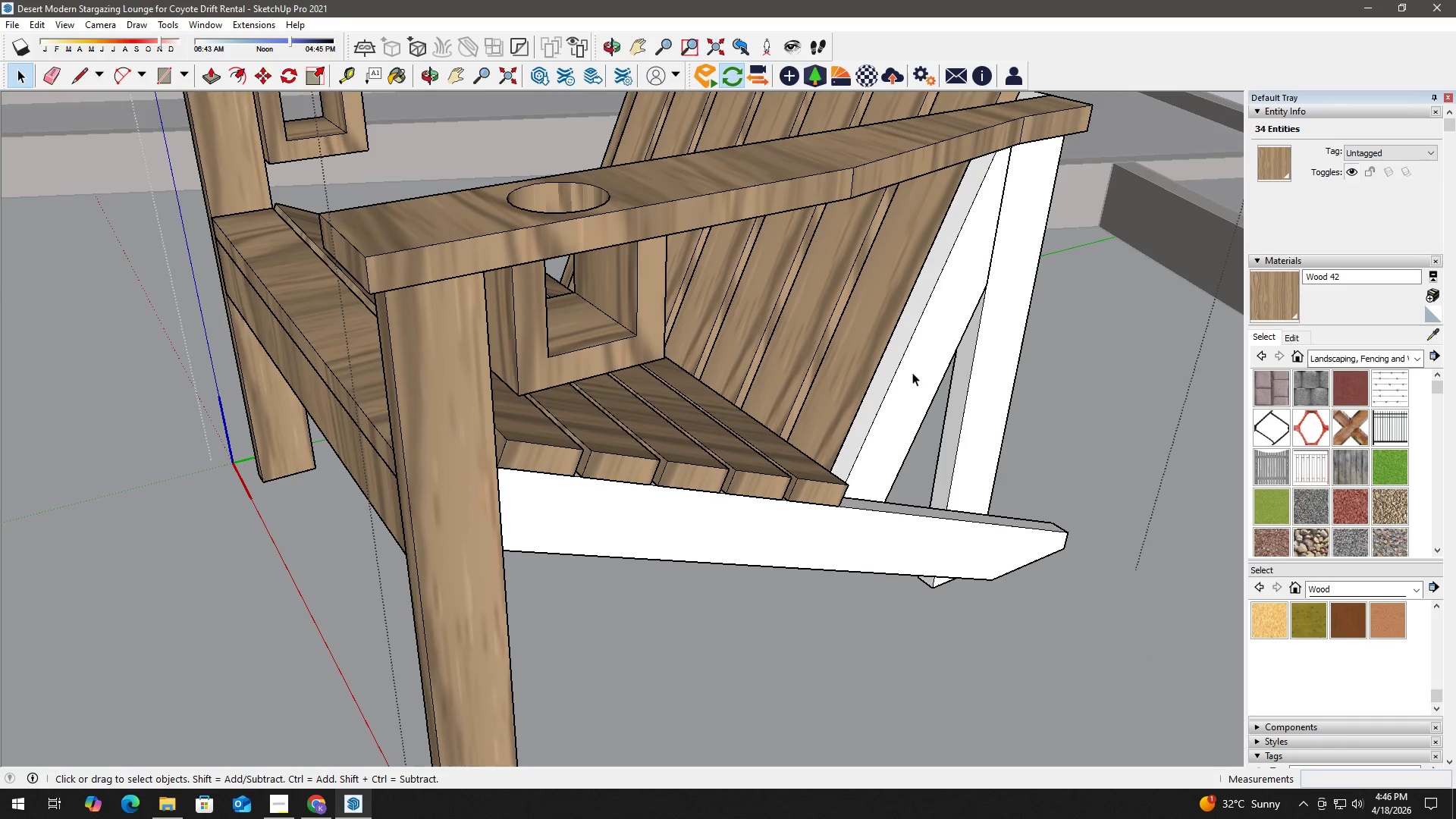 
scroll: coordinate [912, 385], scroll_direction: up, amount: 22.0
 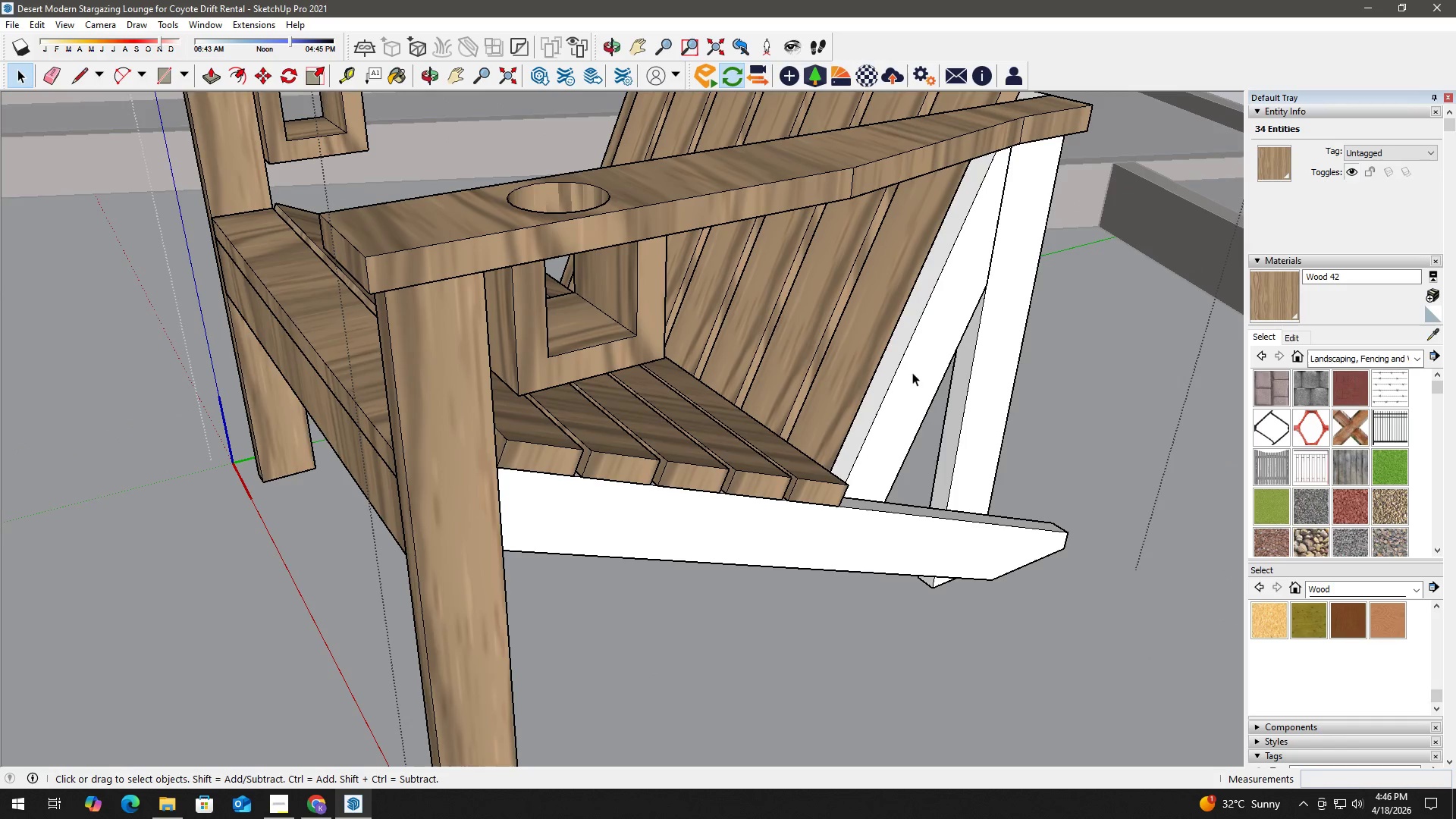 
double_click([913, 369])
 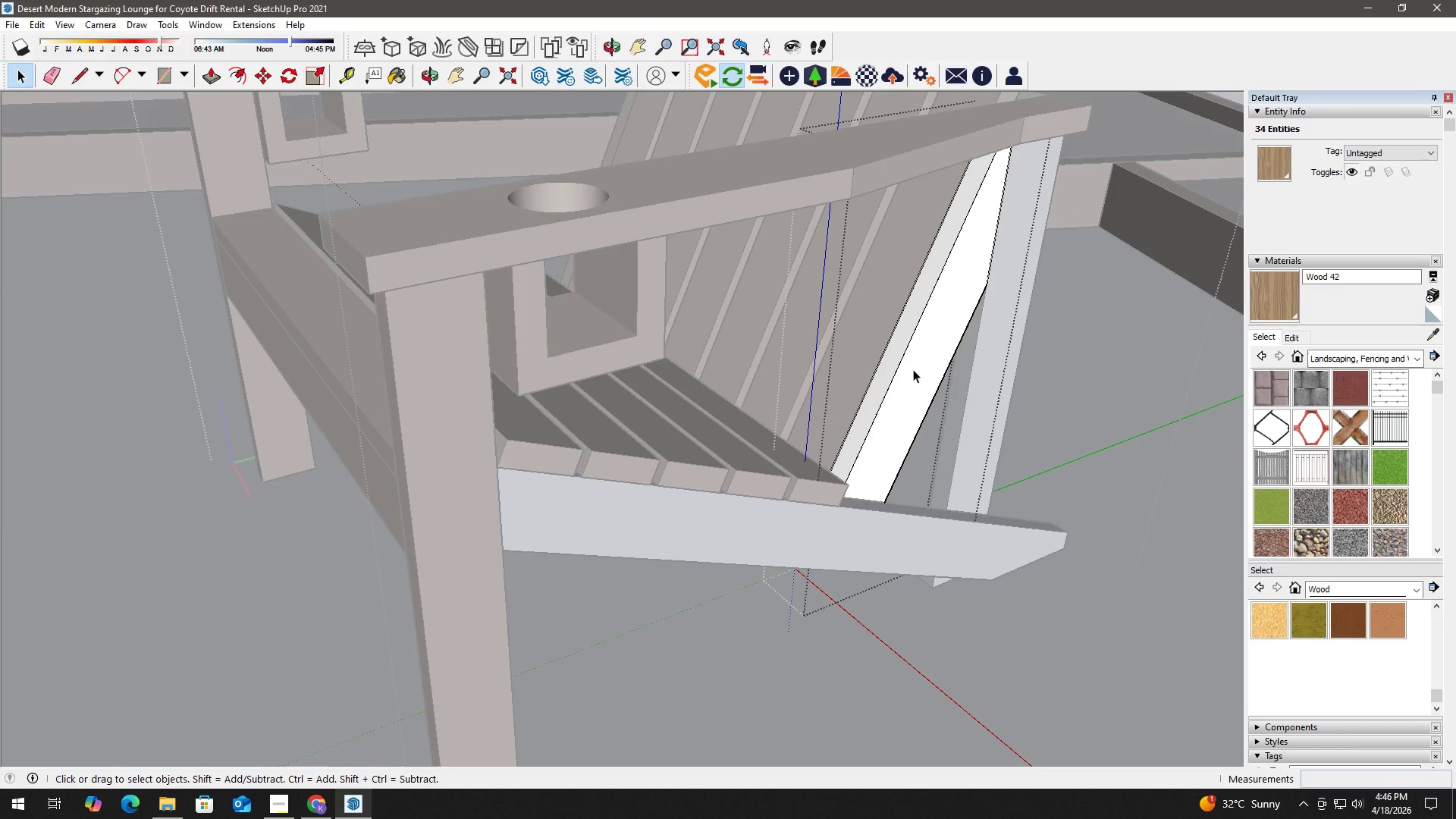 
triple_click([913, 369])
 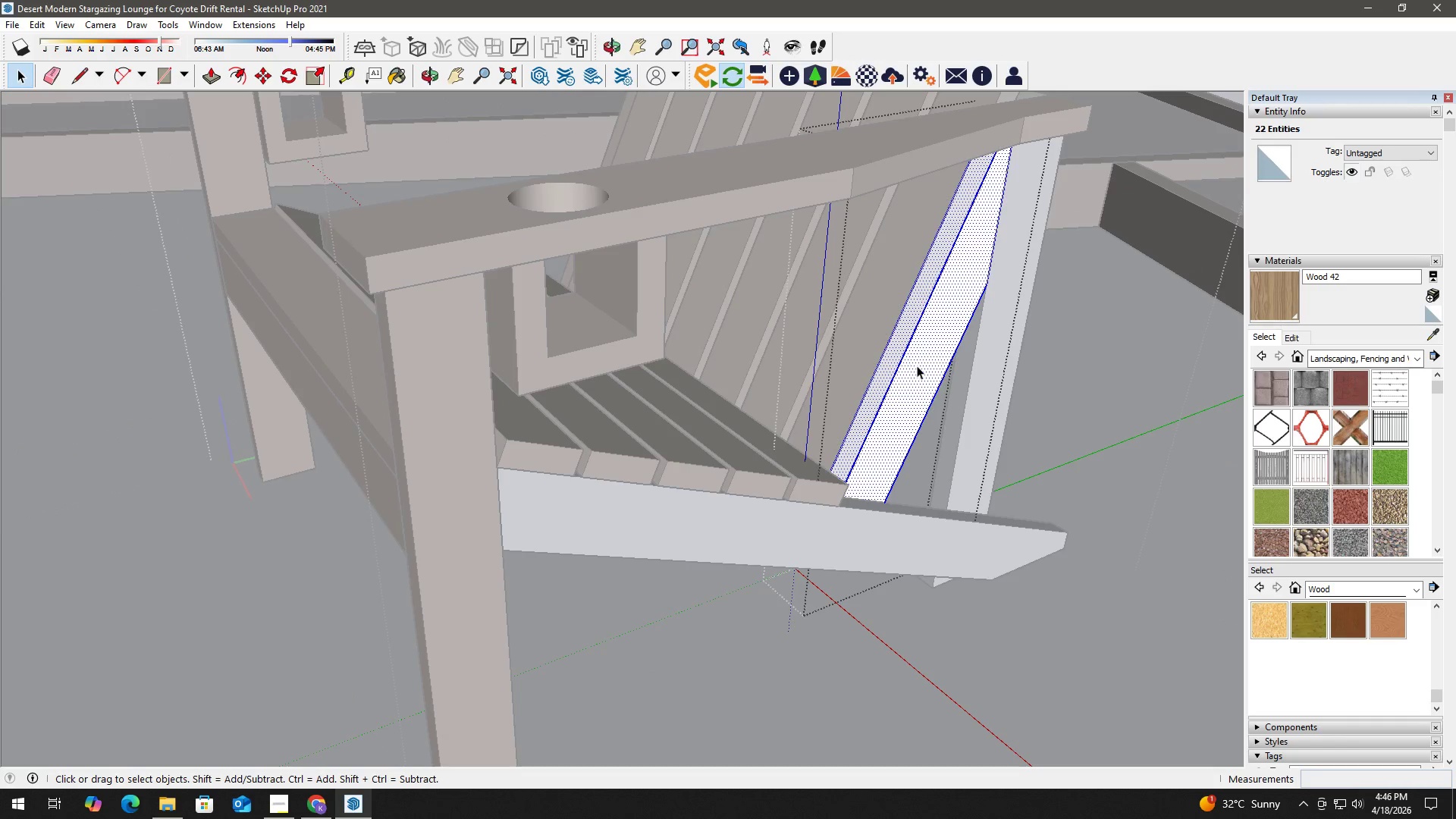 
key(B)
 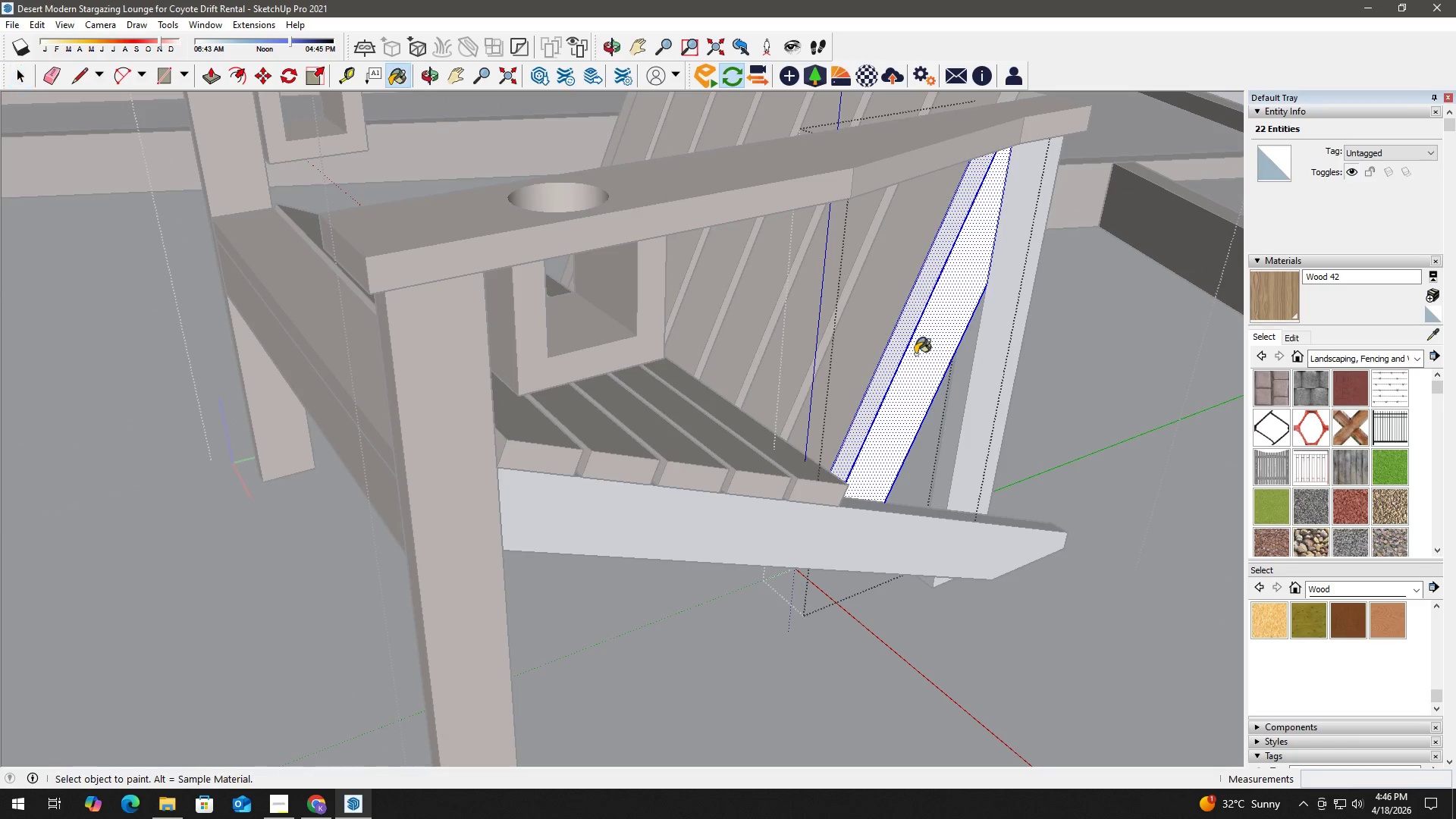 
left_click([915, 354])
 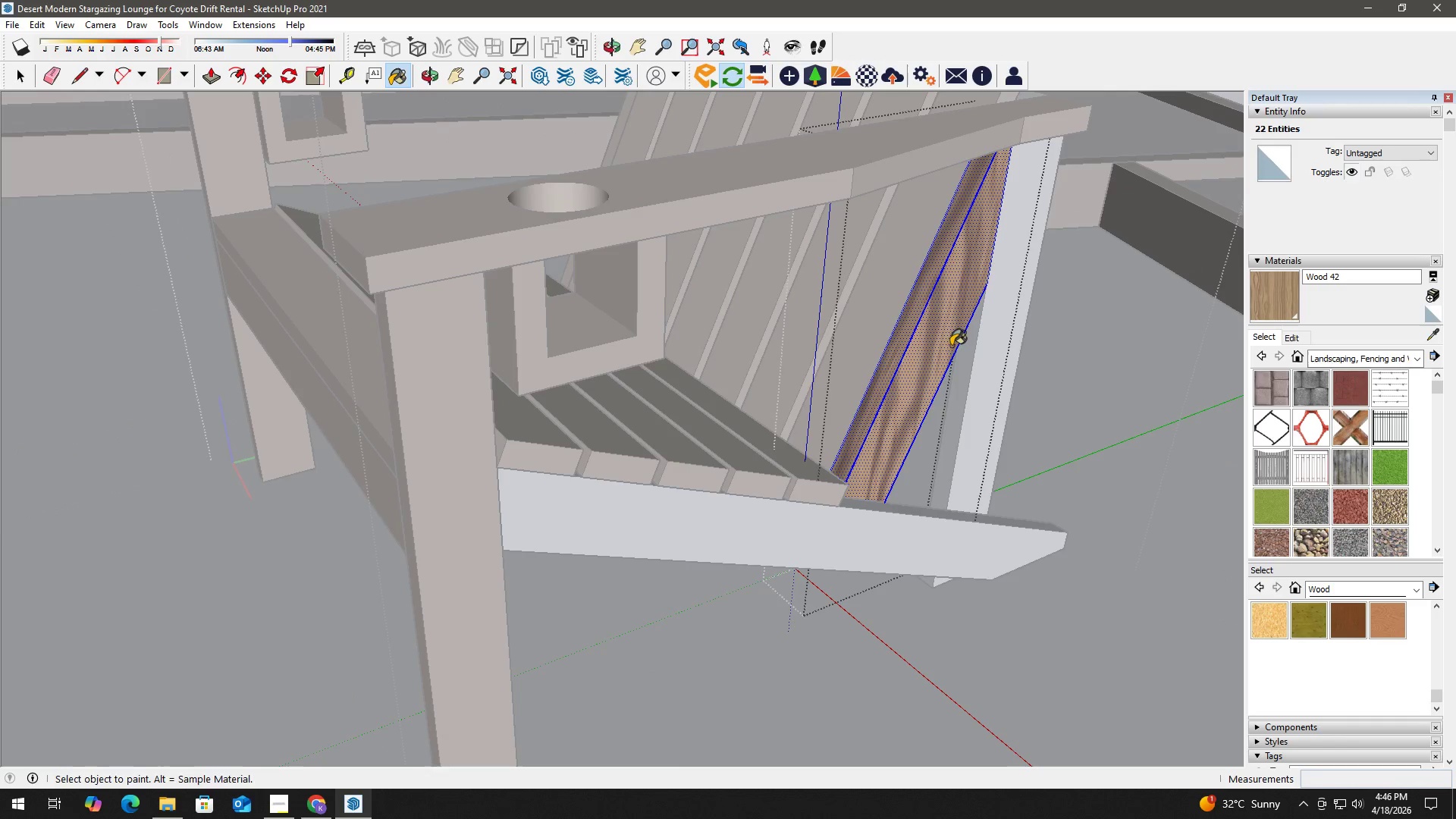 
key(Space)
 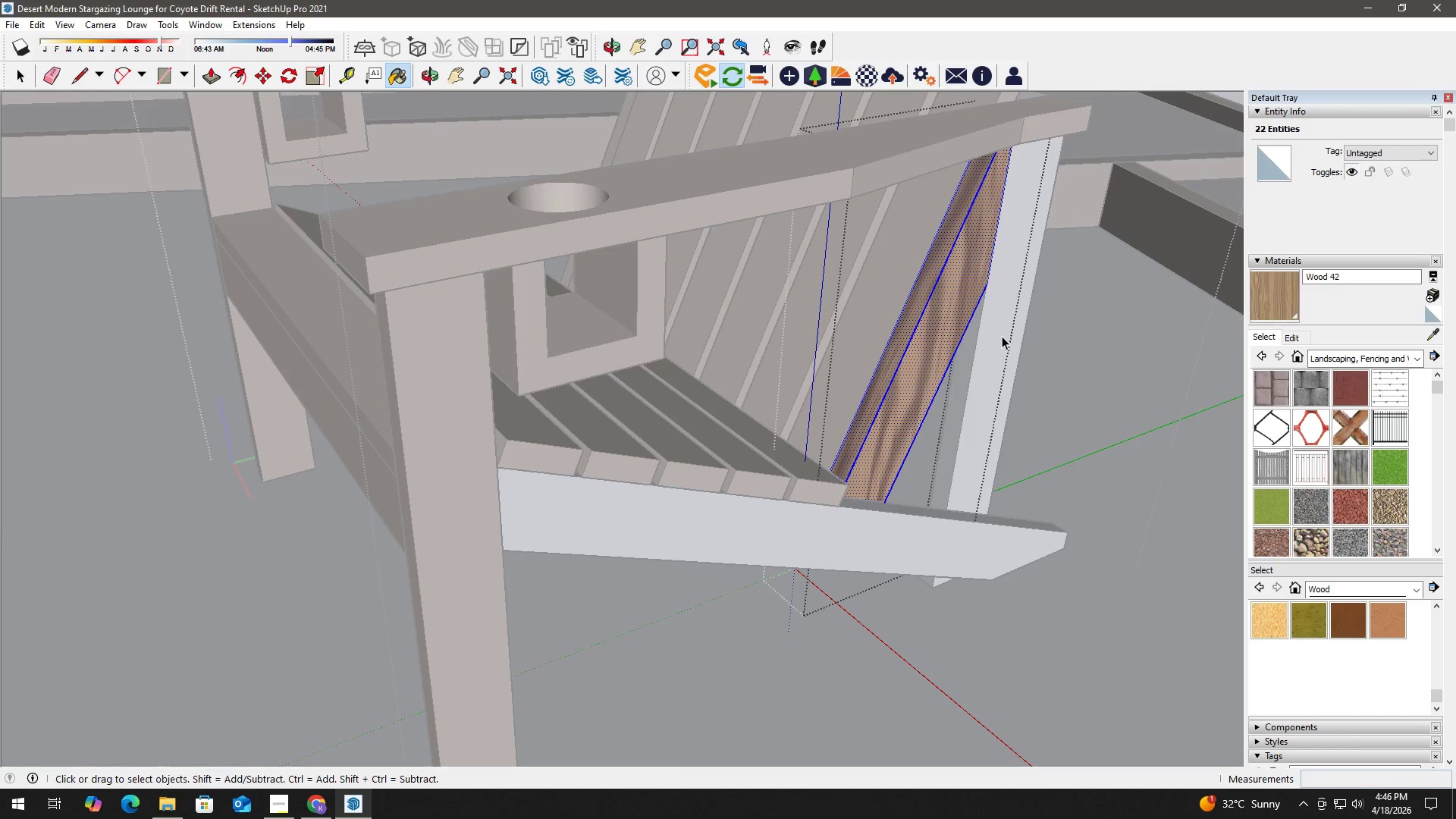 
double_click([1003, 335])
 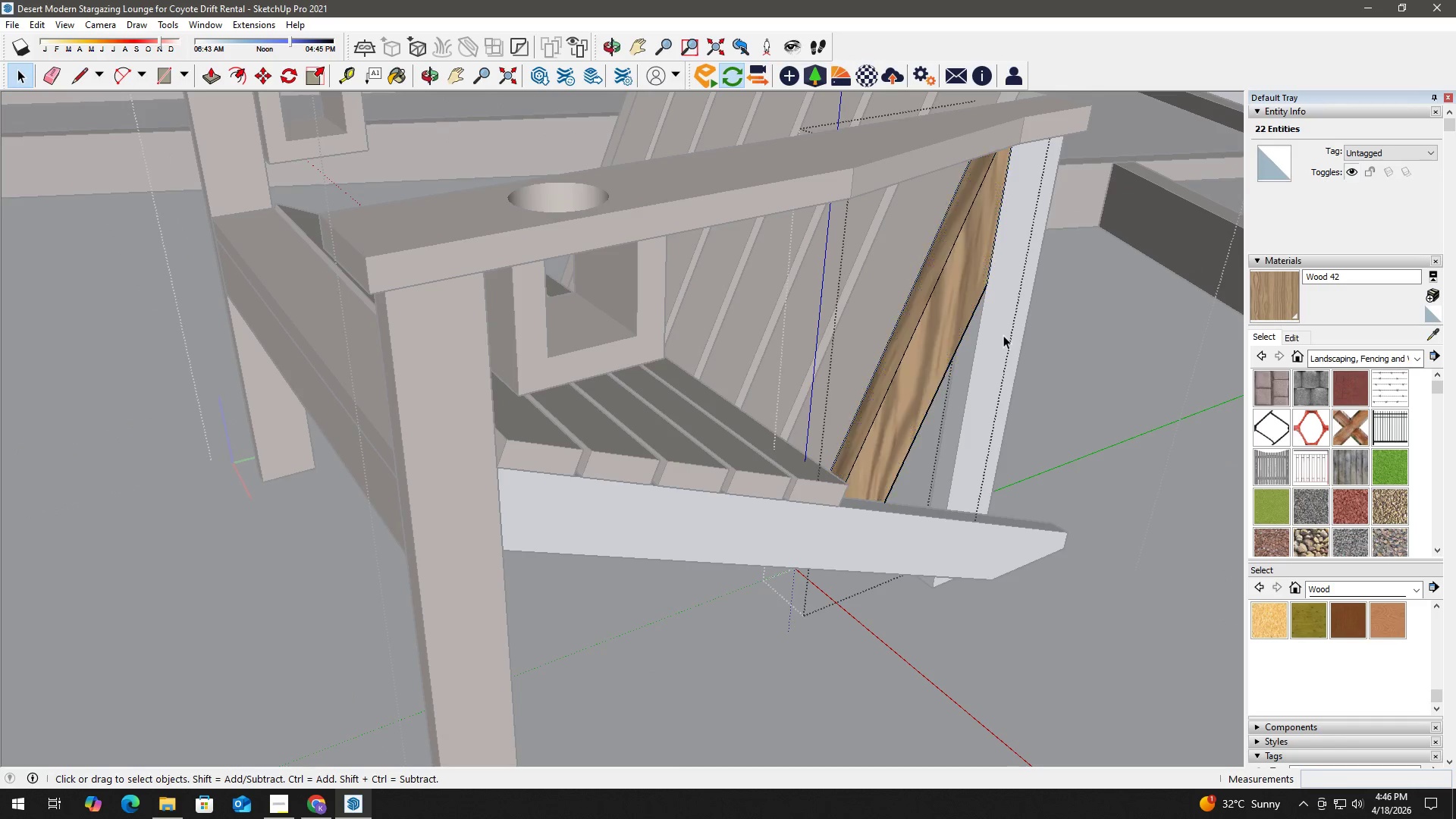 
triple_click([1003, 335])
 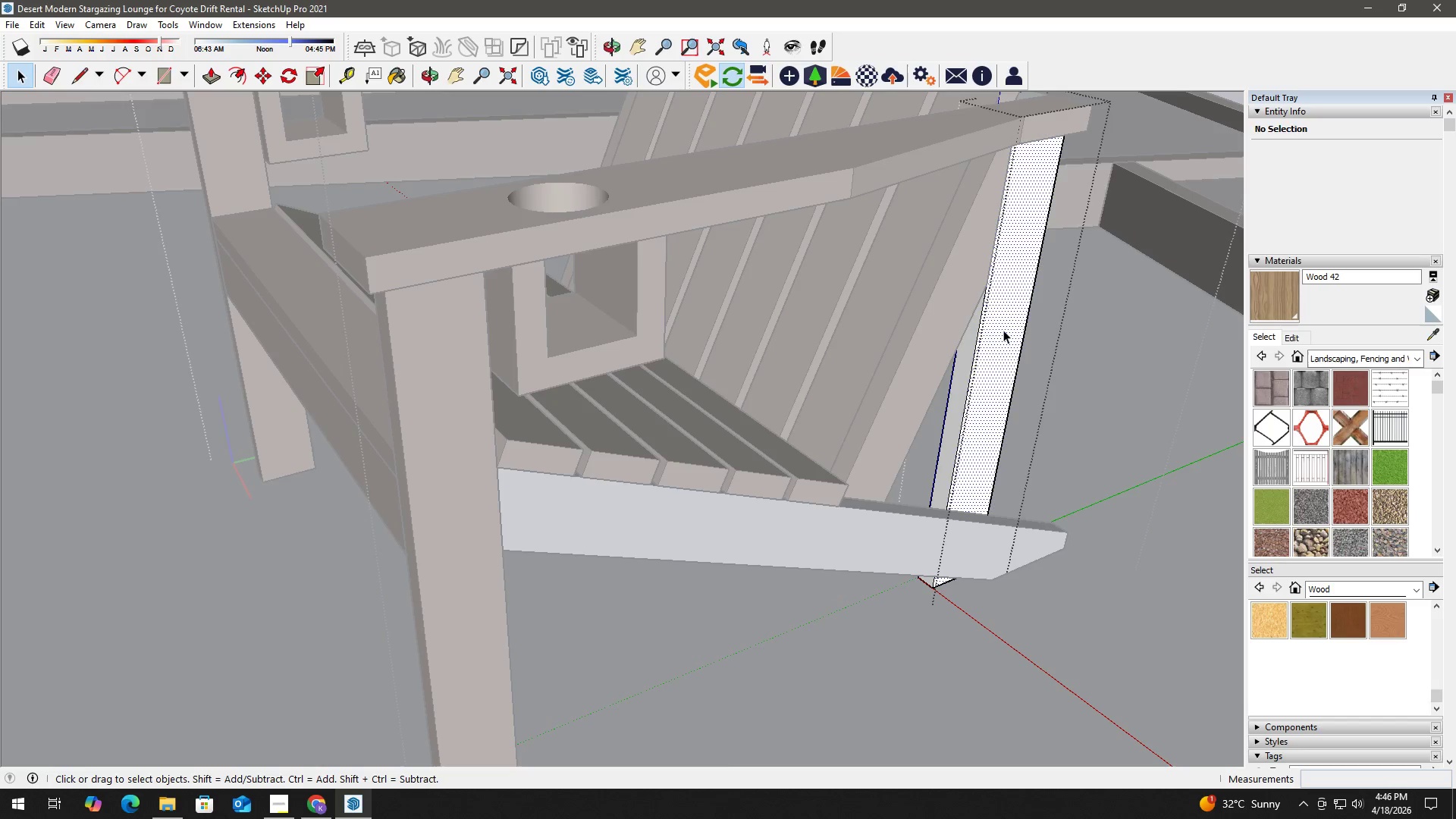 
double_click([1003, 330])
 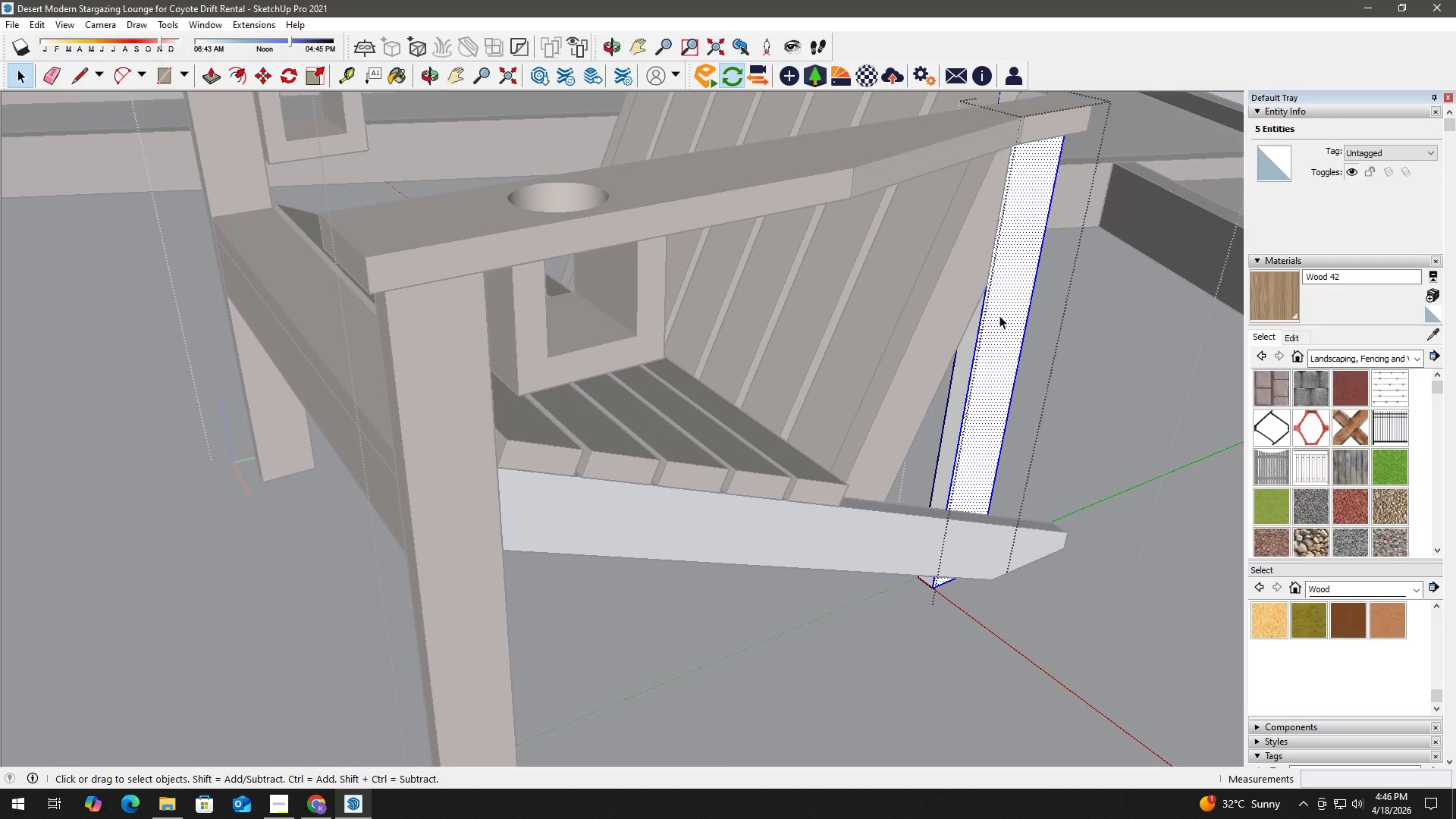 
right_click([999, 315])
 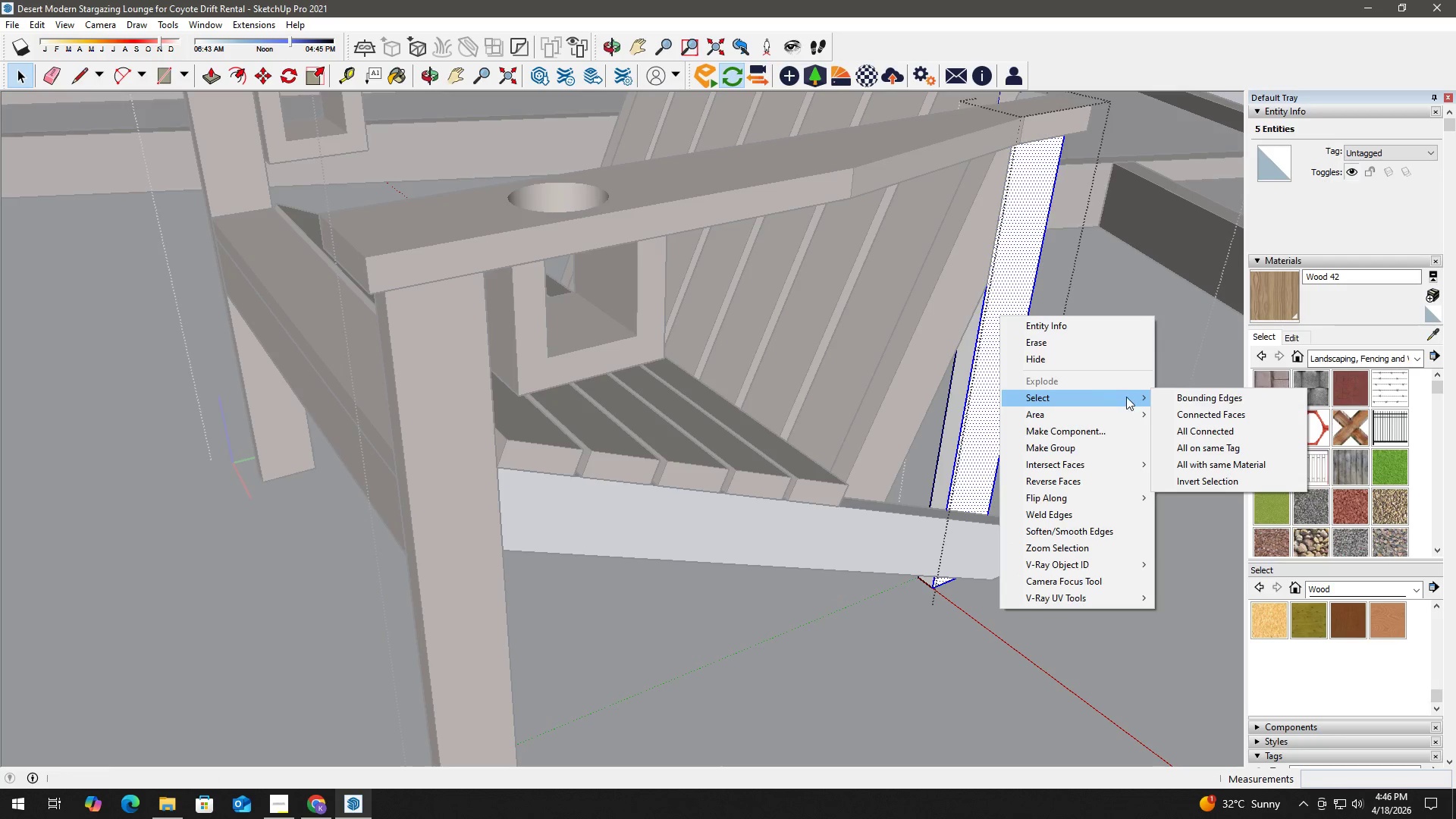 
left_click([1203, 428])
 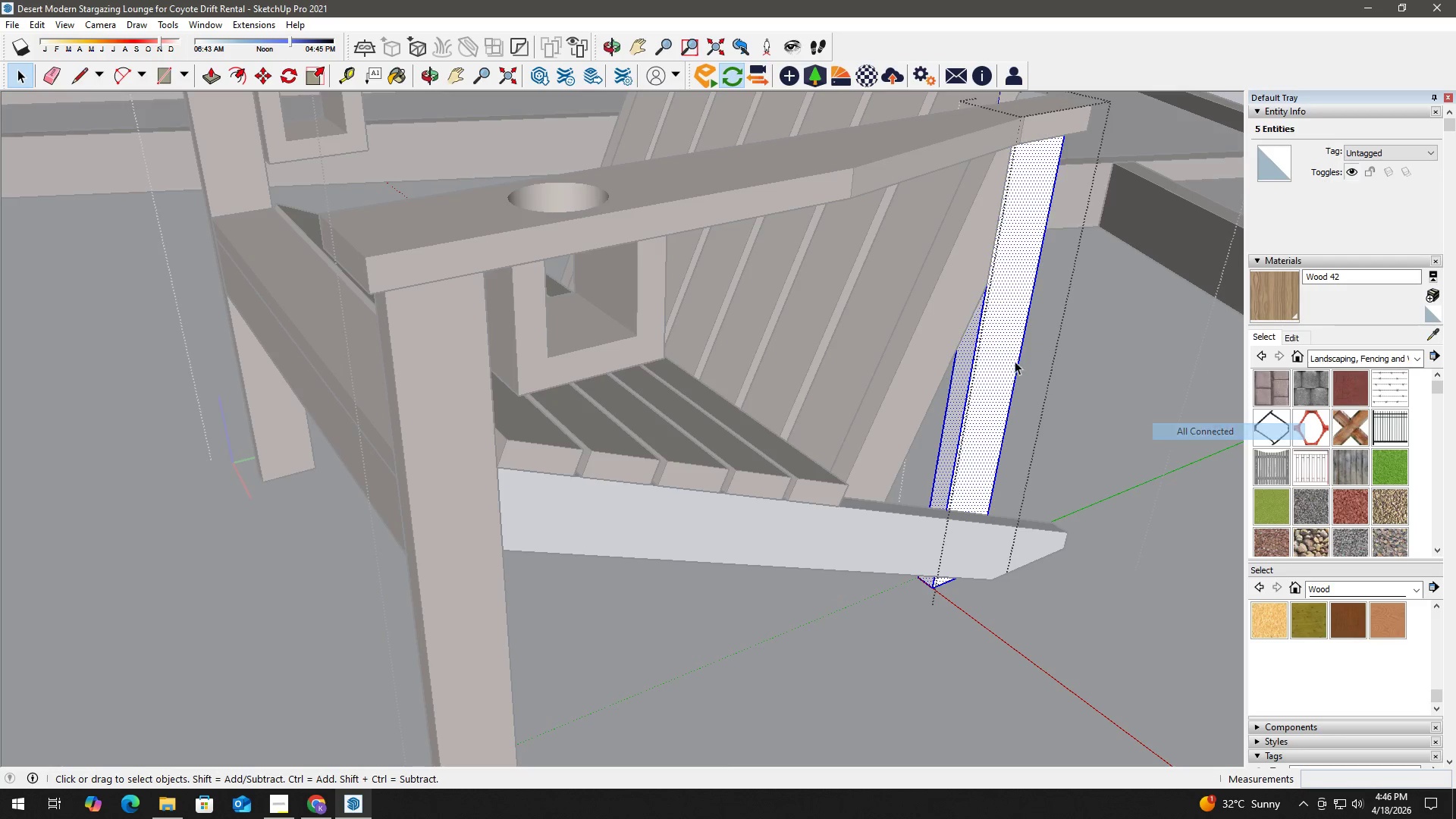 
key(B)
 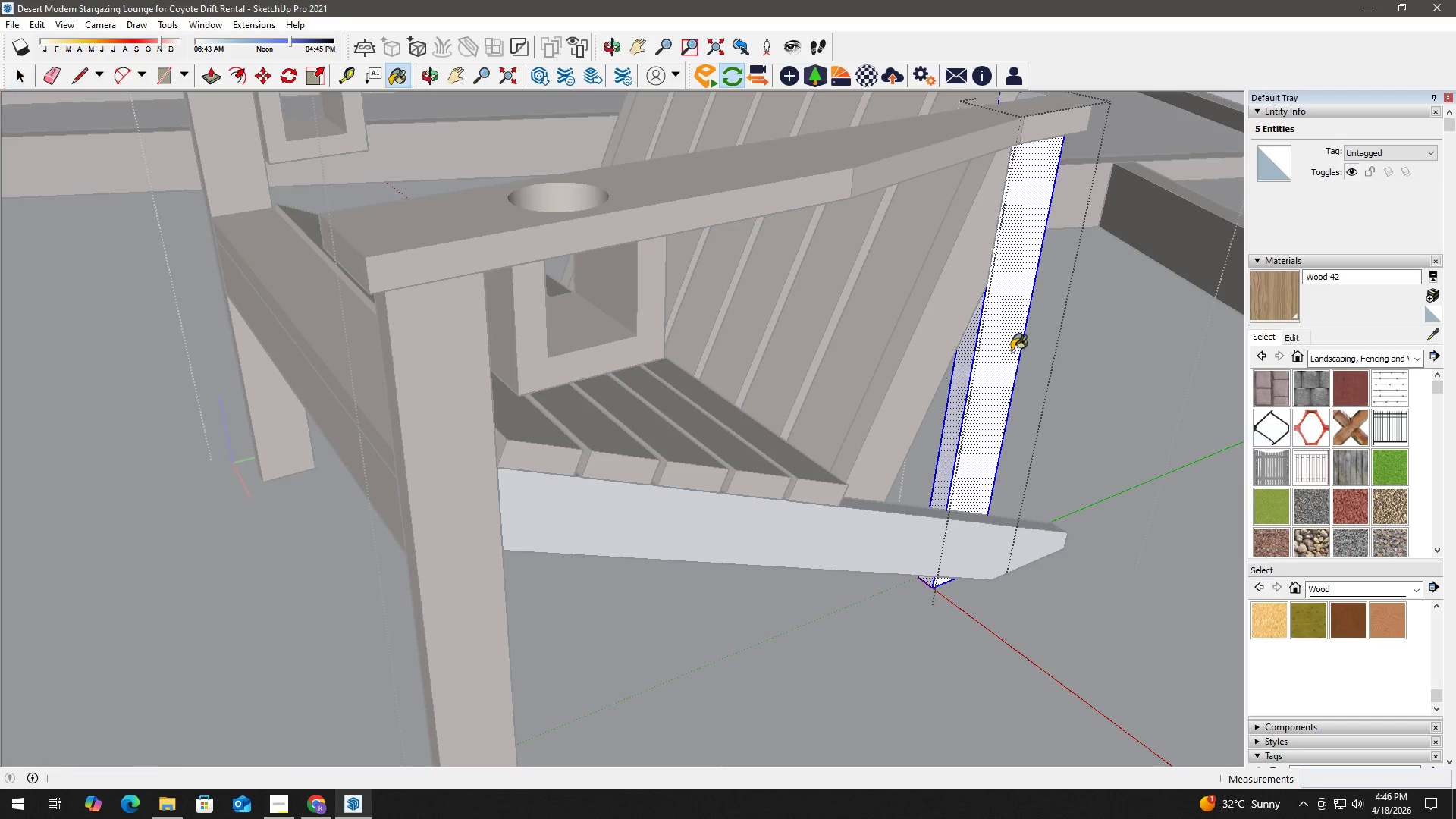 
double_click([1005, 346])
 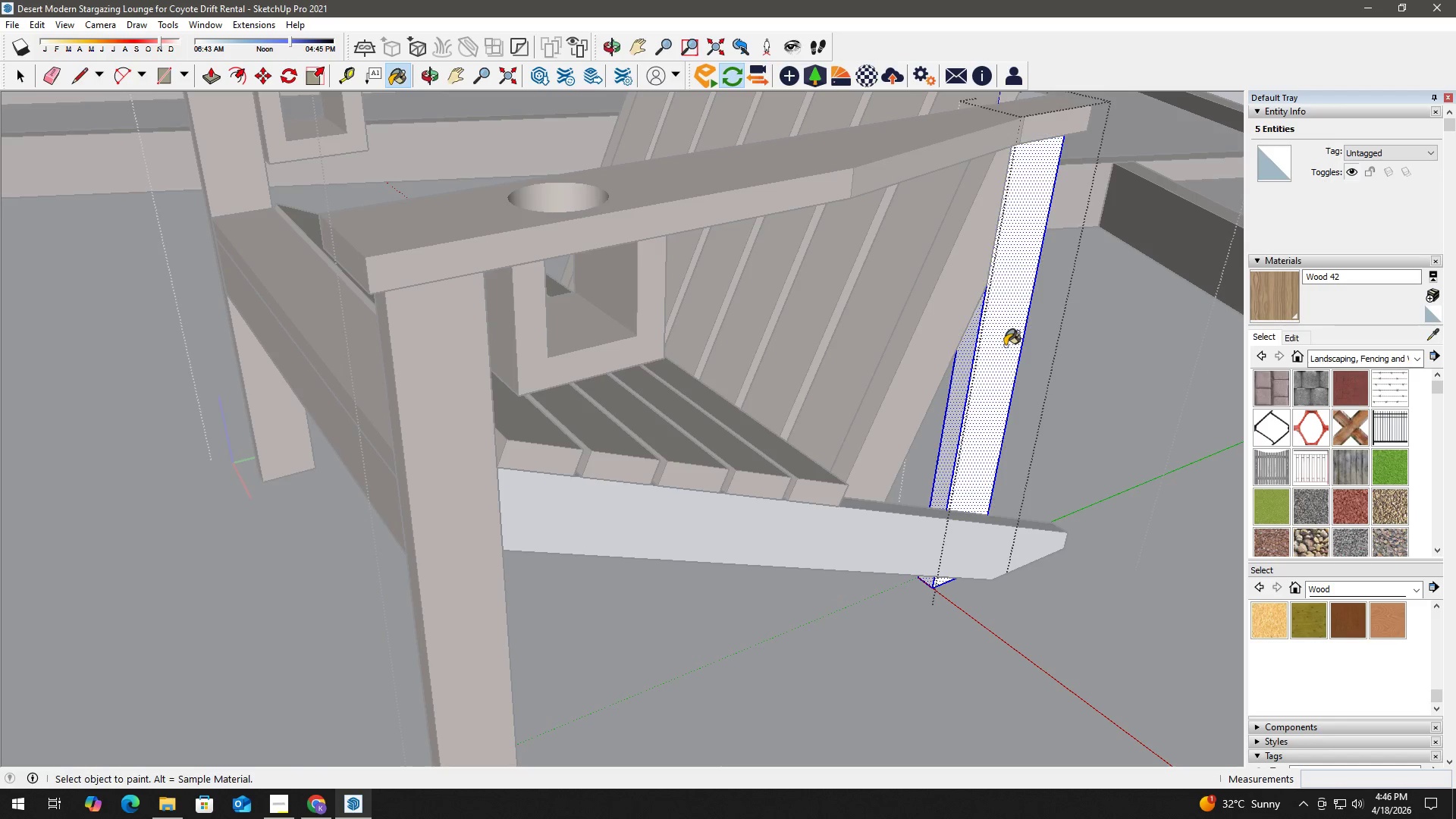 
key(Space)
 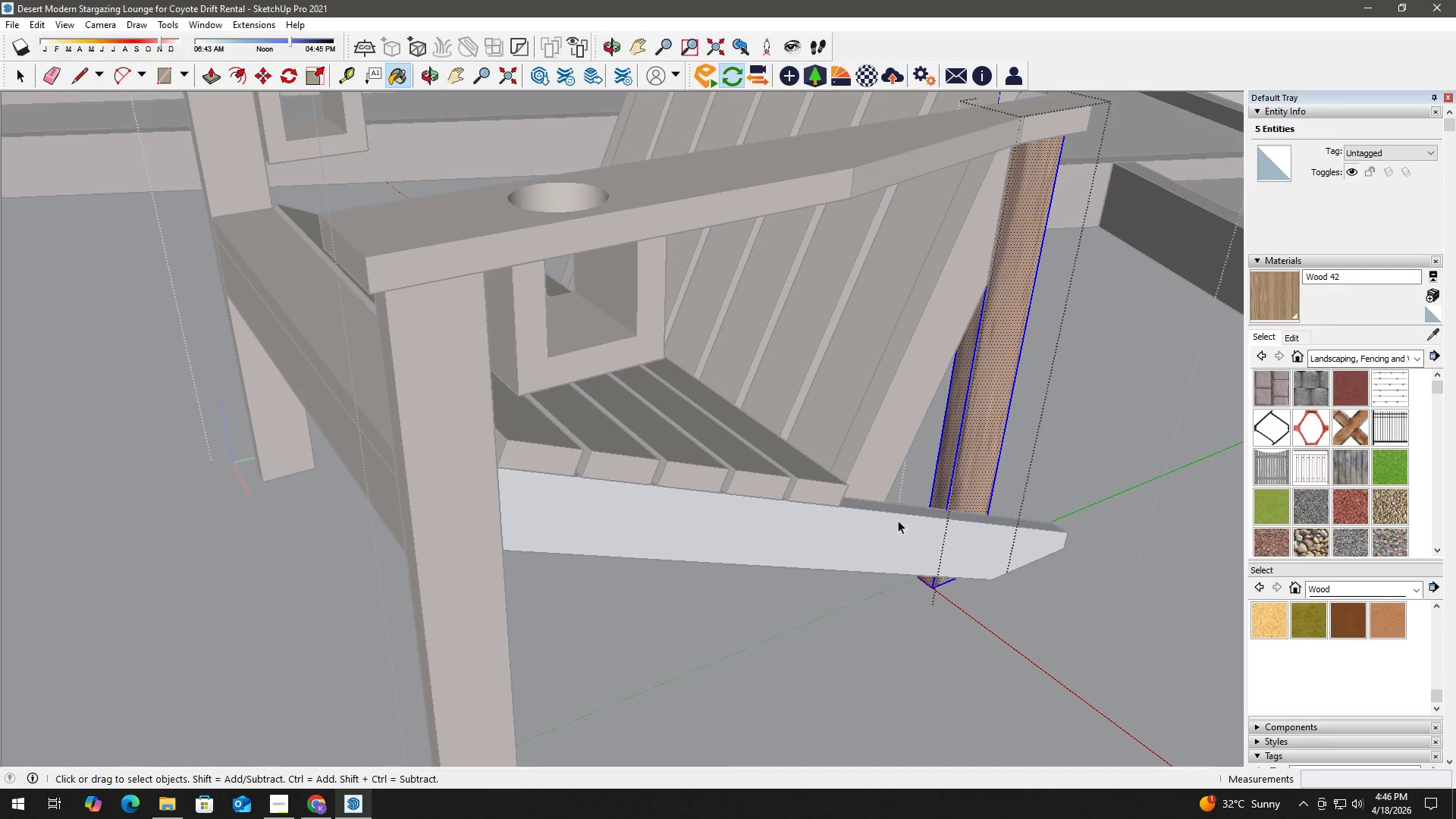 
triple_click([889, 522])
 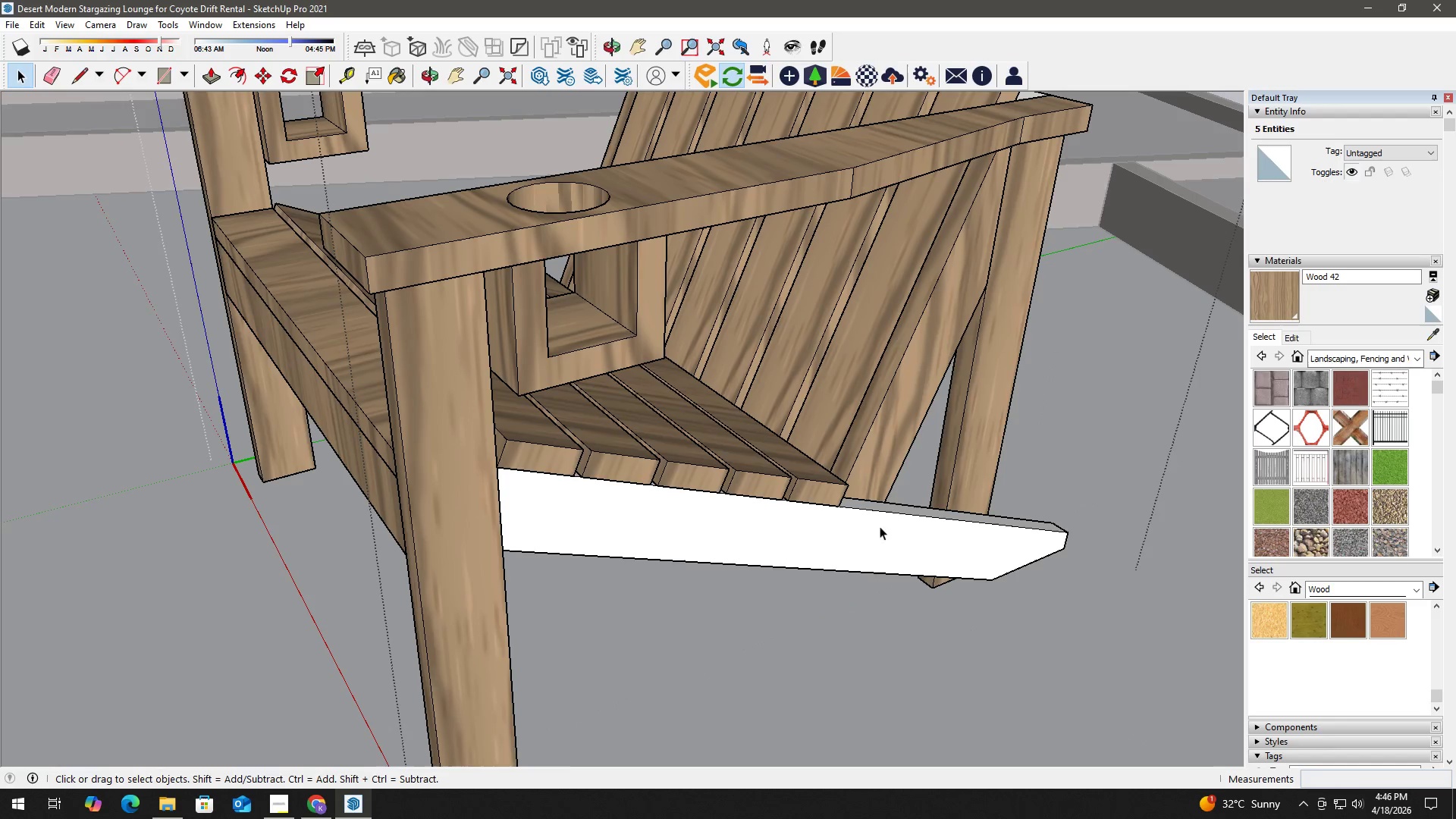 
triple_click([864, 535])
 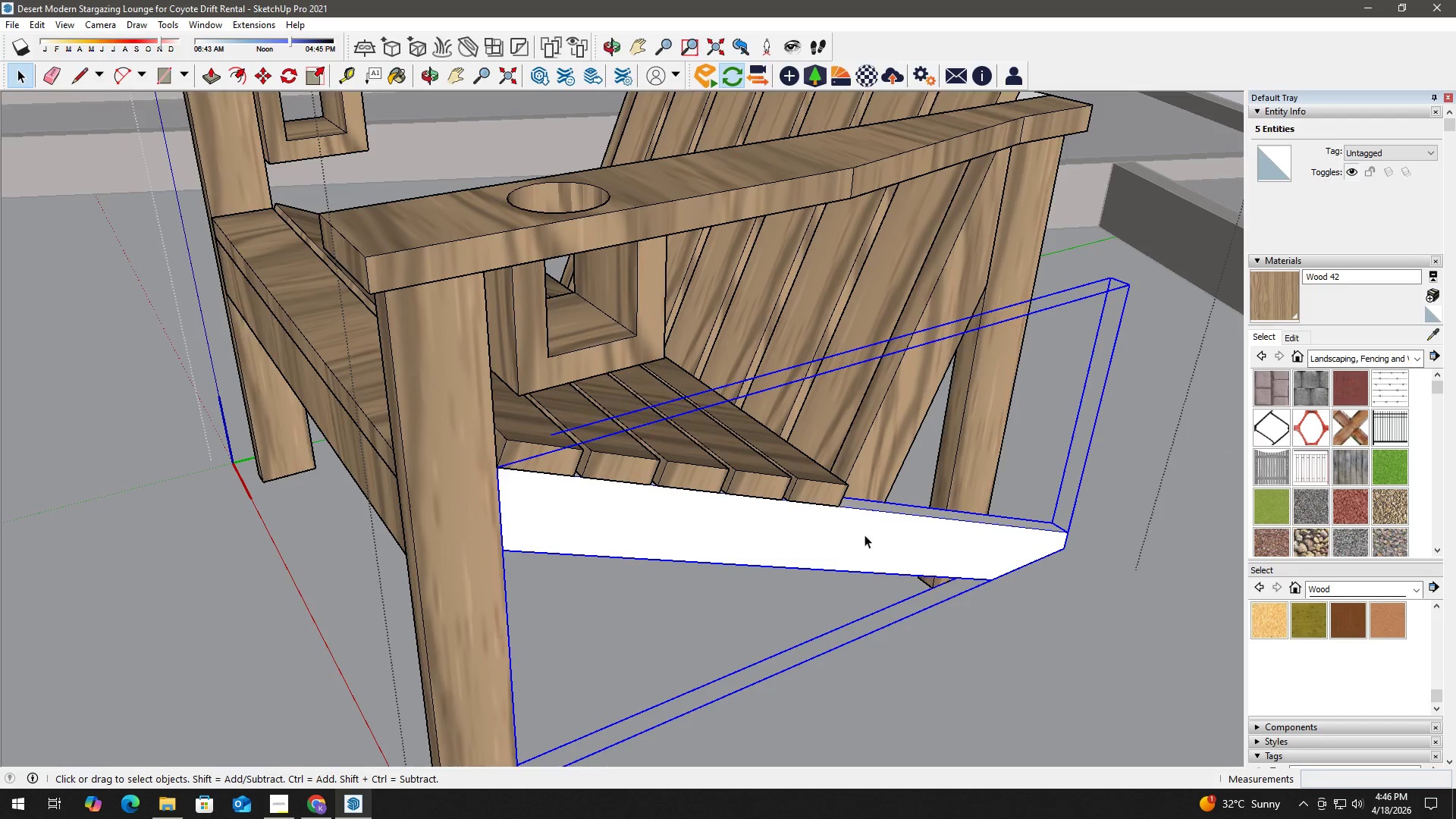 
triple_click([864, 535])
 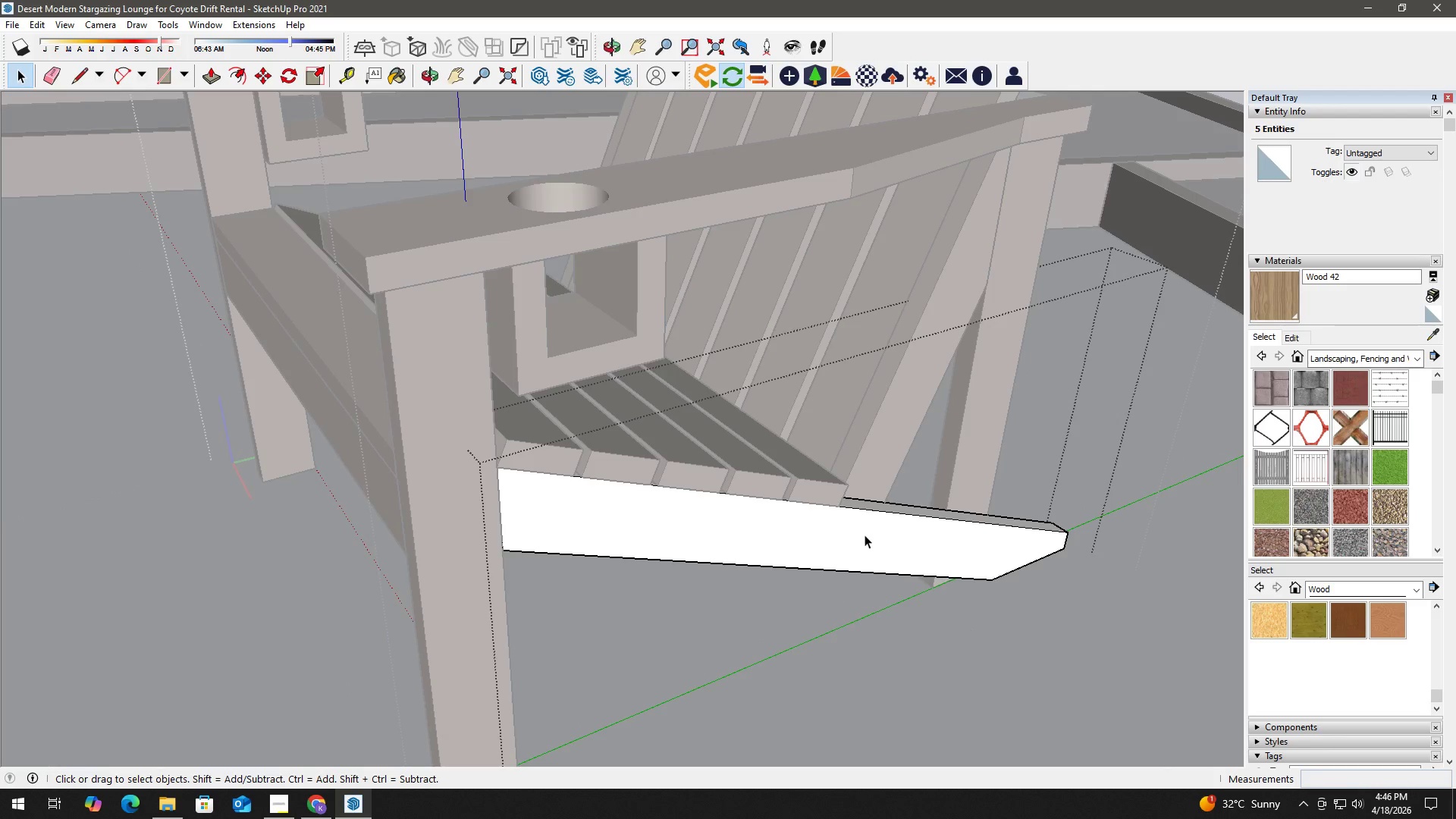 
triple_click([864, 535])
 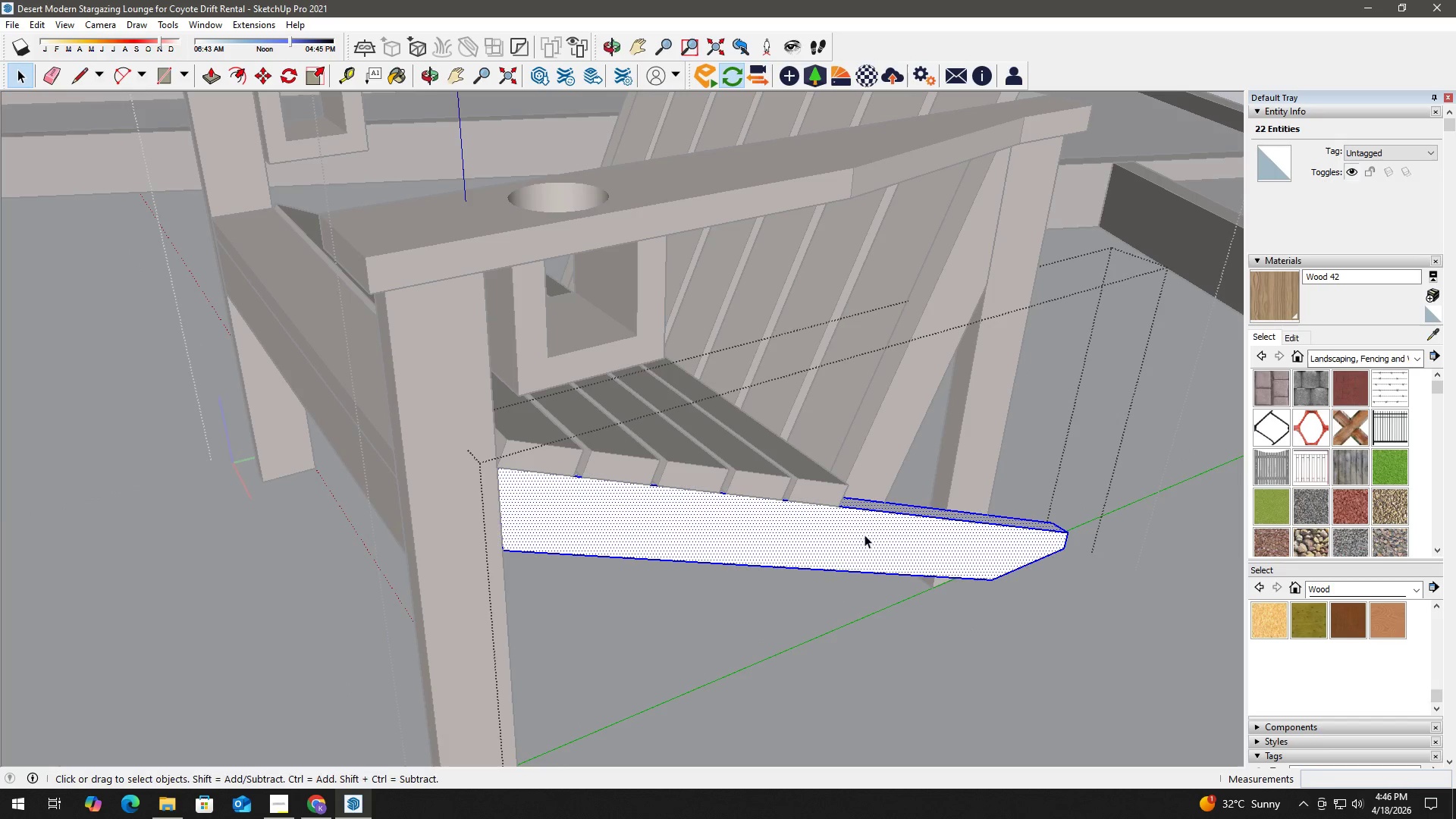 
key(B)
 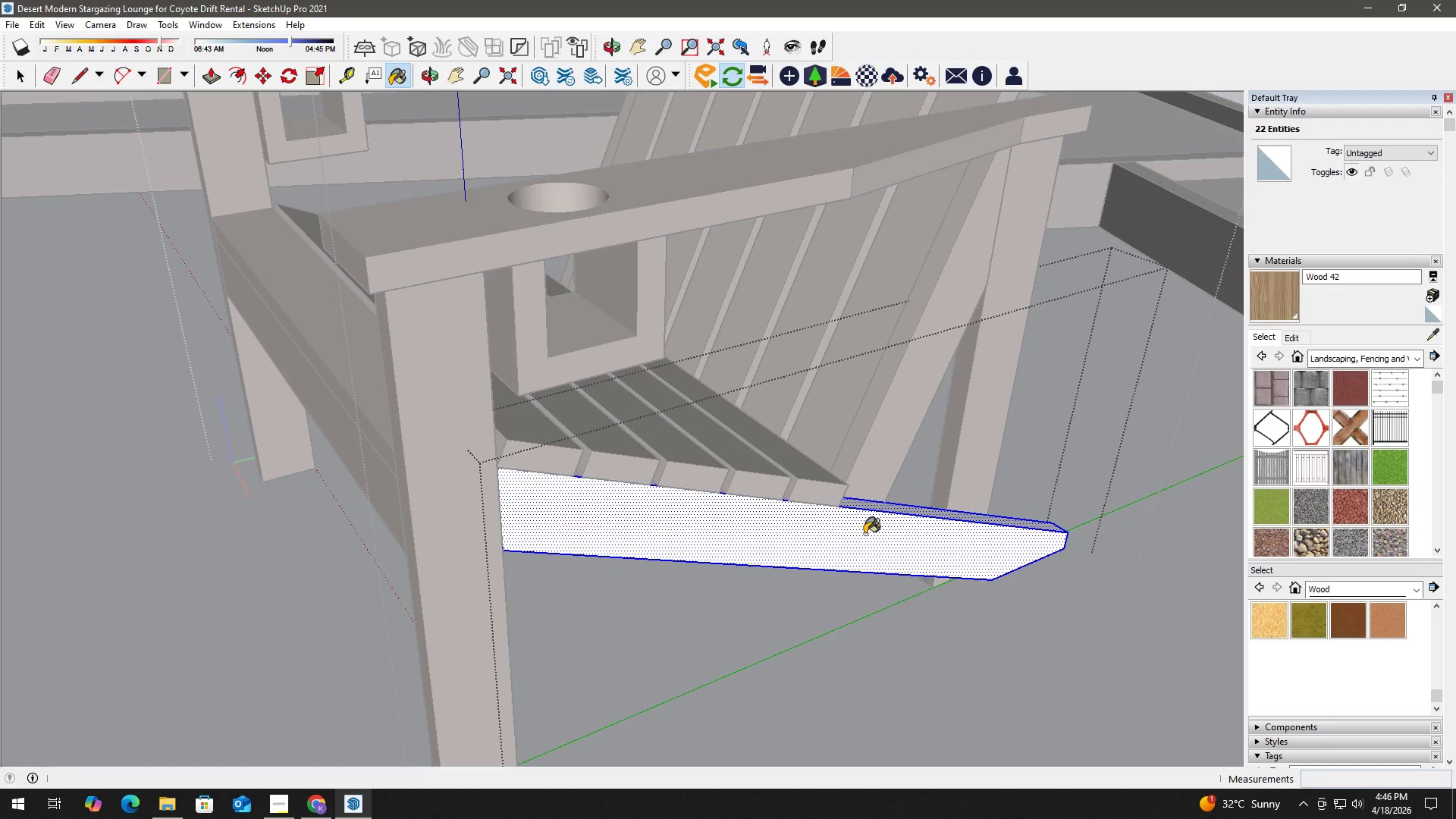 
left_click([864, 534])
 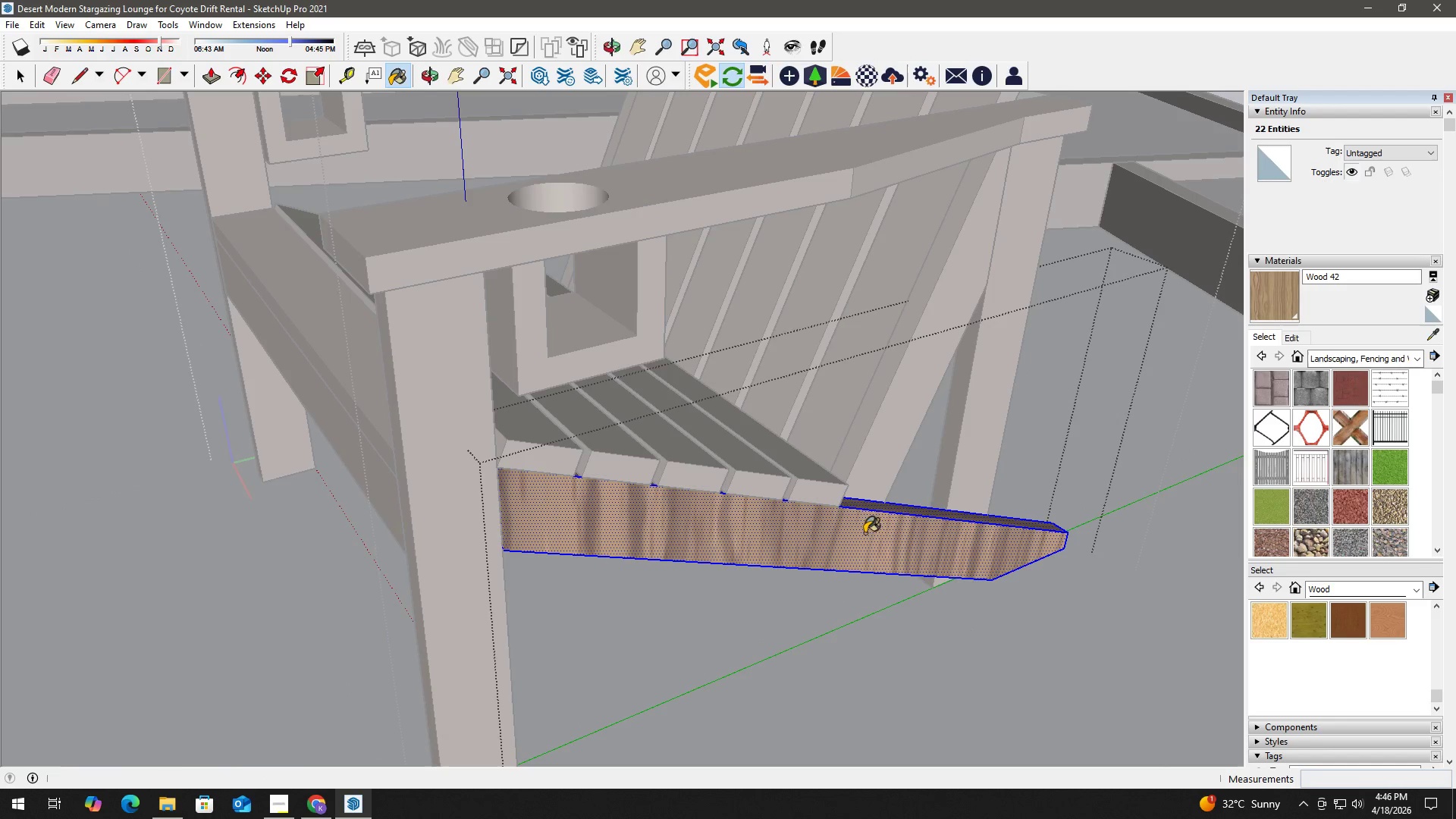 
key(Space)
 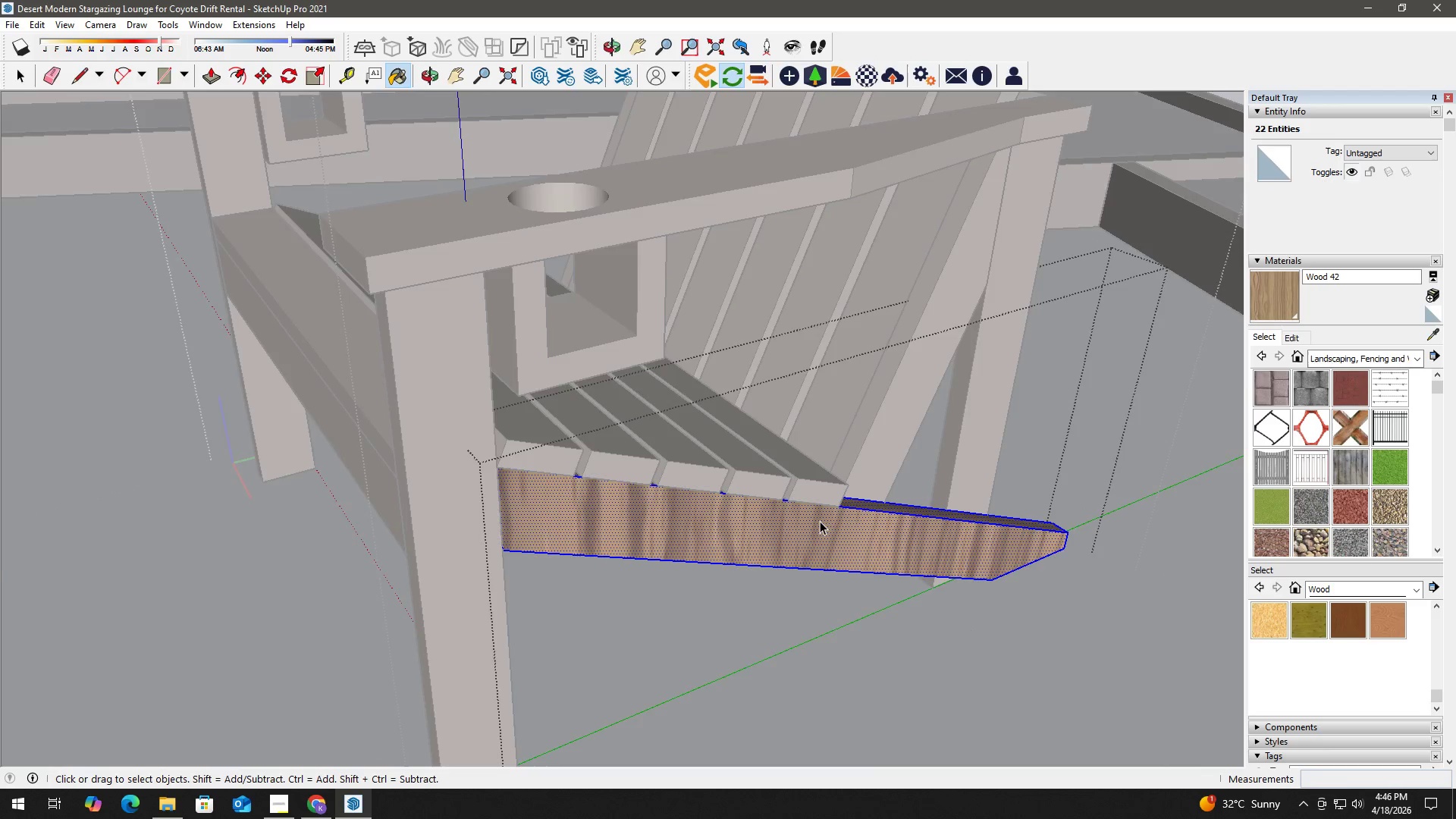 
scroll: coordinate [820, 521], scroll_direction: down, amount: 3.0
 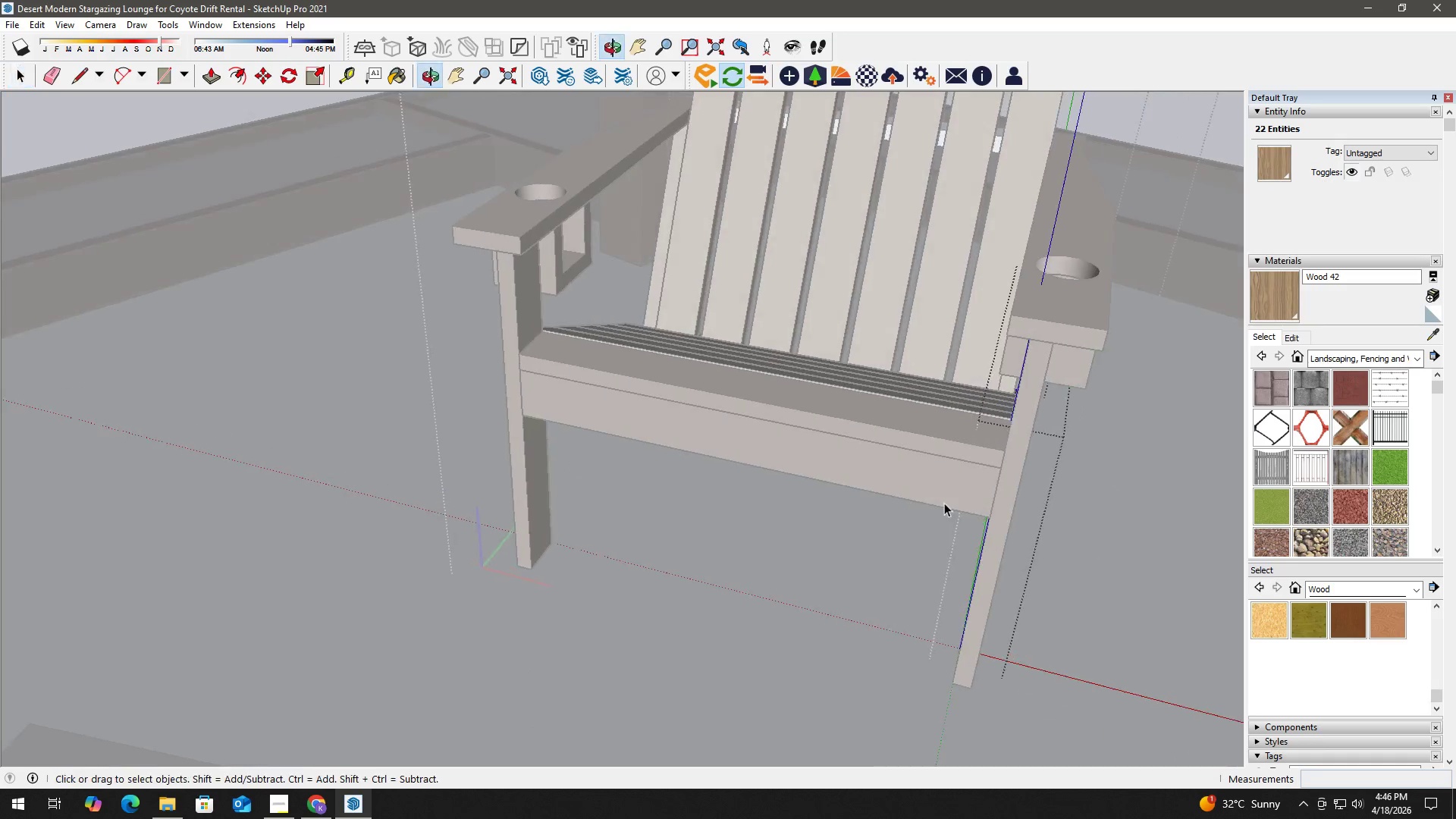 
key(Escape)
 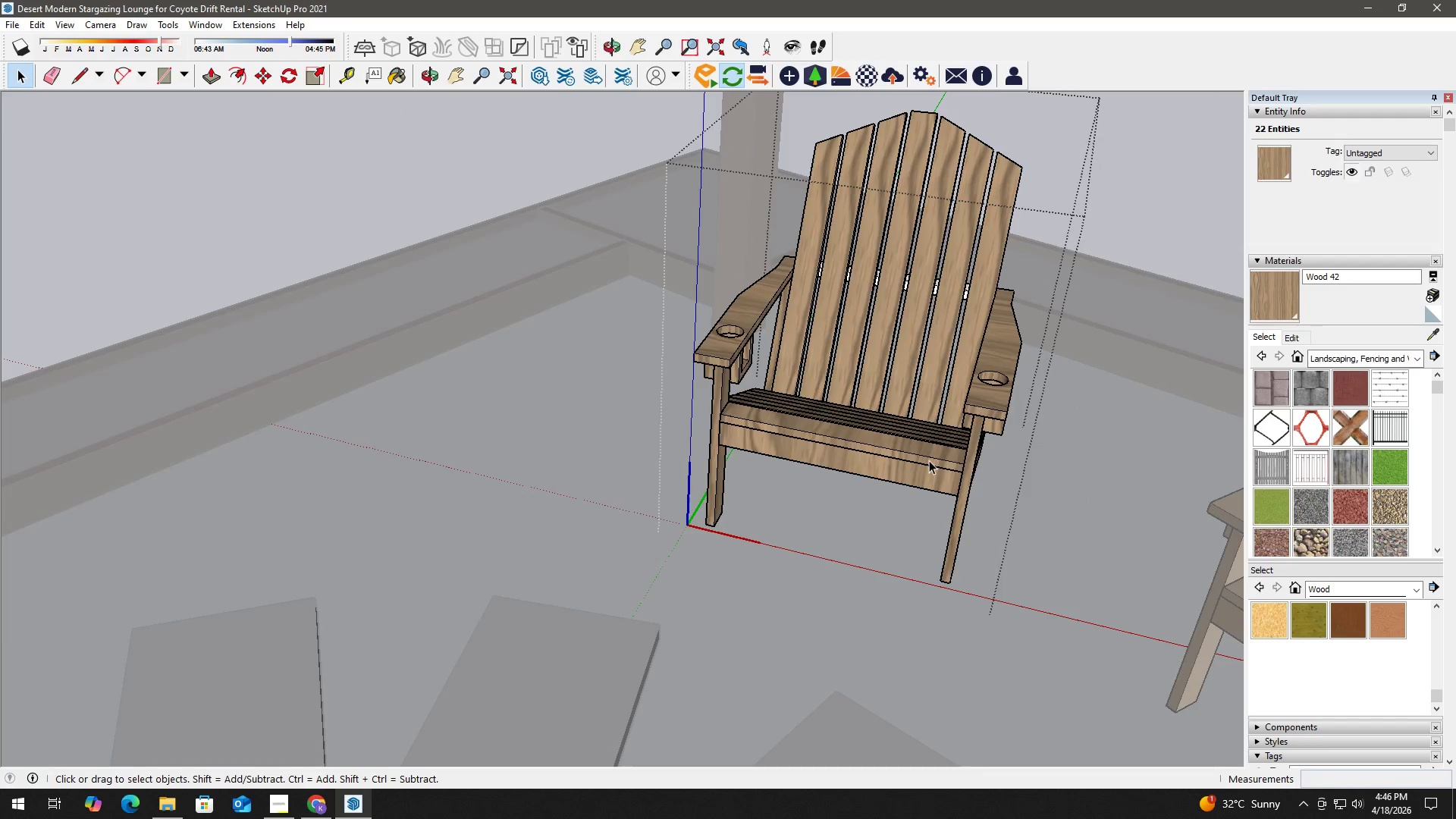 
key(Space)
 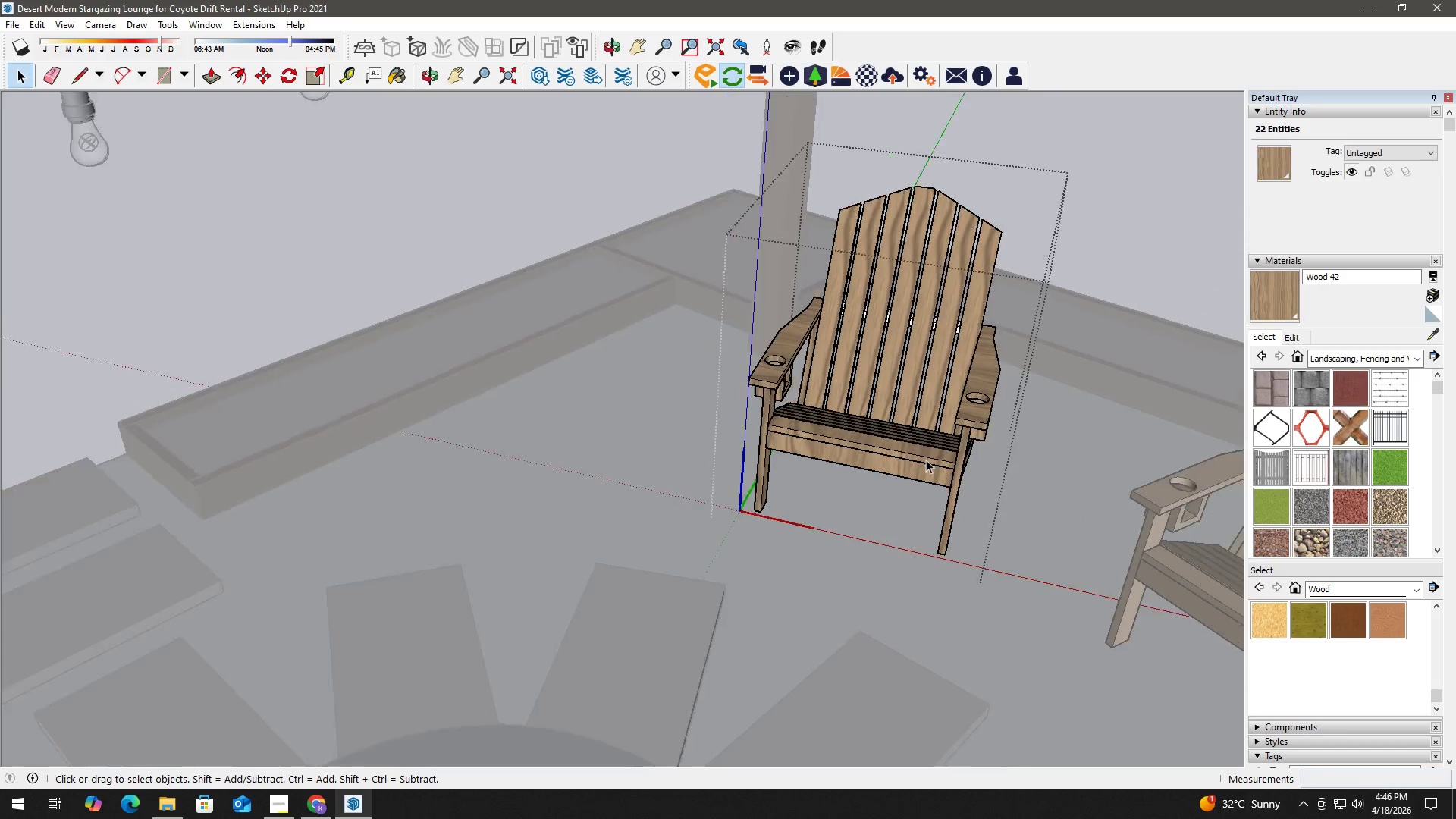 
key(Escape)
 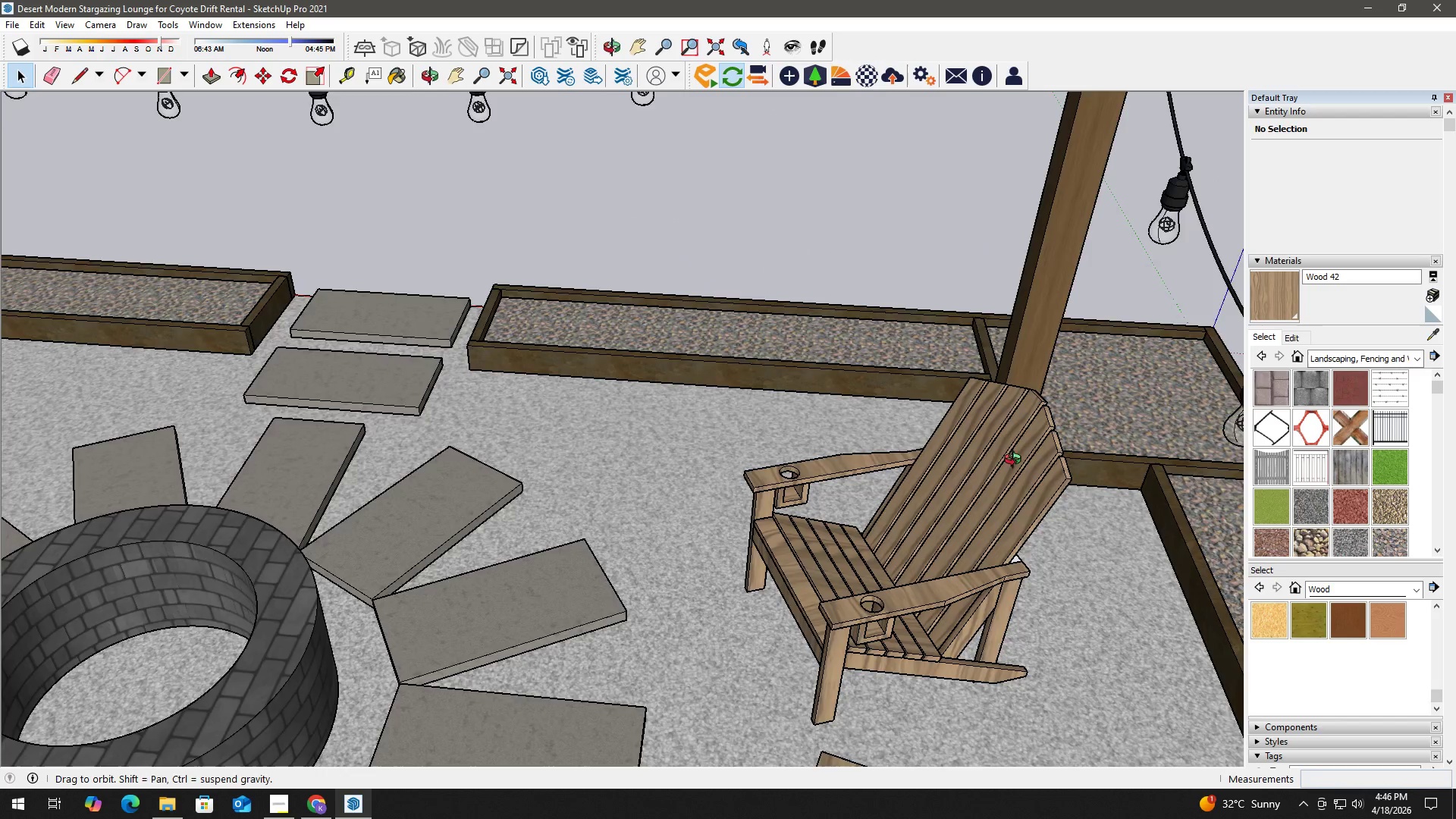 
scroll: coordinate [882, 447], scroll_direction: down, amount: 13.0
 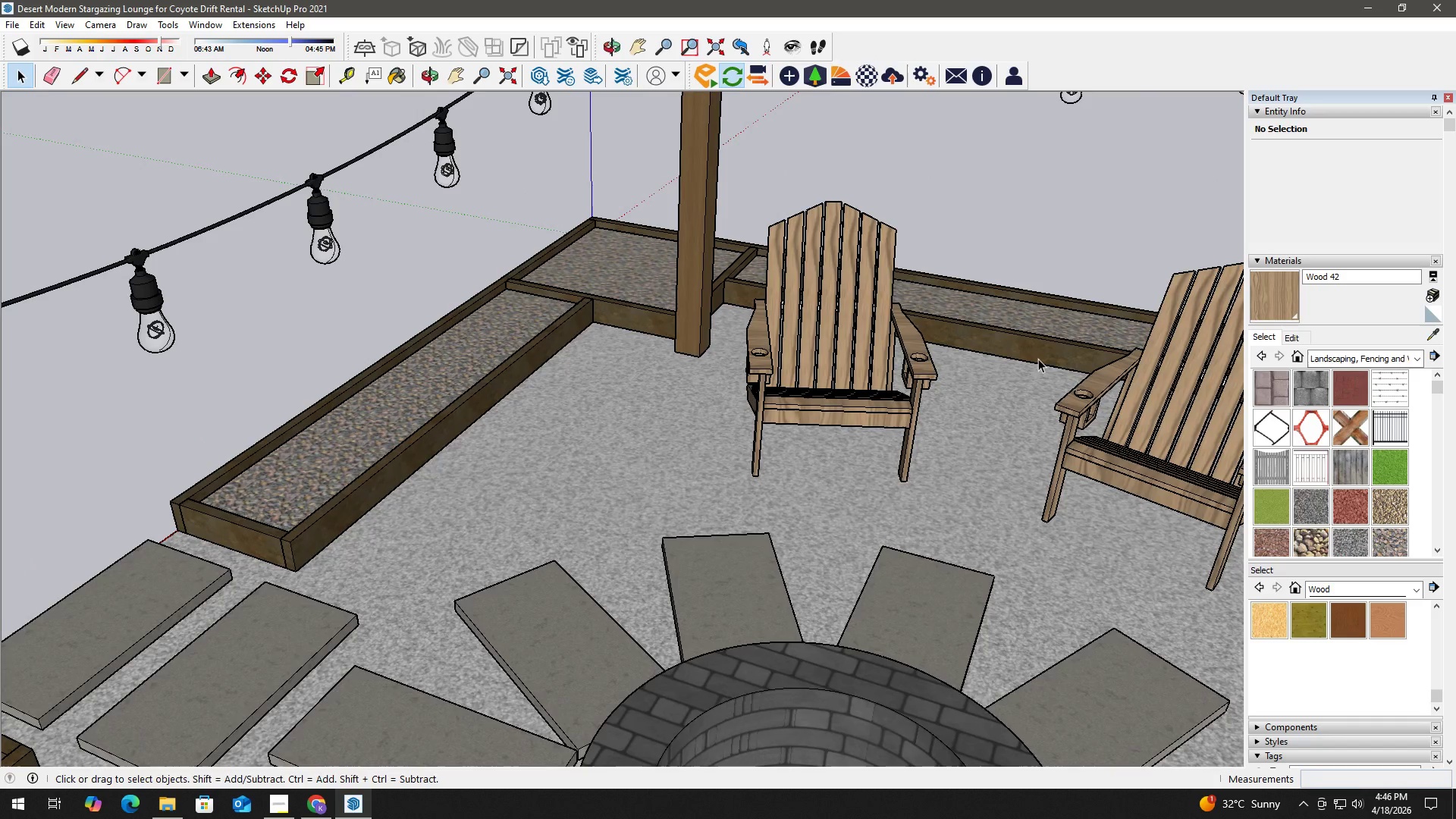 
double_click([767, 567])
 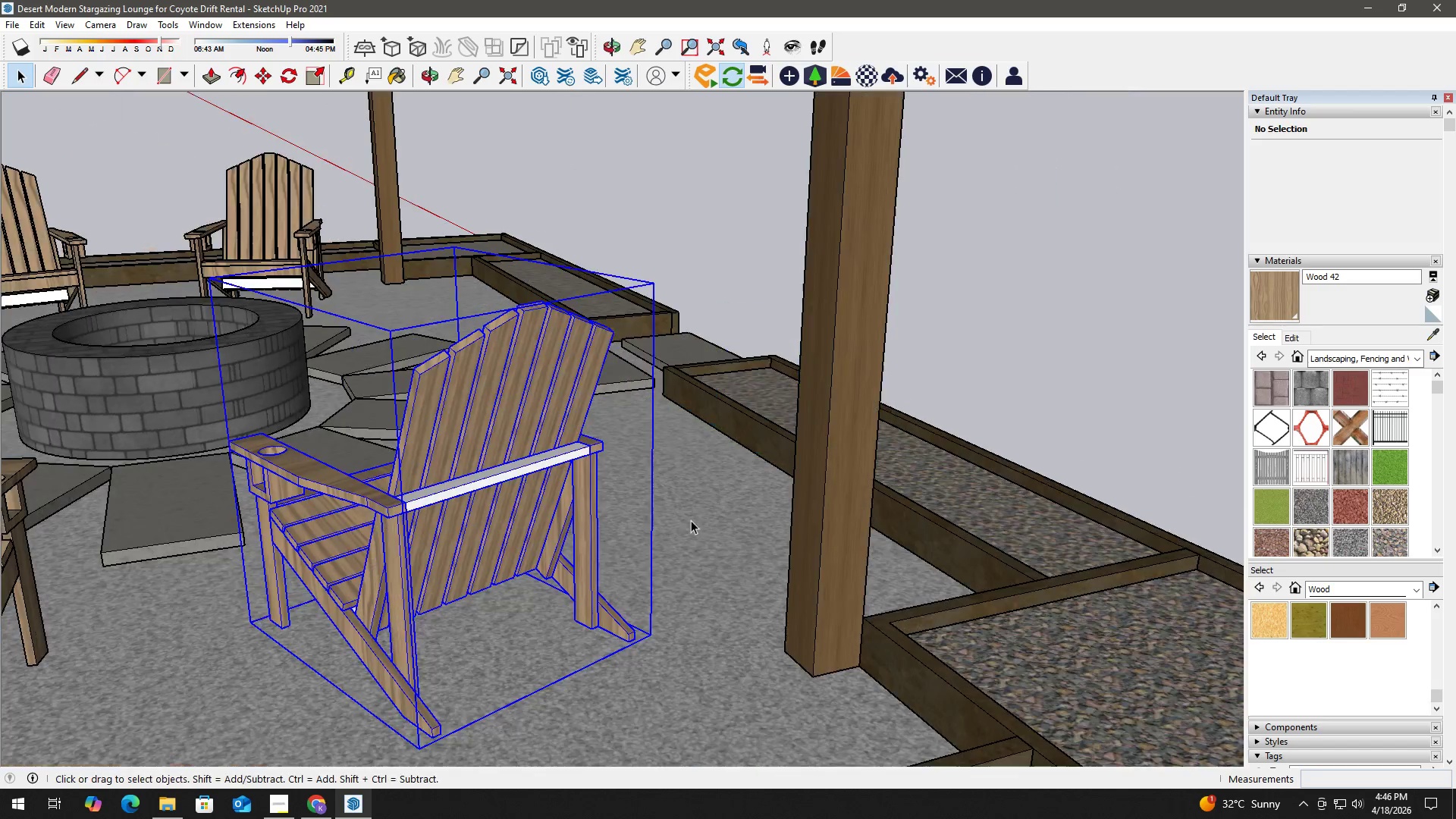 
scroll: coordinate [746, 541], scroll_direction: up, amount: 1.0
 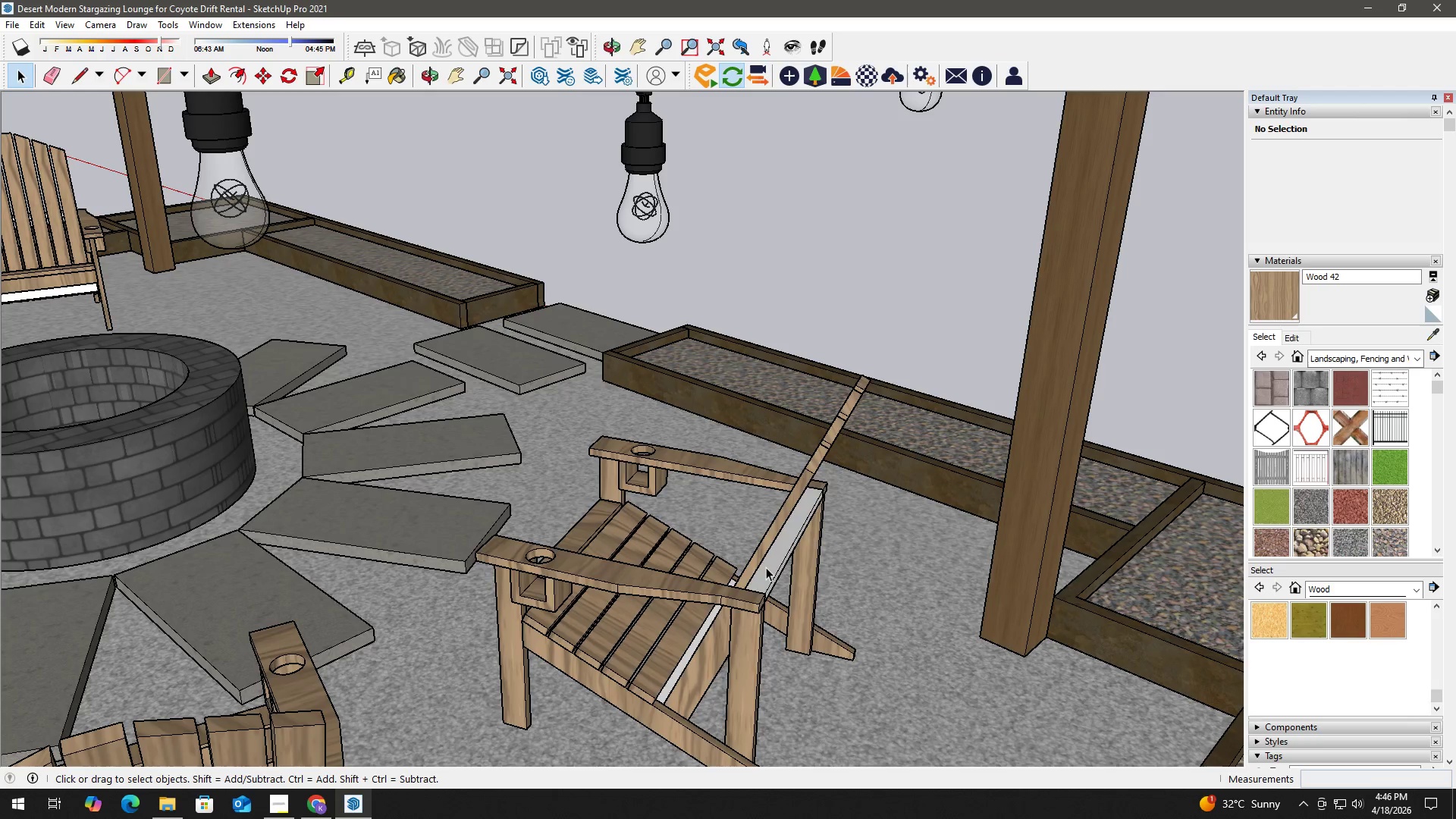 
left_click([433, 449])
 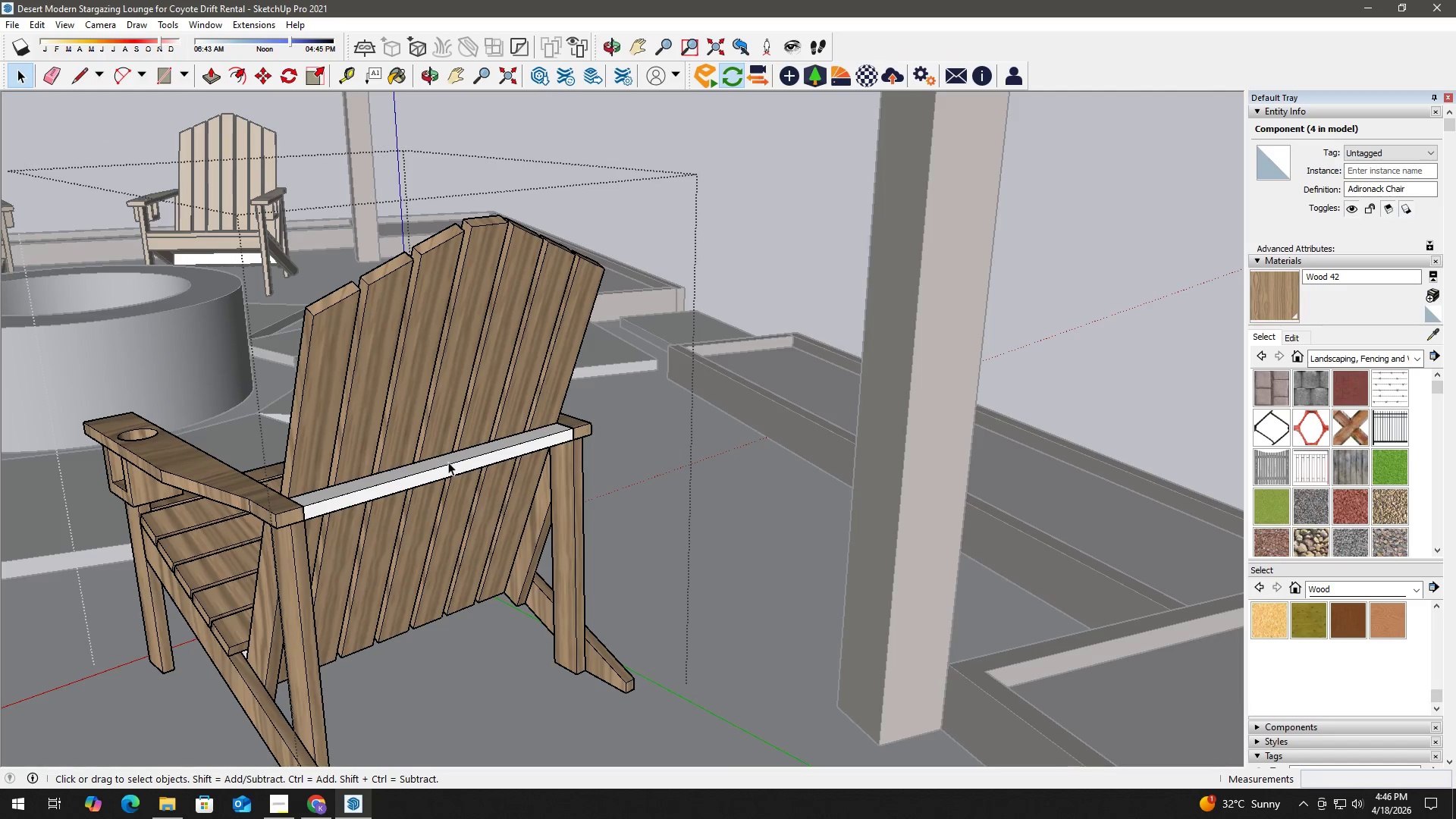 
scroll: coordinate [617, 486], scroll_direction: up, amount: 2.0
 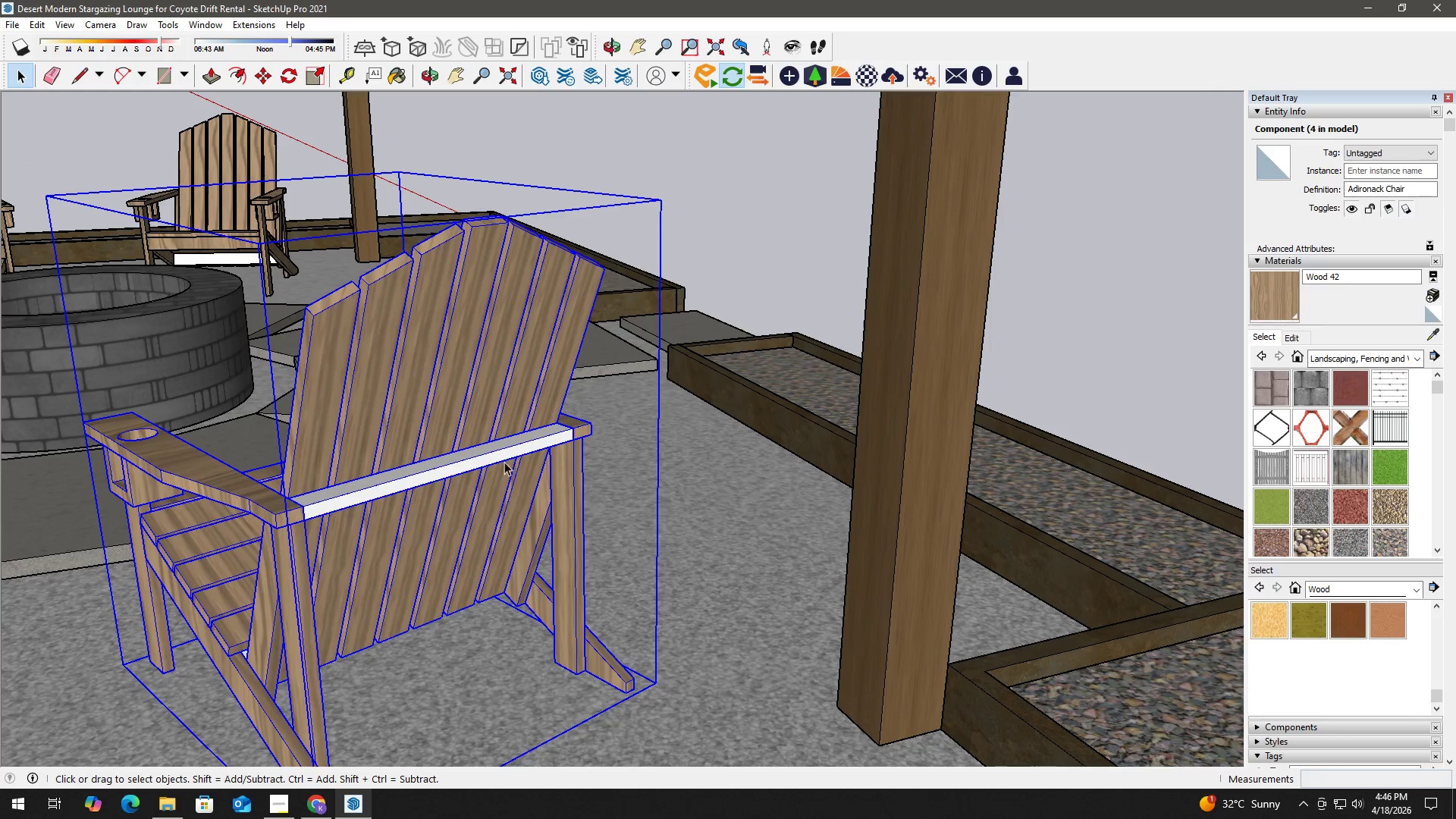 
triple_click([449, 463])
 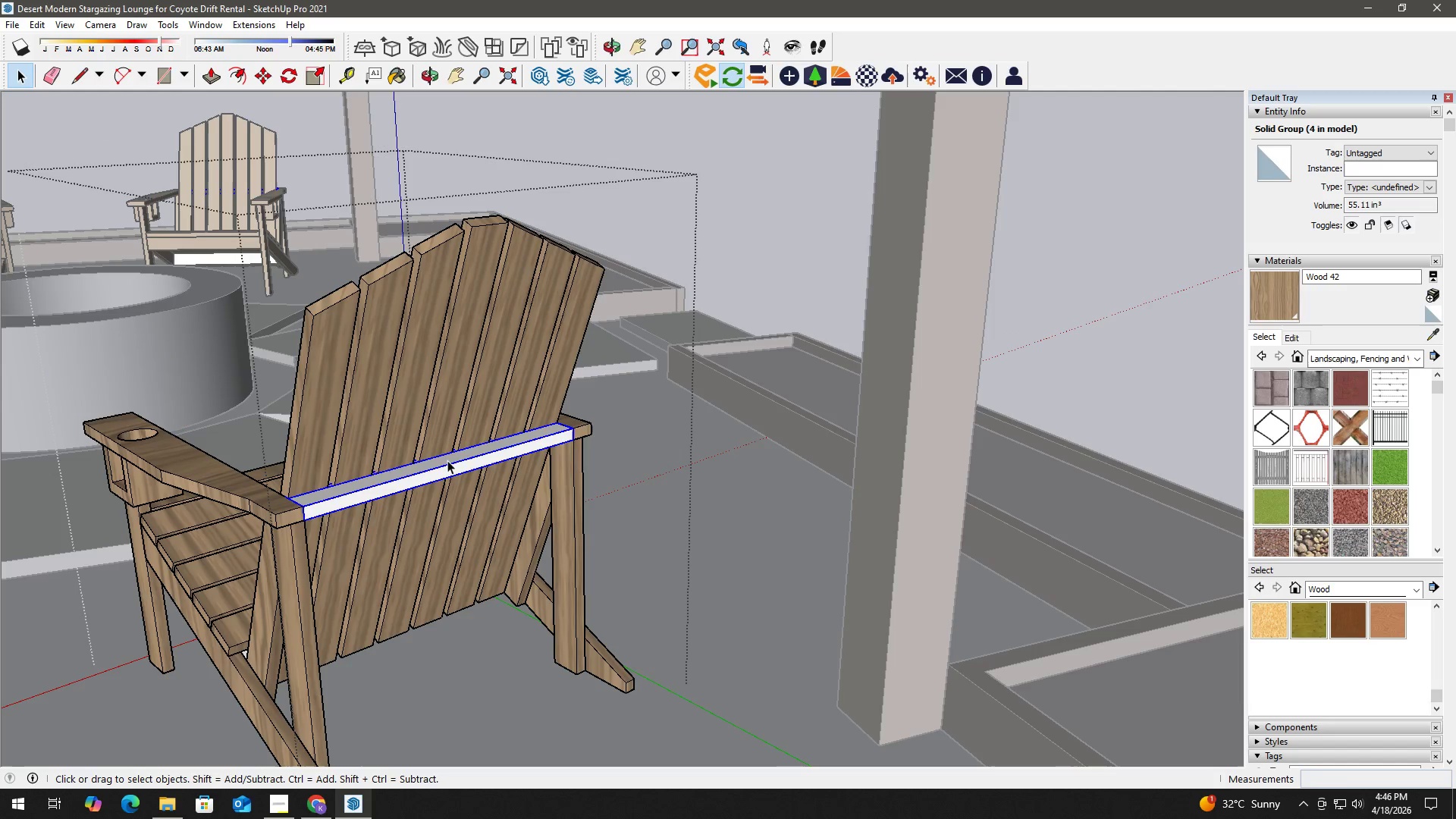 
double_click([447, 460])
 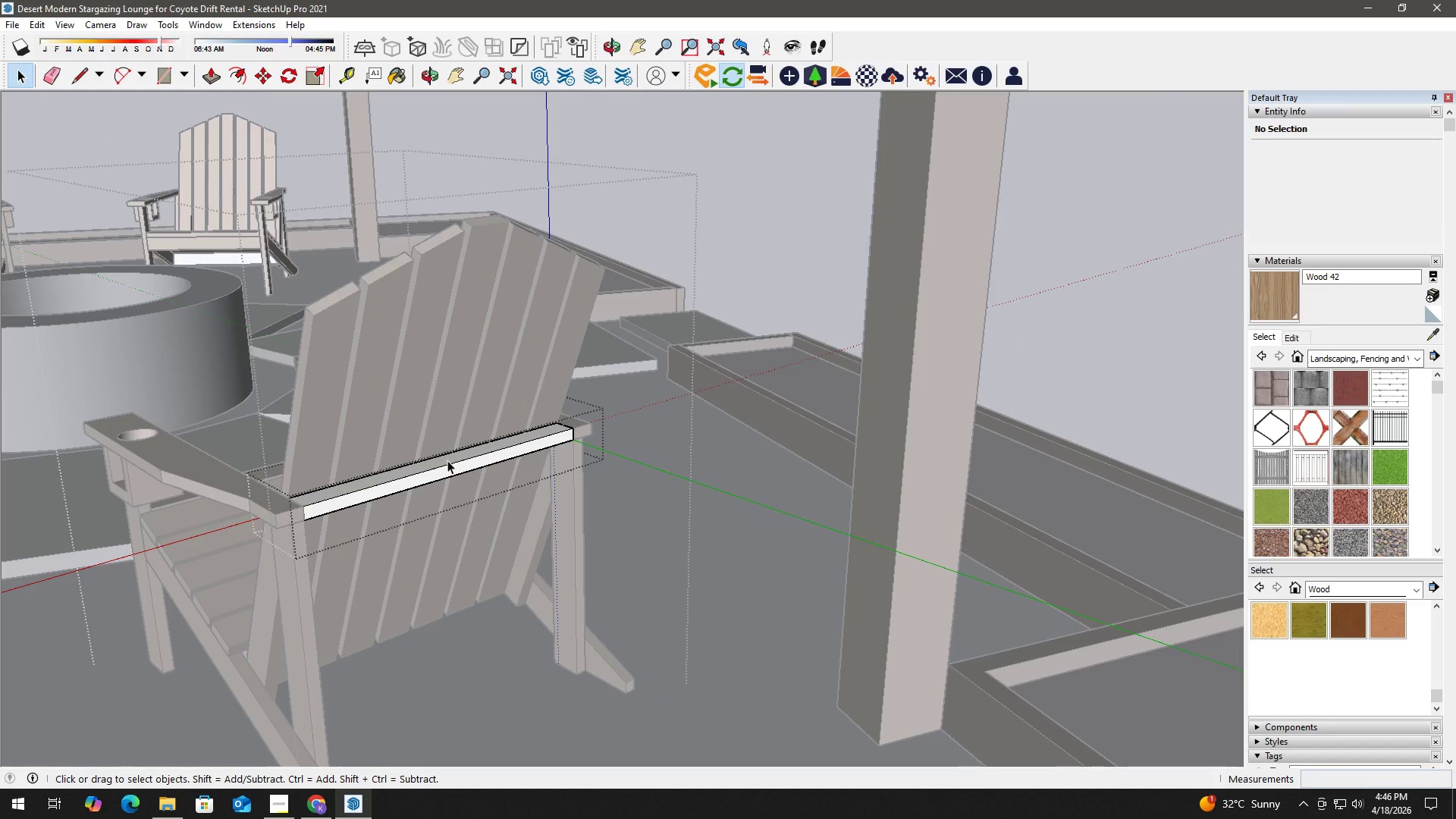 
triple_click([447, 460])
 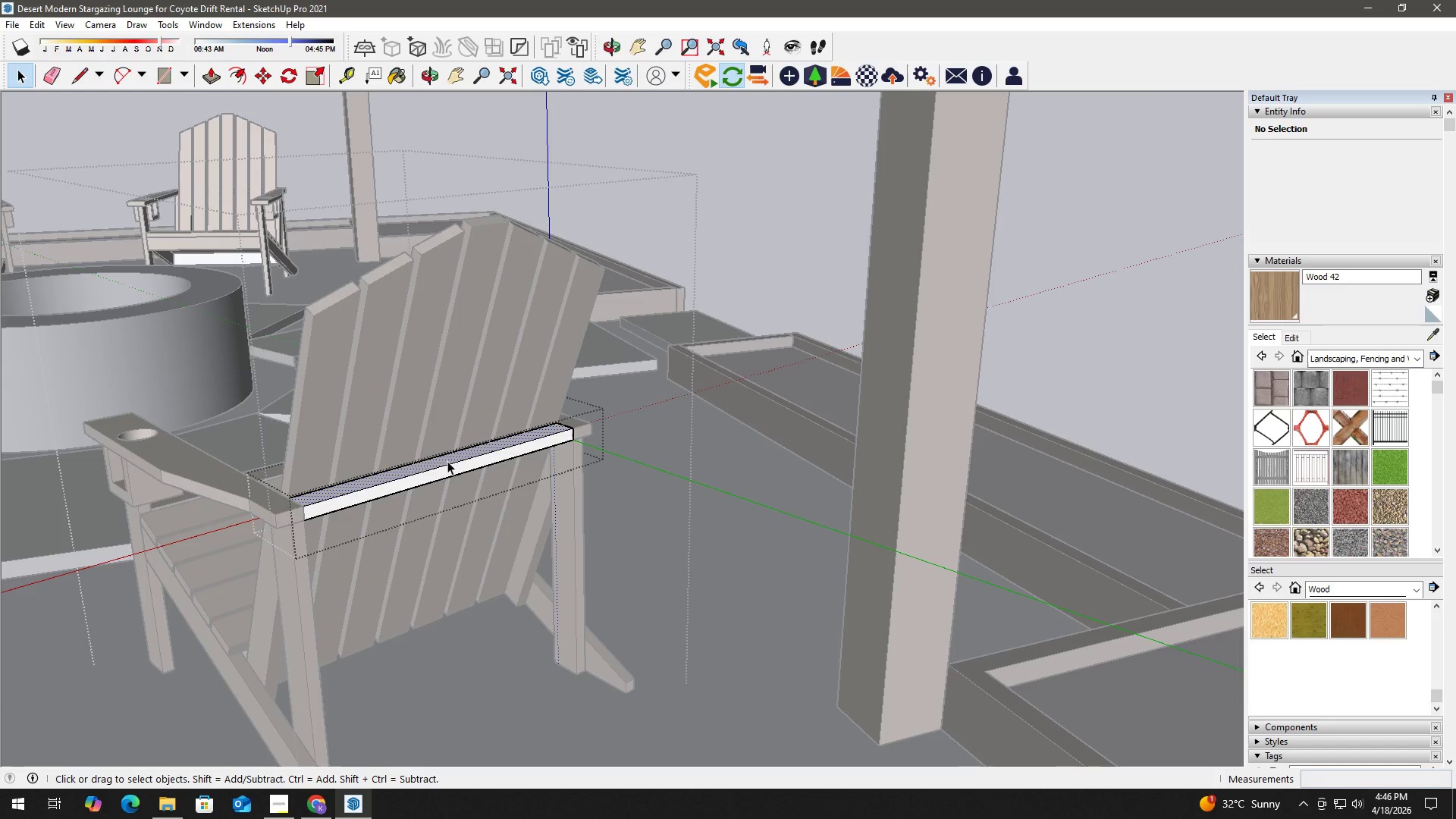 
right_click([447, 461])
 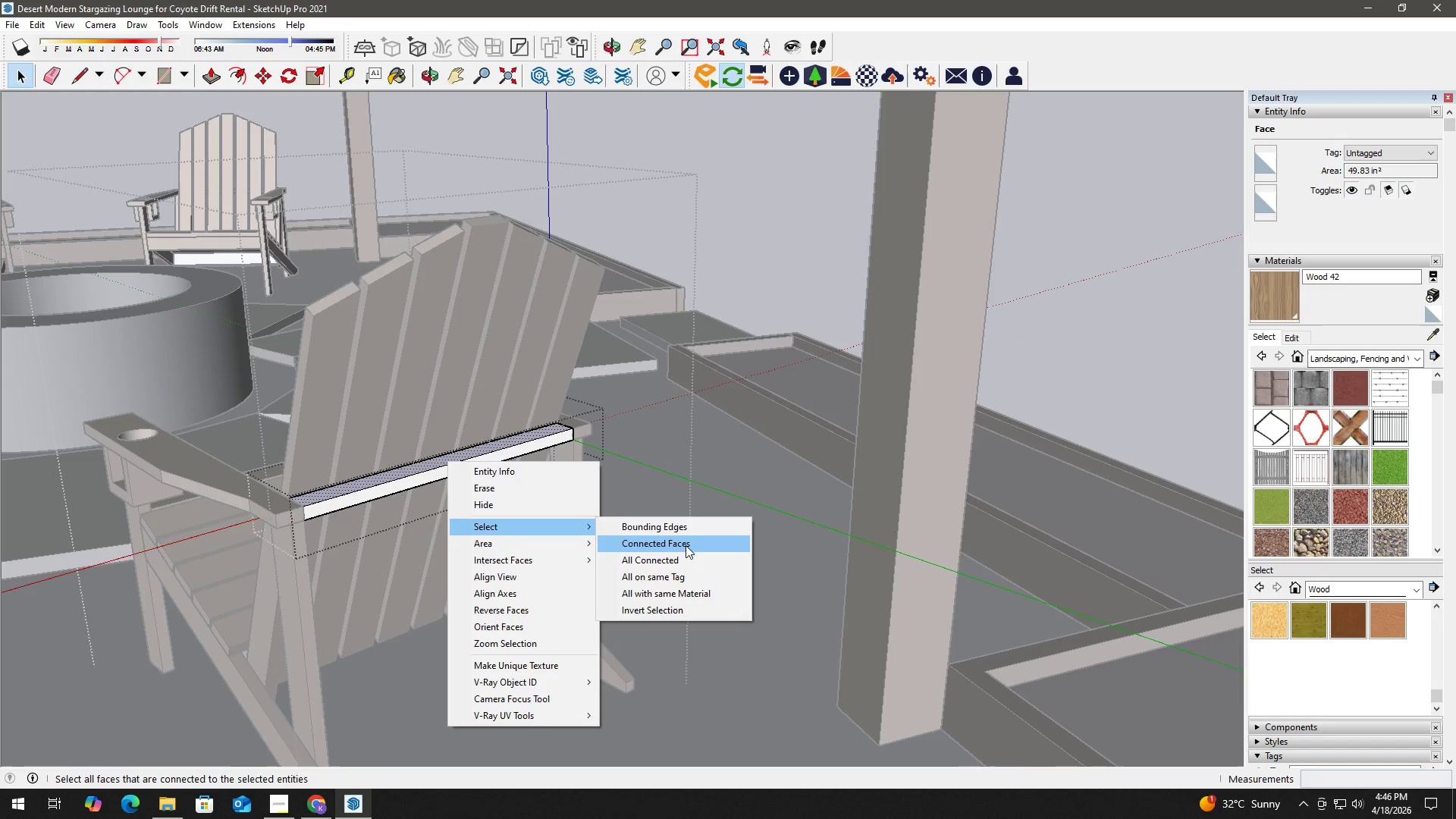 
left_click([684, 562])
 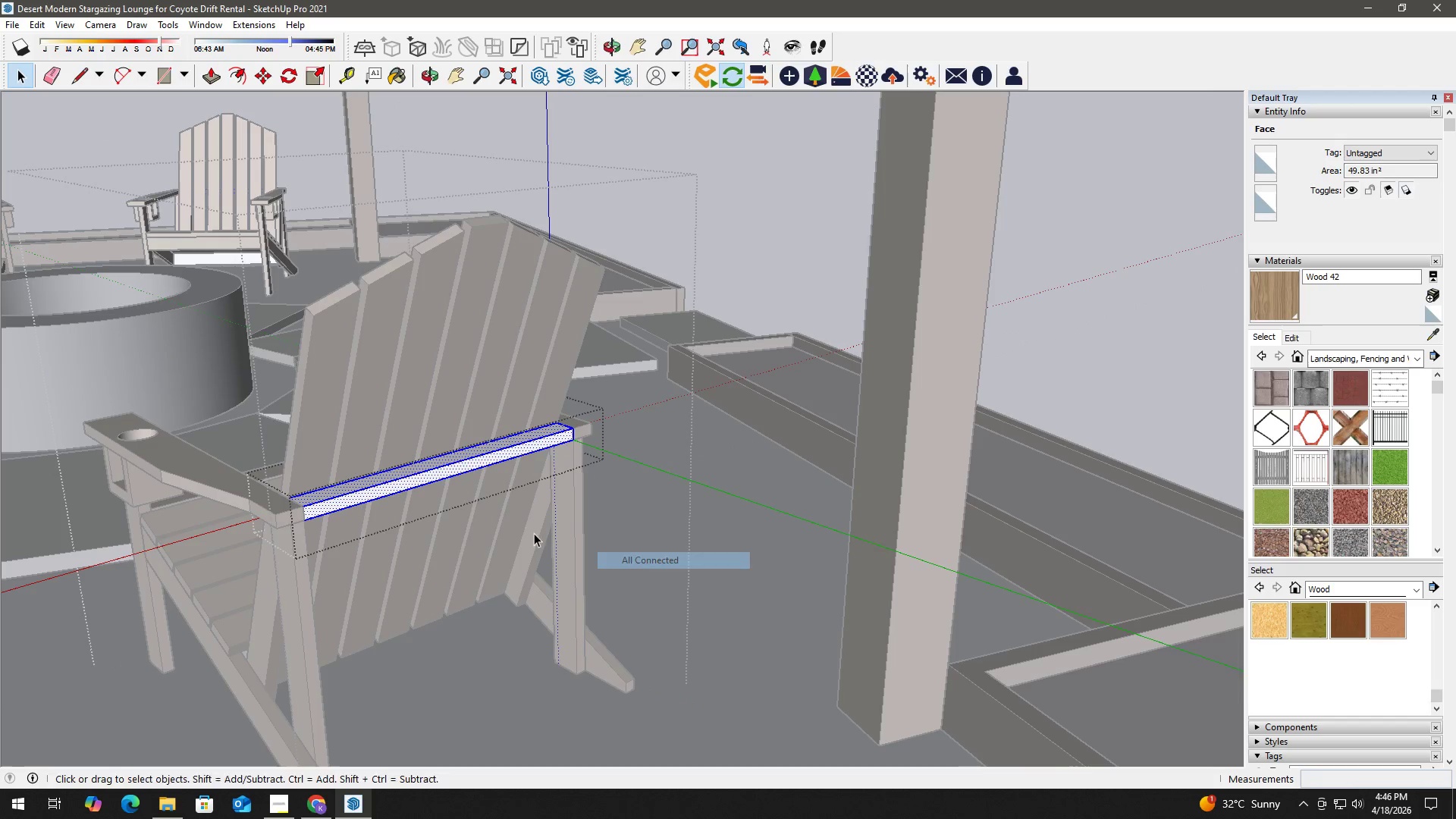 
key(B)
 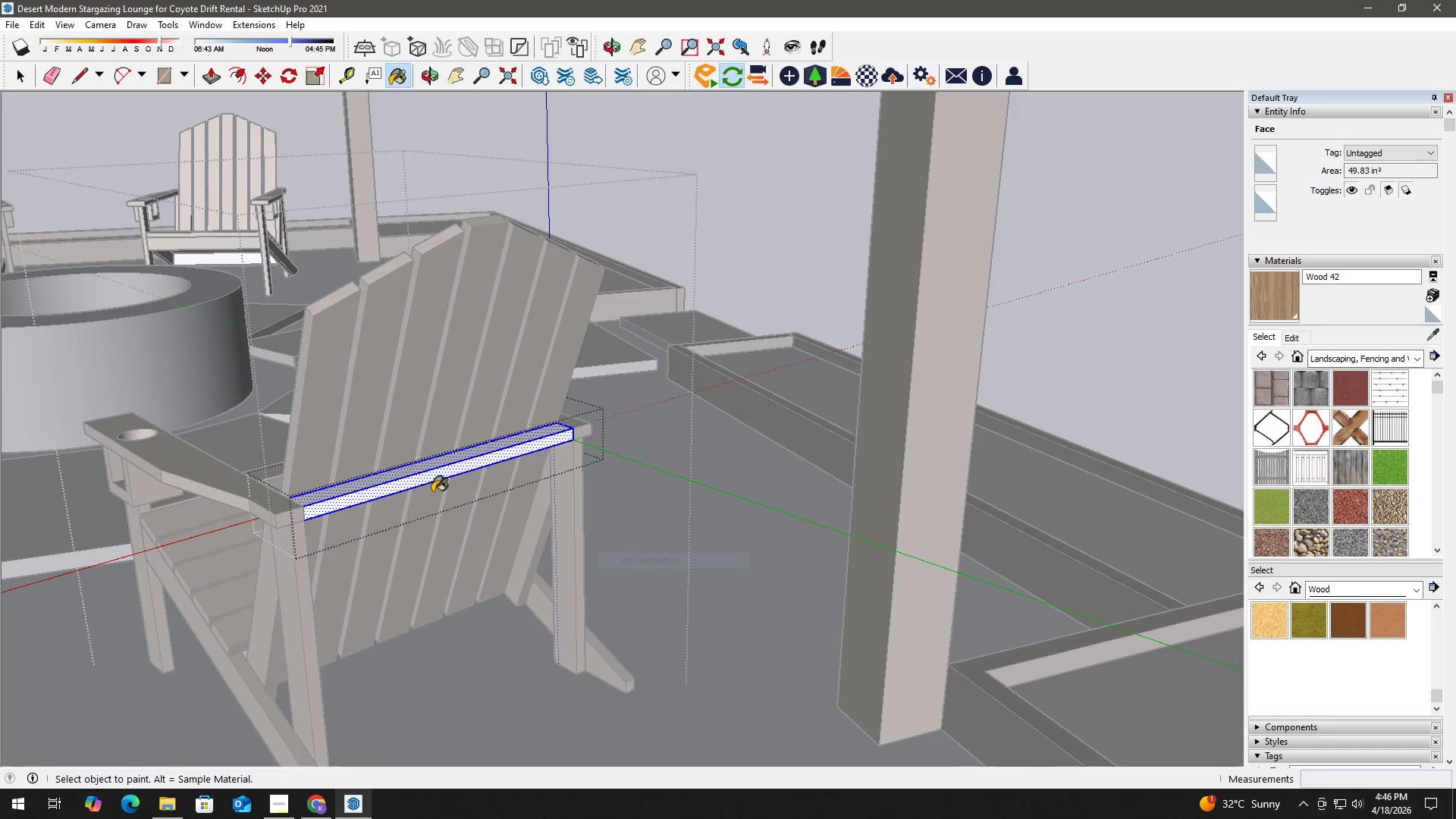 
double_click([434, 484])
 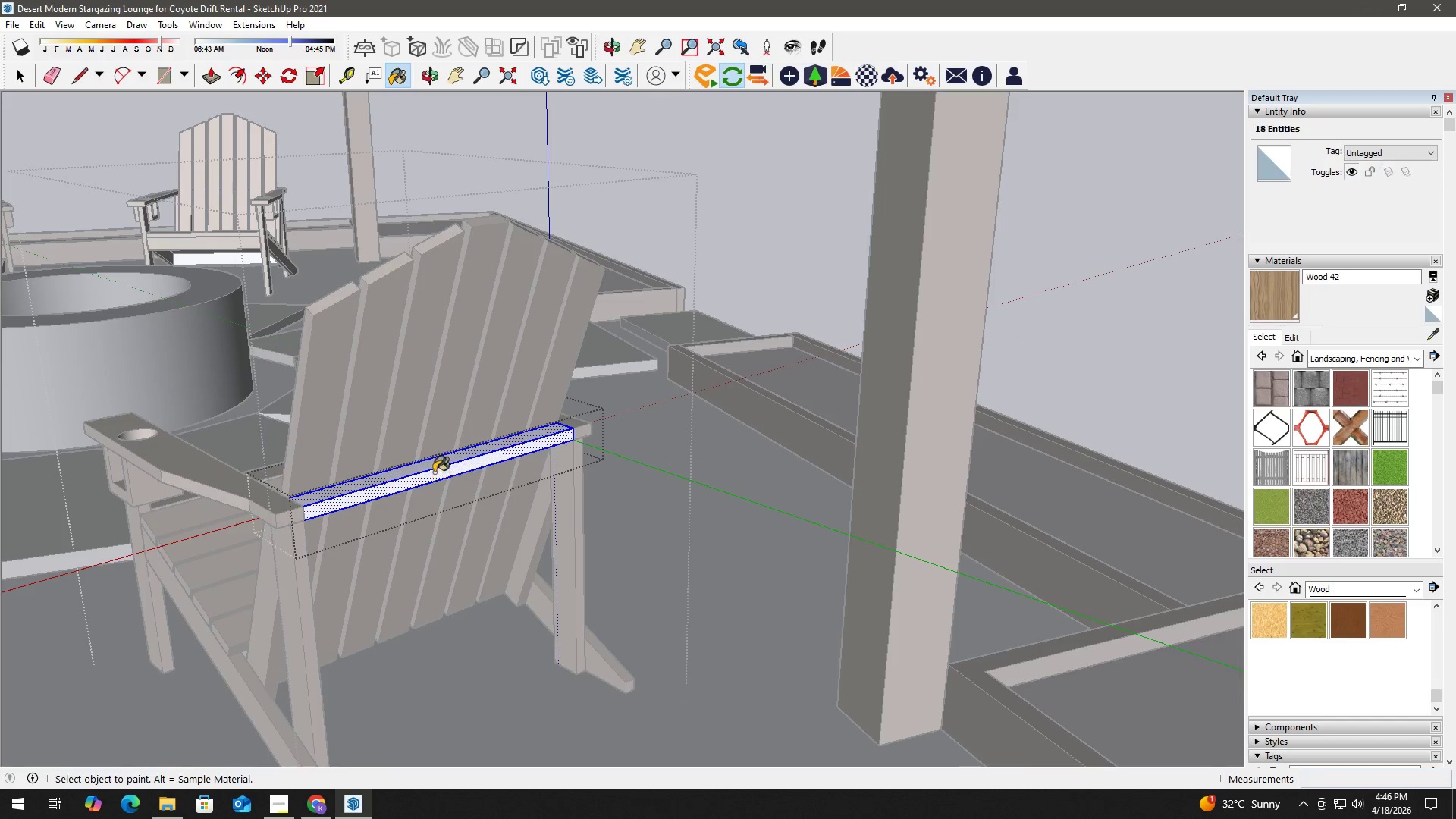 
triple_click([434, 470])
 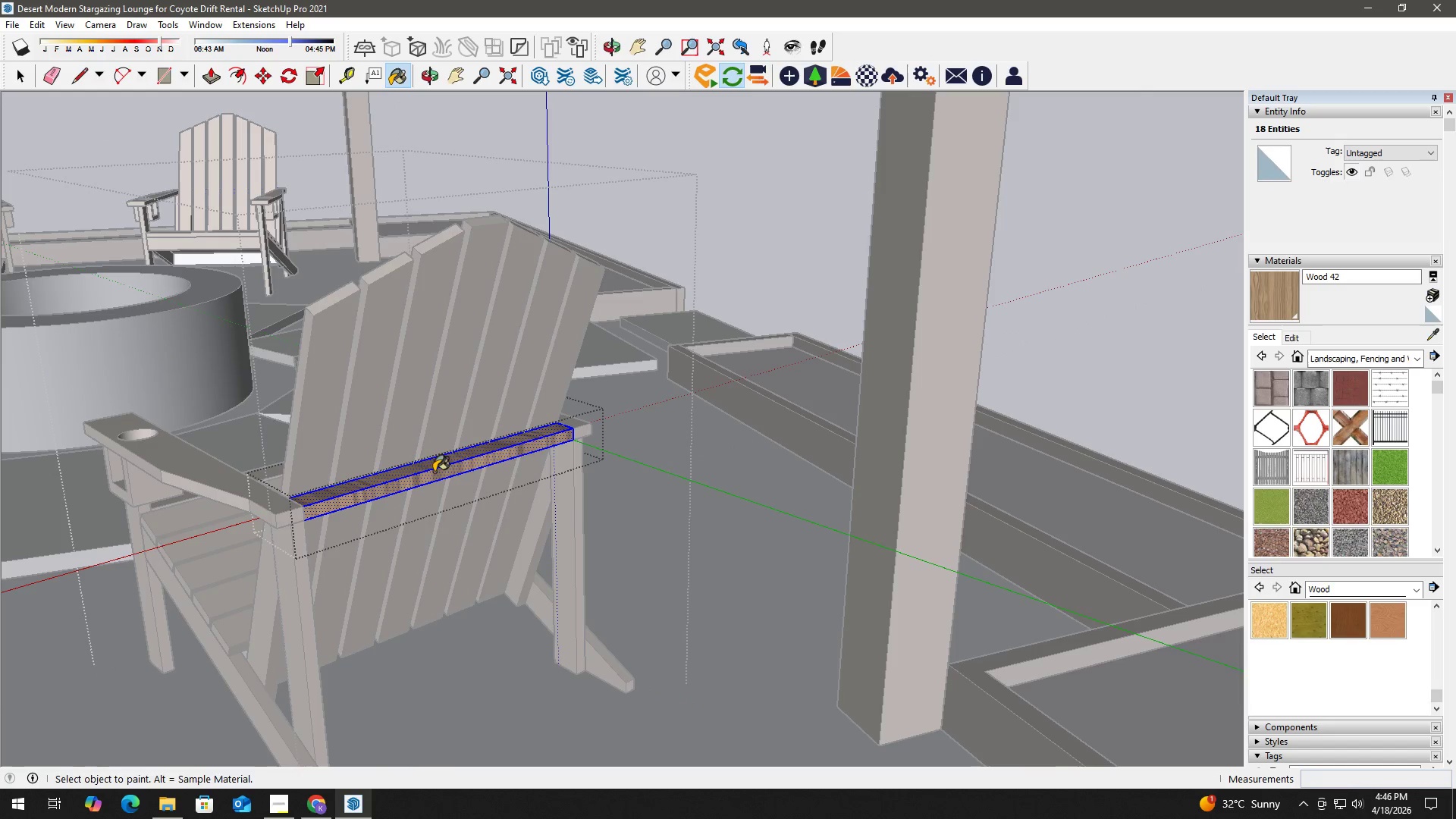 
key(Space)
 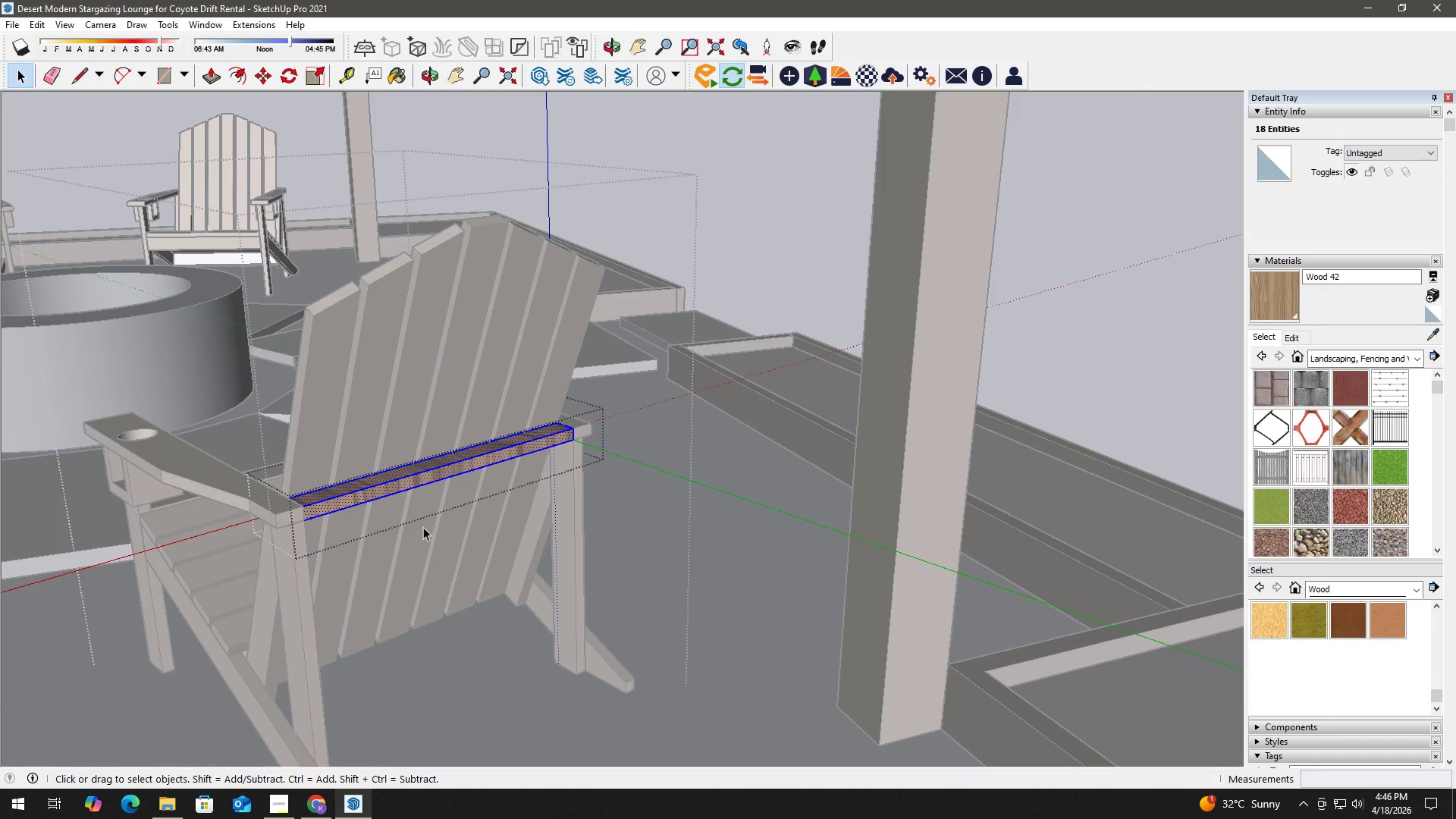 
key(H)
 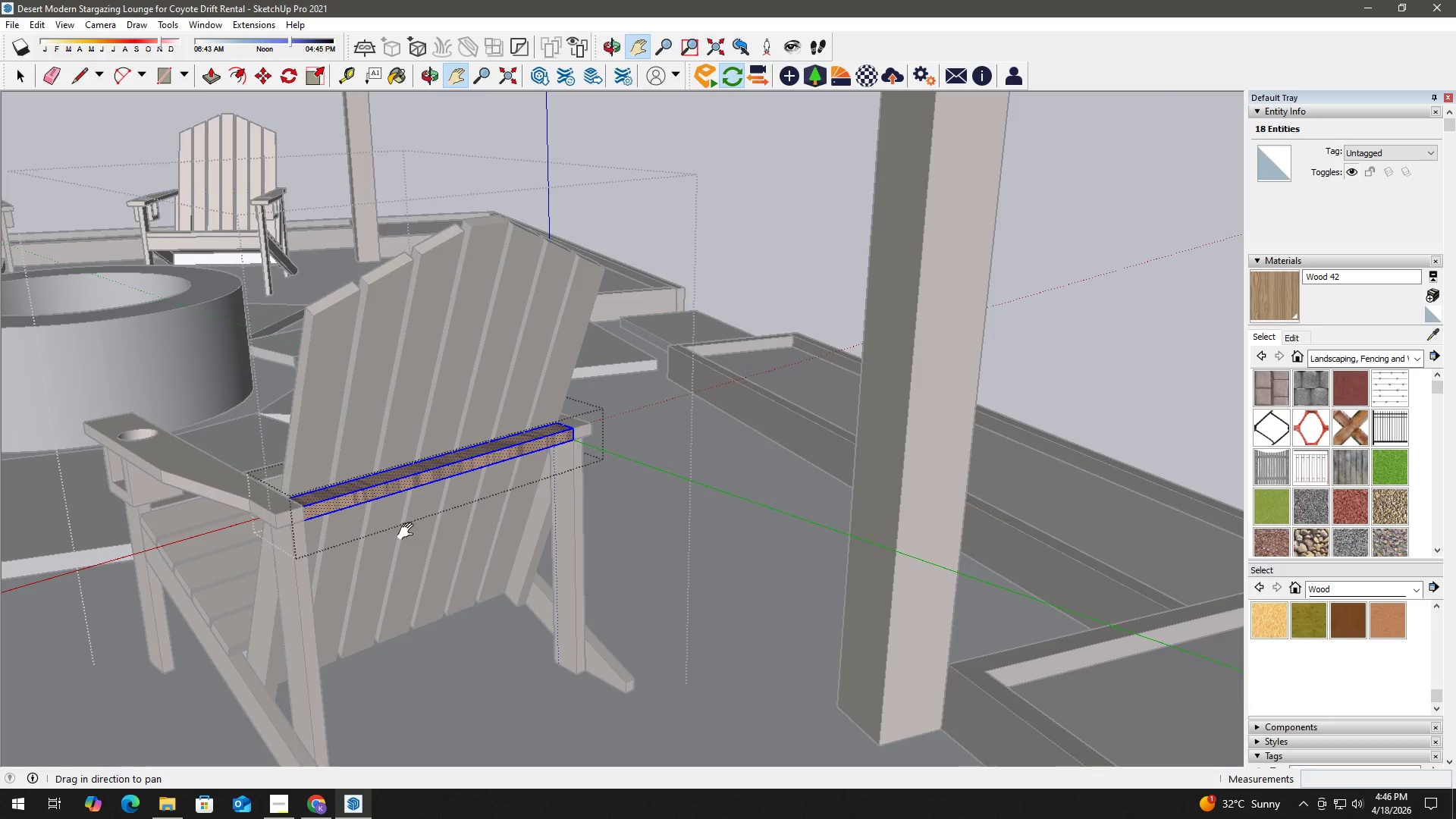 
left_click_drag(start_coordinate=[409, 532], to_coordinate=[612, 366])
 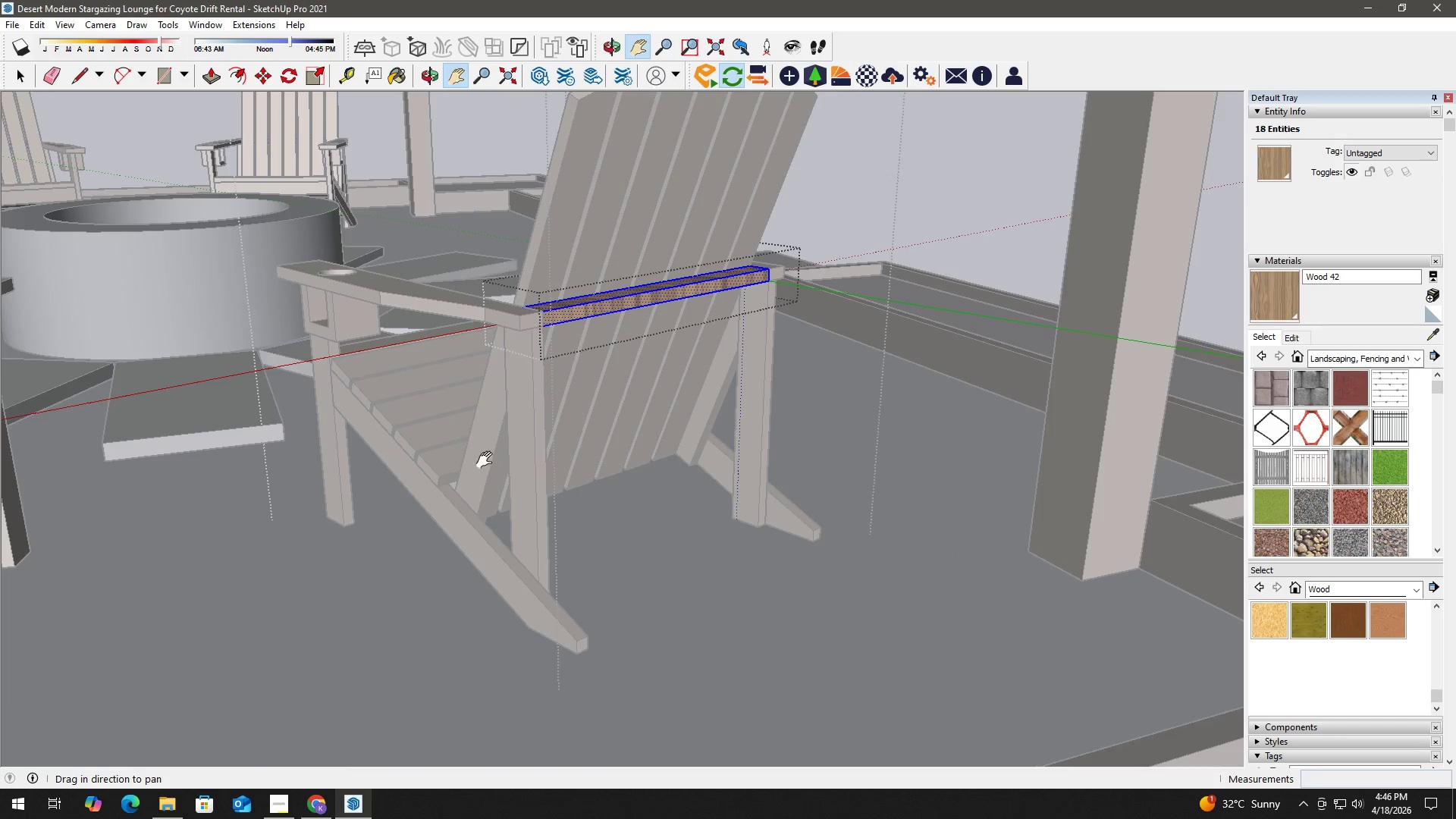 
scroll: coordinate [538, 462], scroll_direction: up, amount: 7.0
 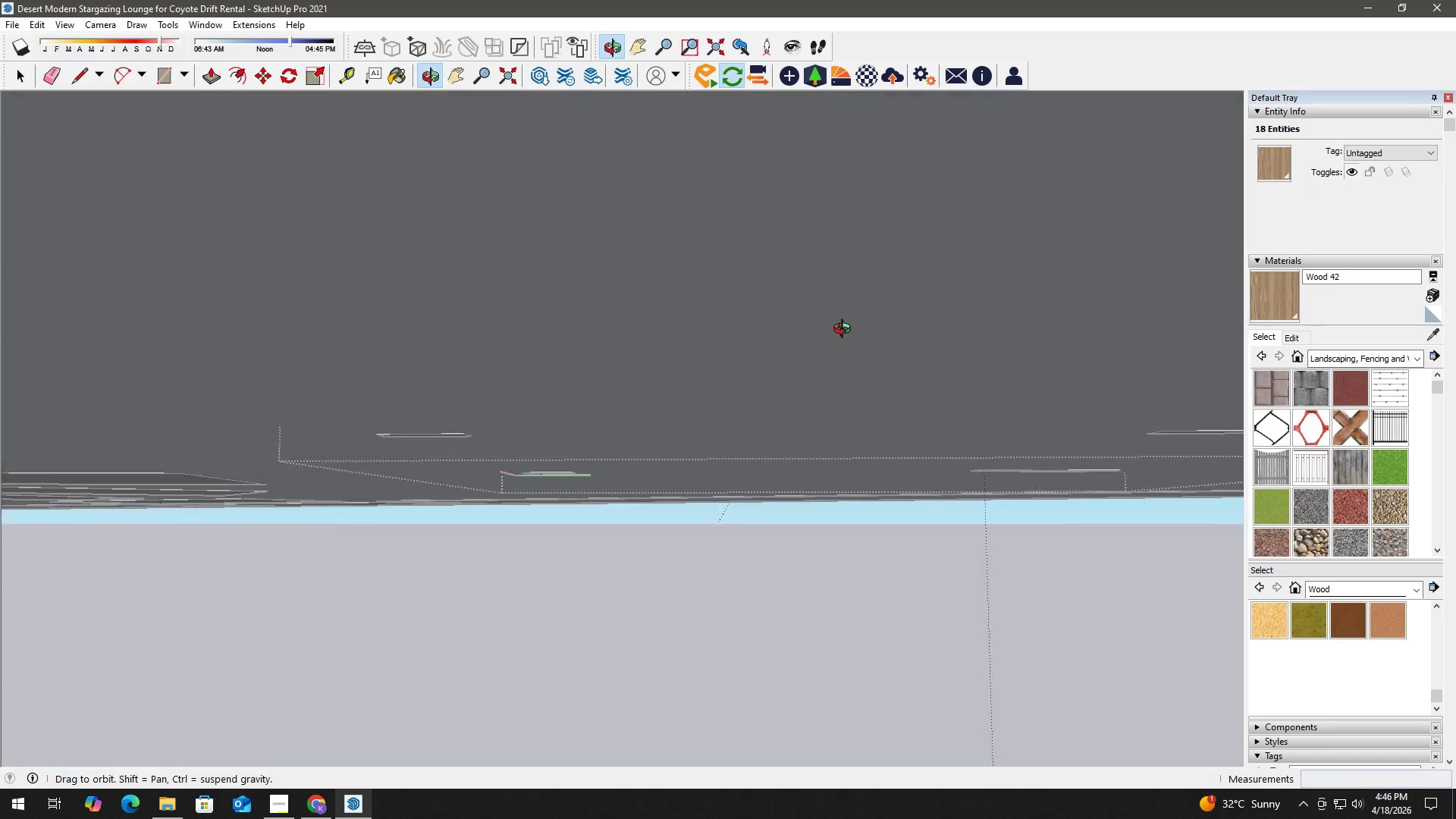 
type(hh )
 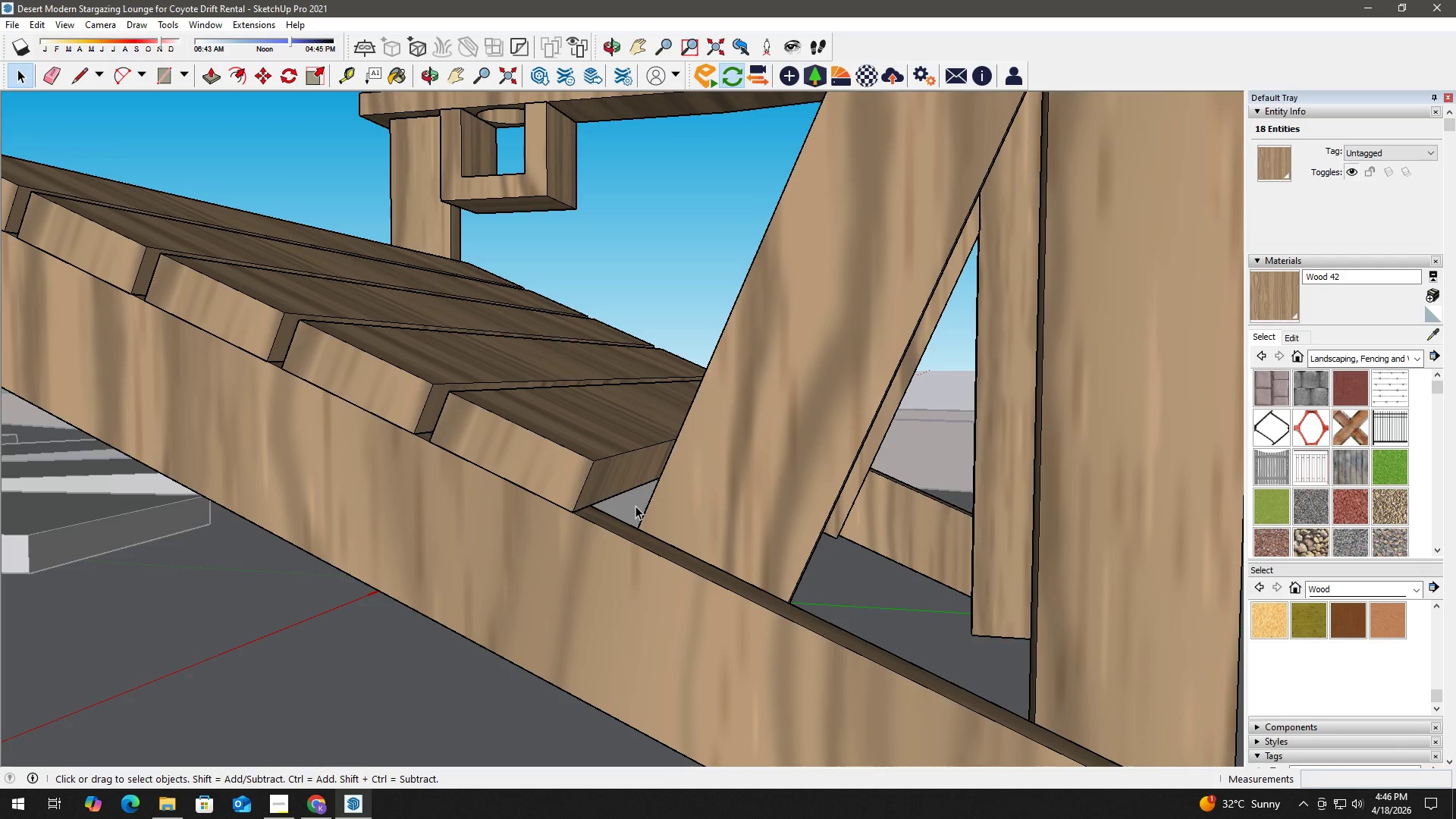 
left_click_drag(start_coordinate=[837, 307], to_coordinate=[698, 444])
 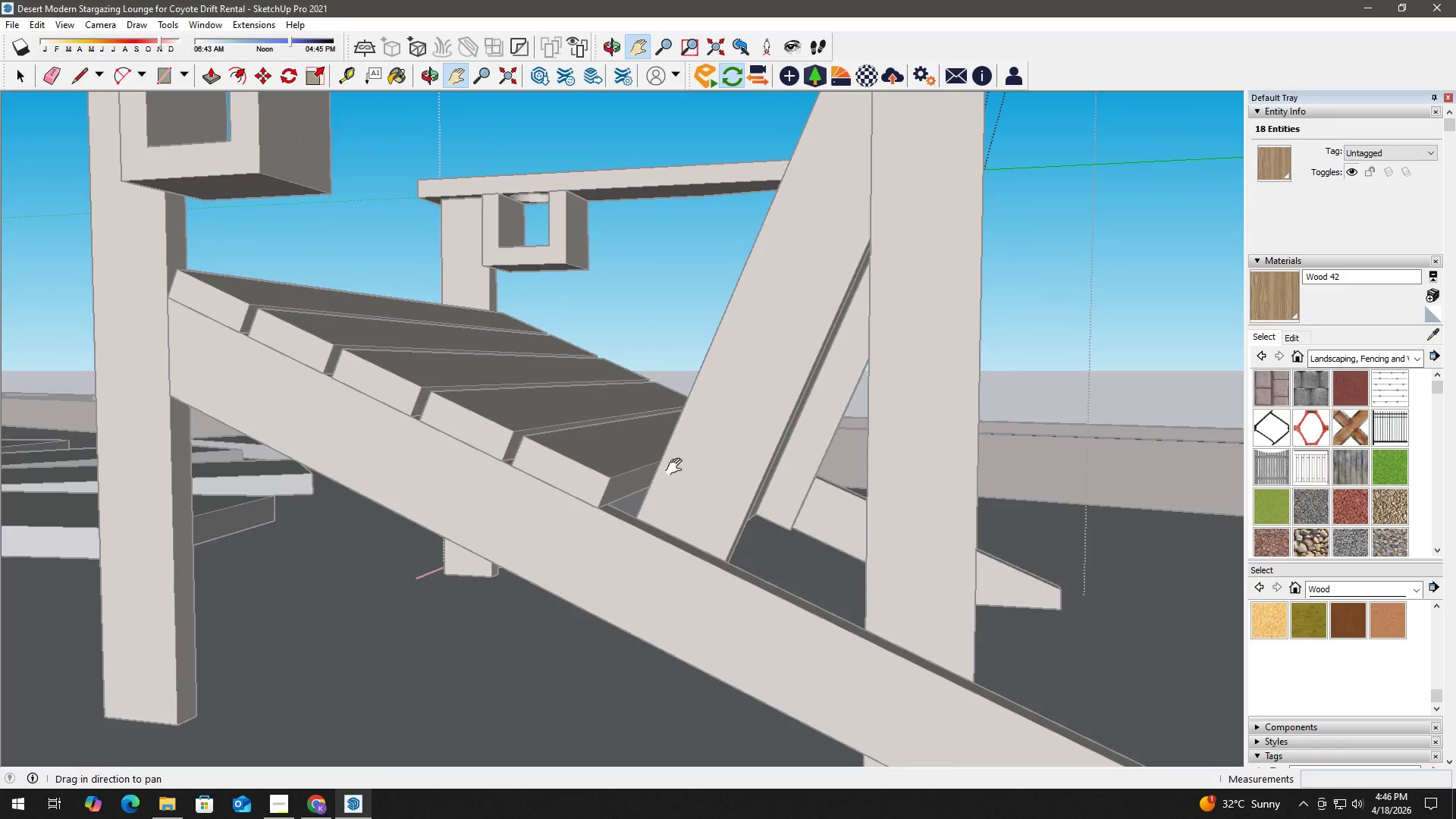 
scroll: coordinate [609, 526], scroll_direction: up, amount: 5.0
 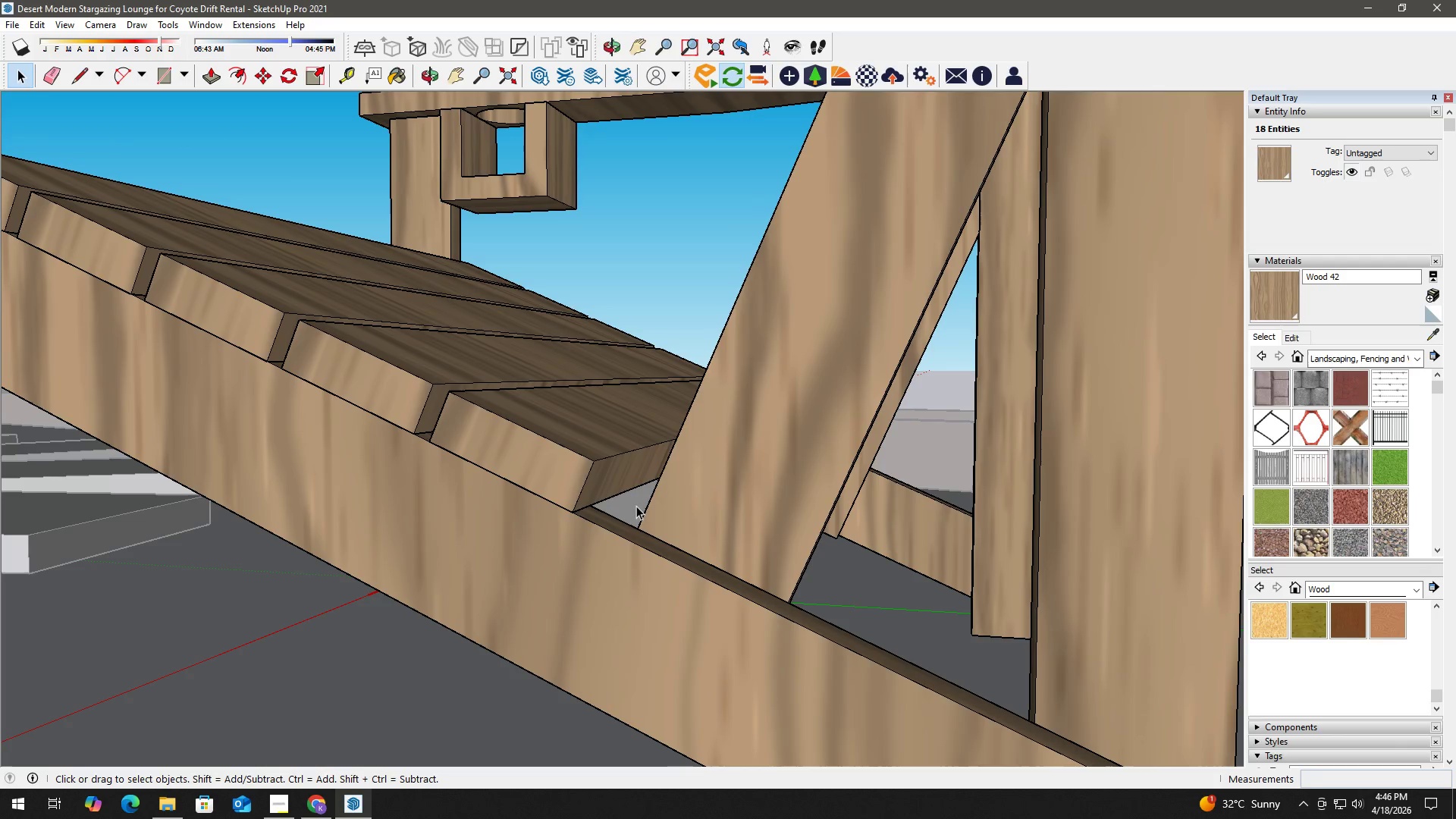 
double_click([635, 506])
 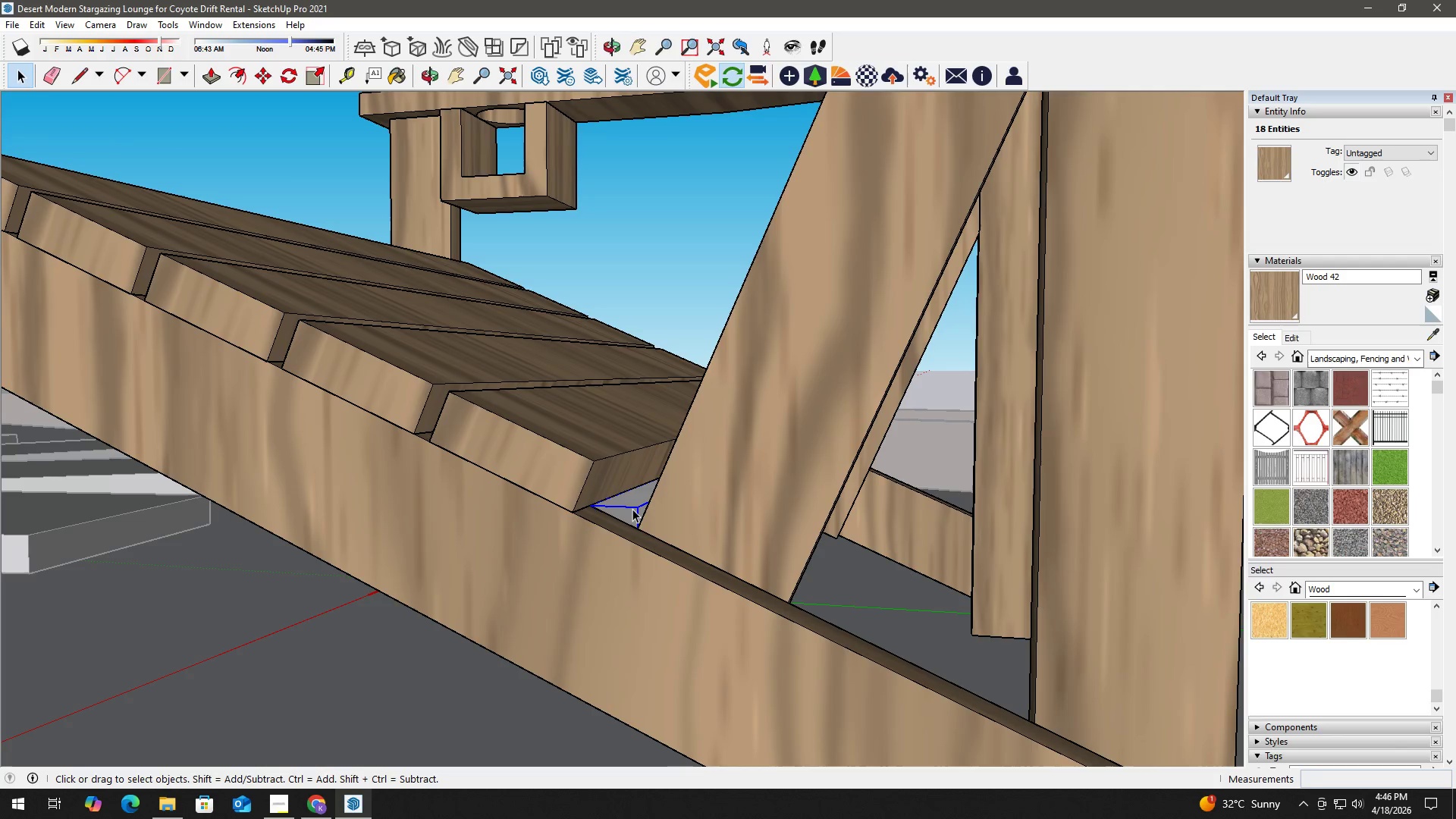 
triple_click([632, 510])
 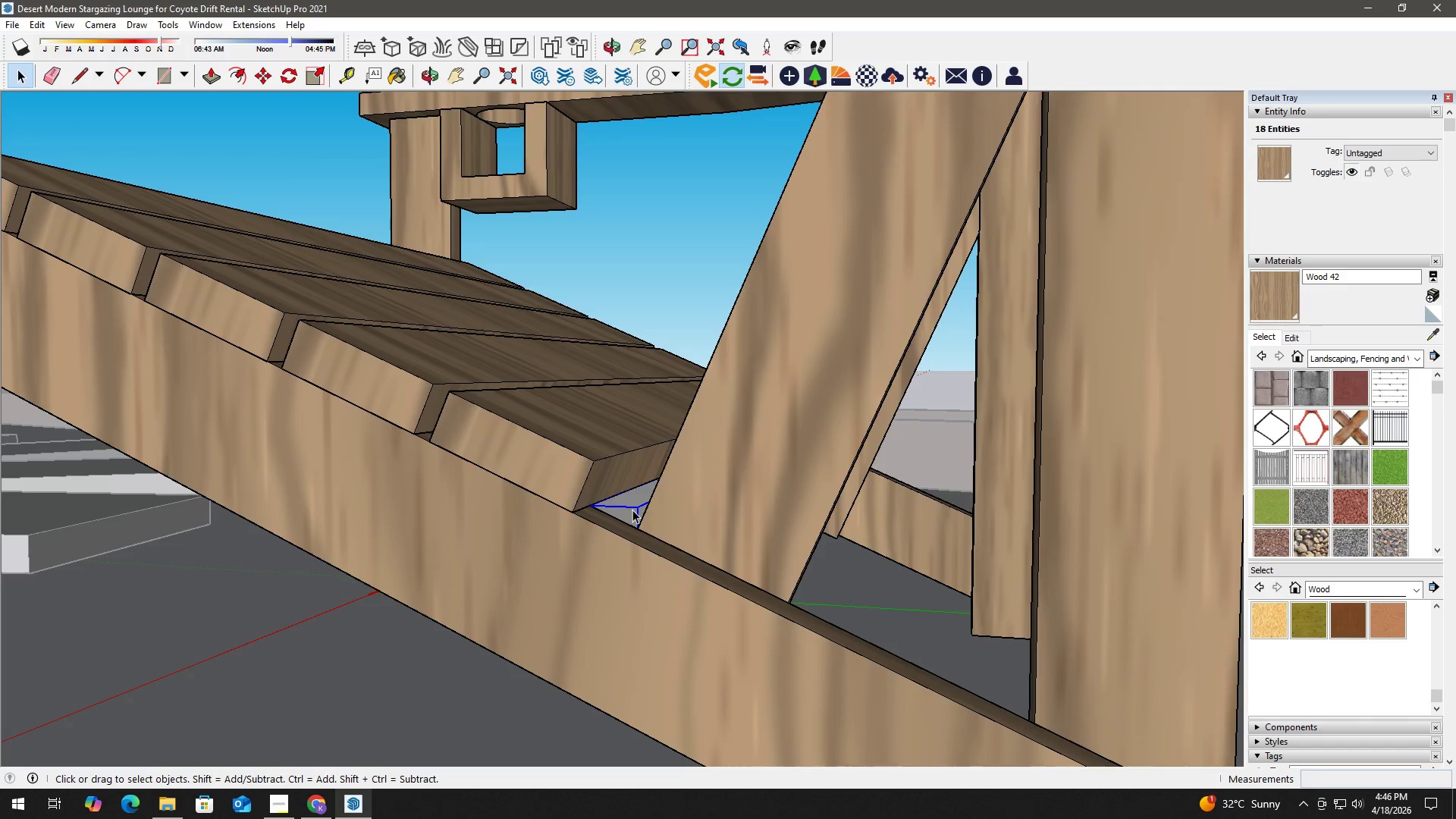 
triple_click([632, 510])
 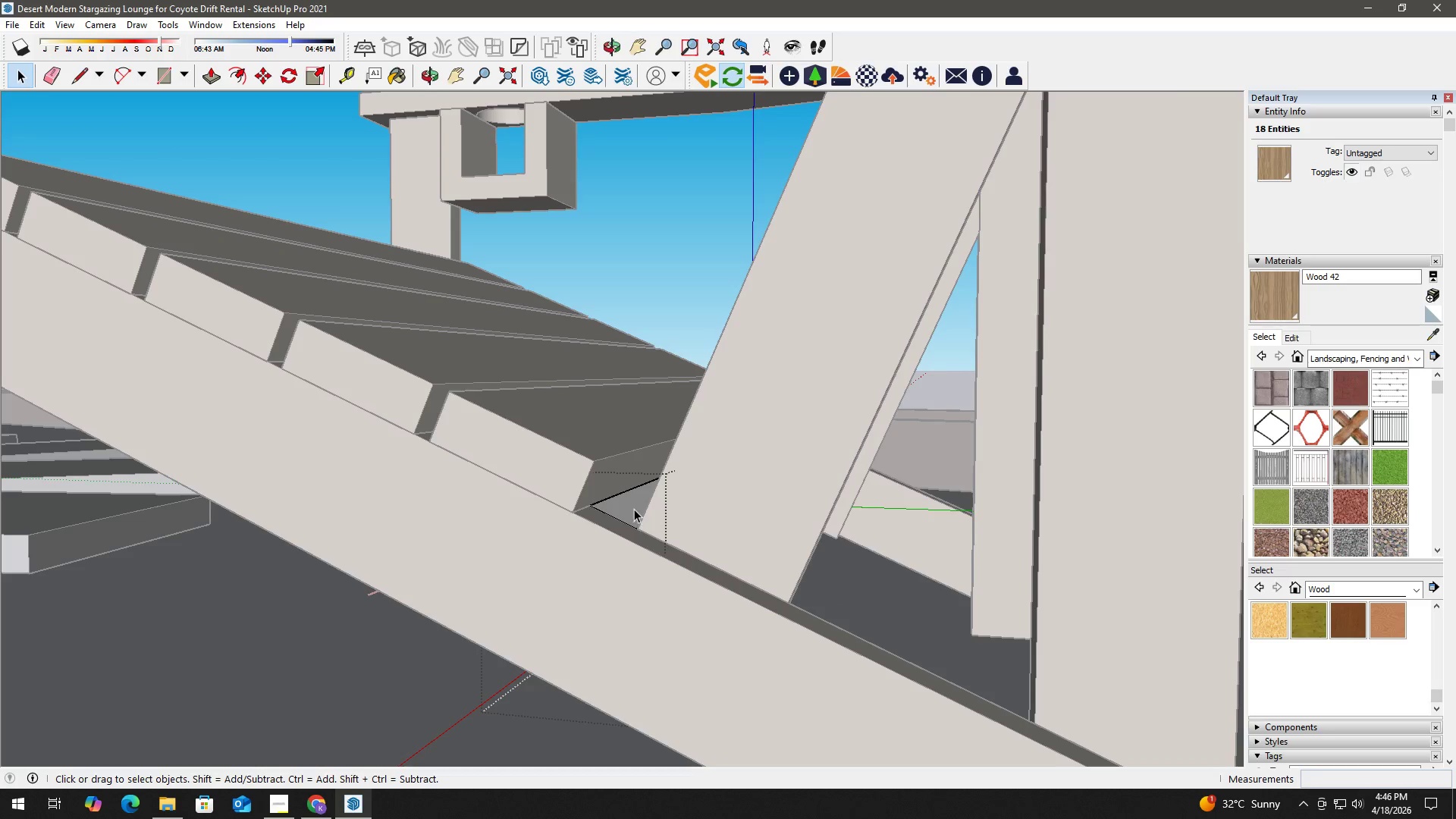 
triple_click([634, 509])
 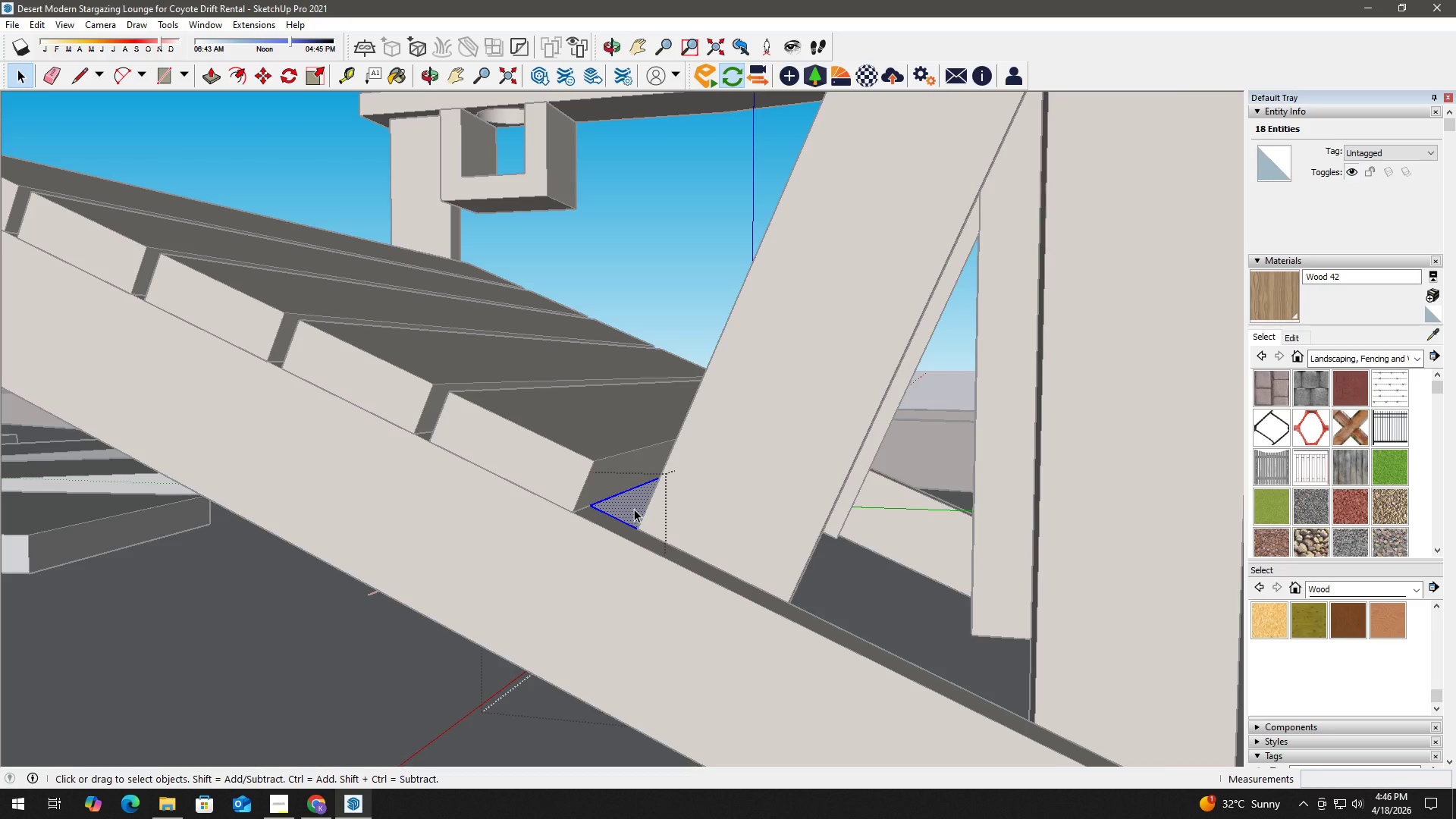 
key(B)
 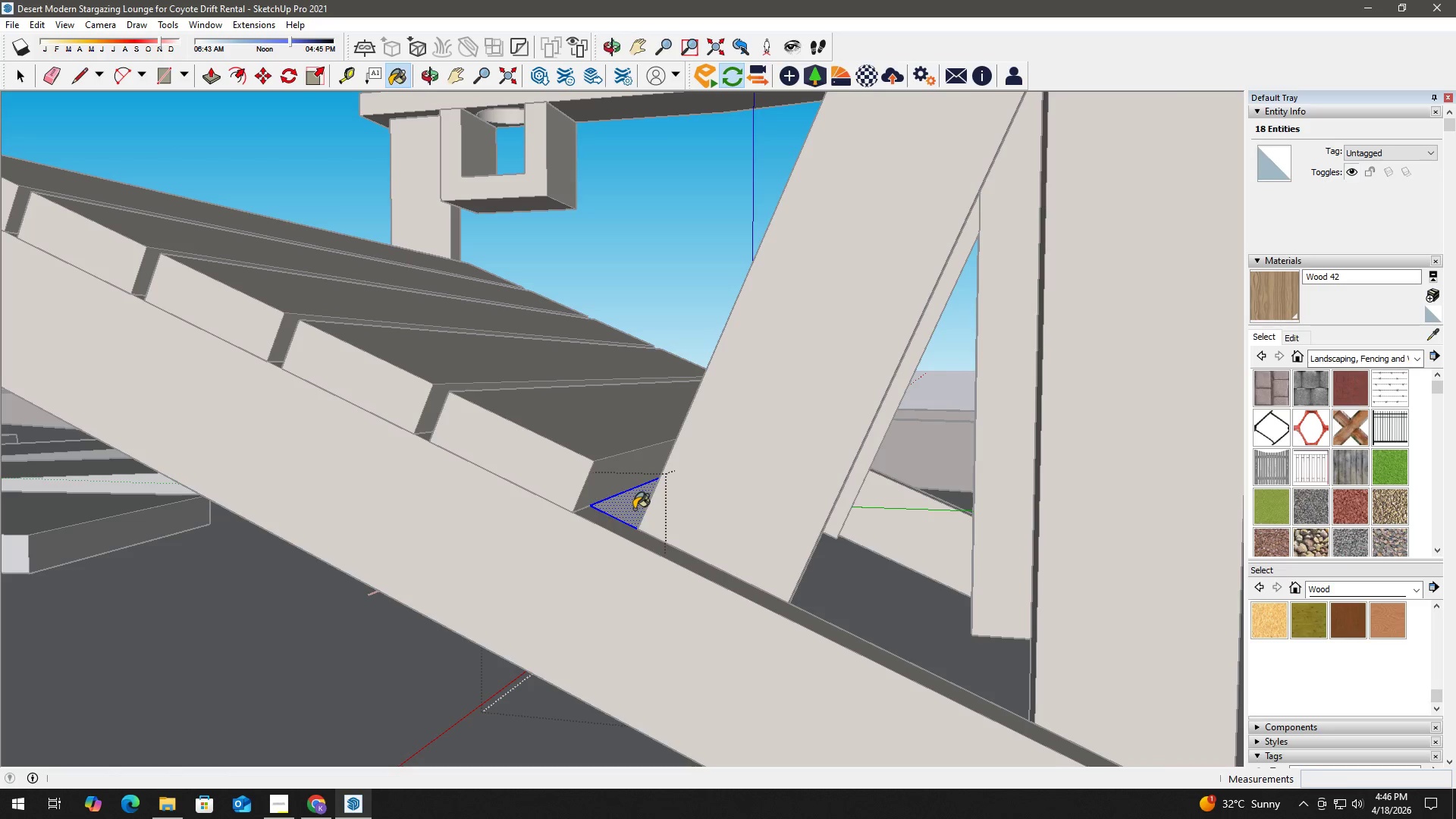 
left_click([634, 509])
 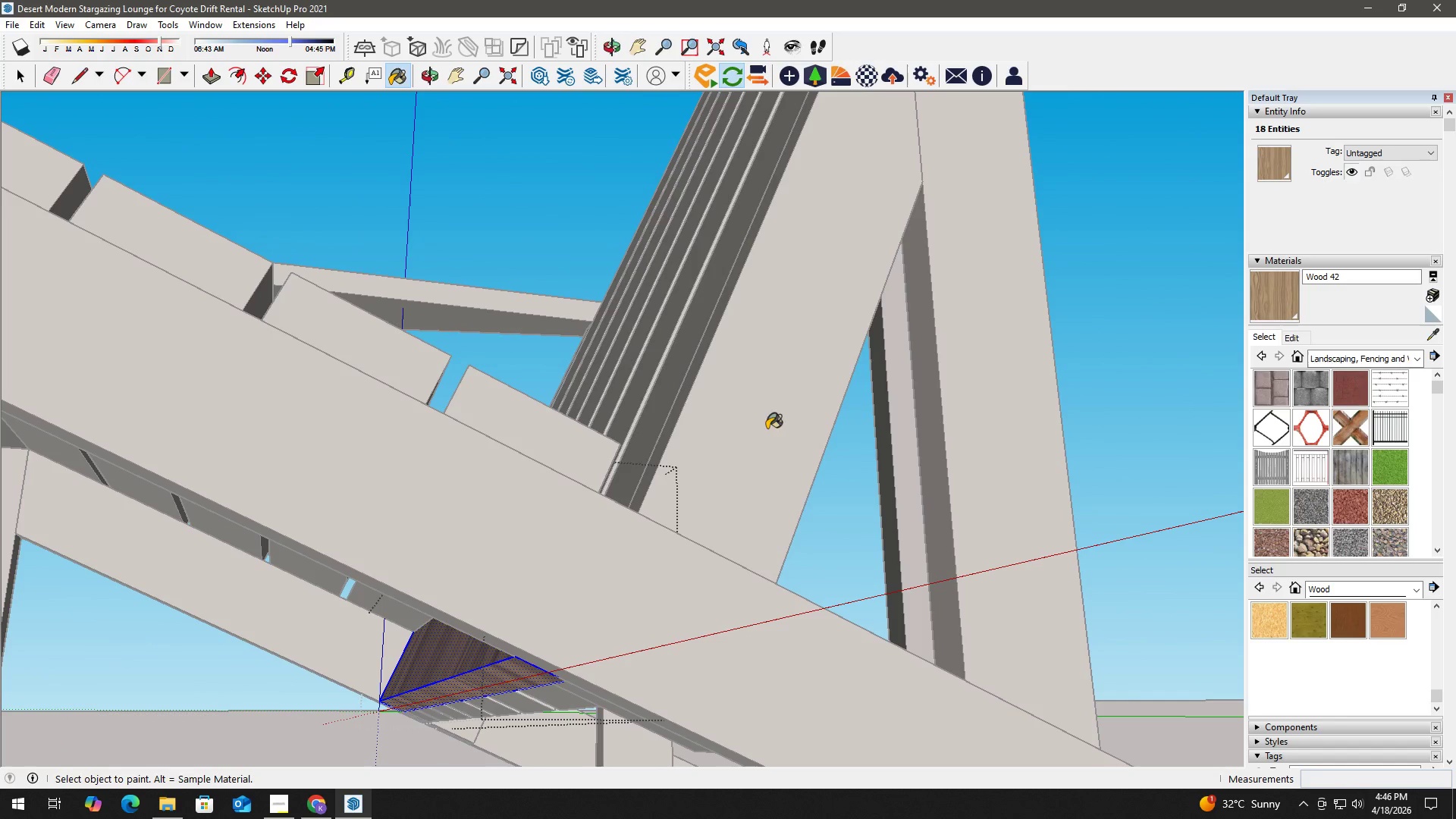 
key(Space)
 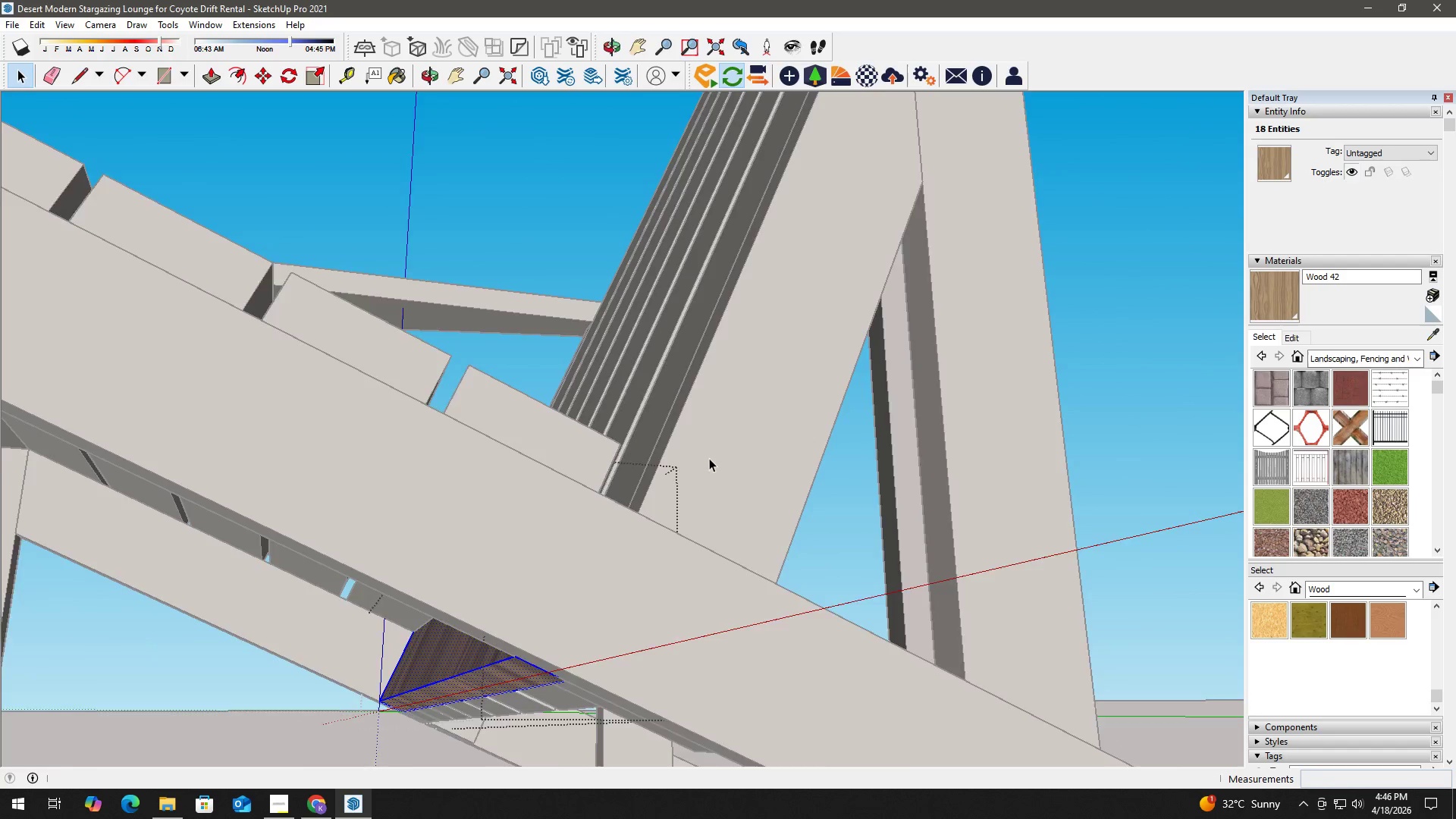 
key(Escape)
 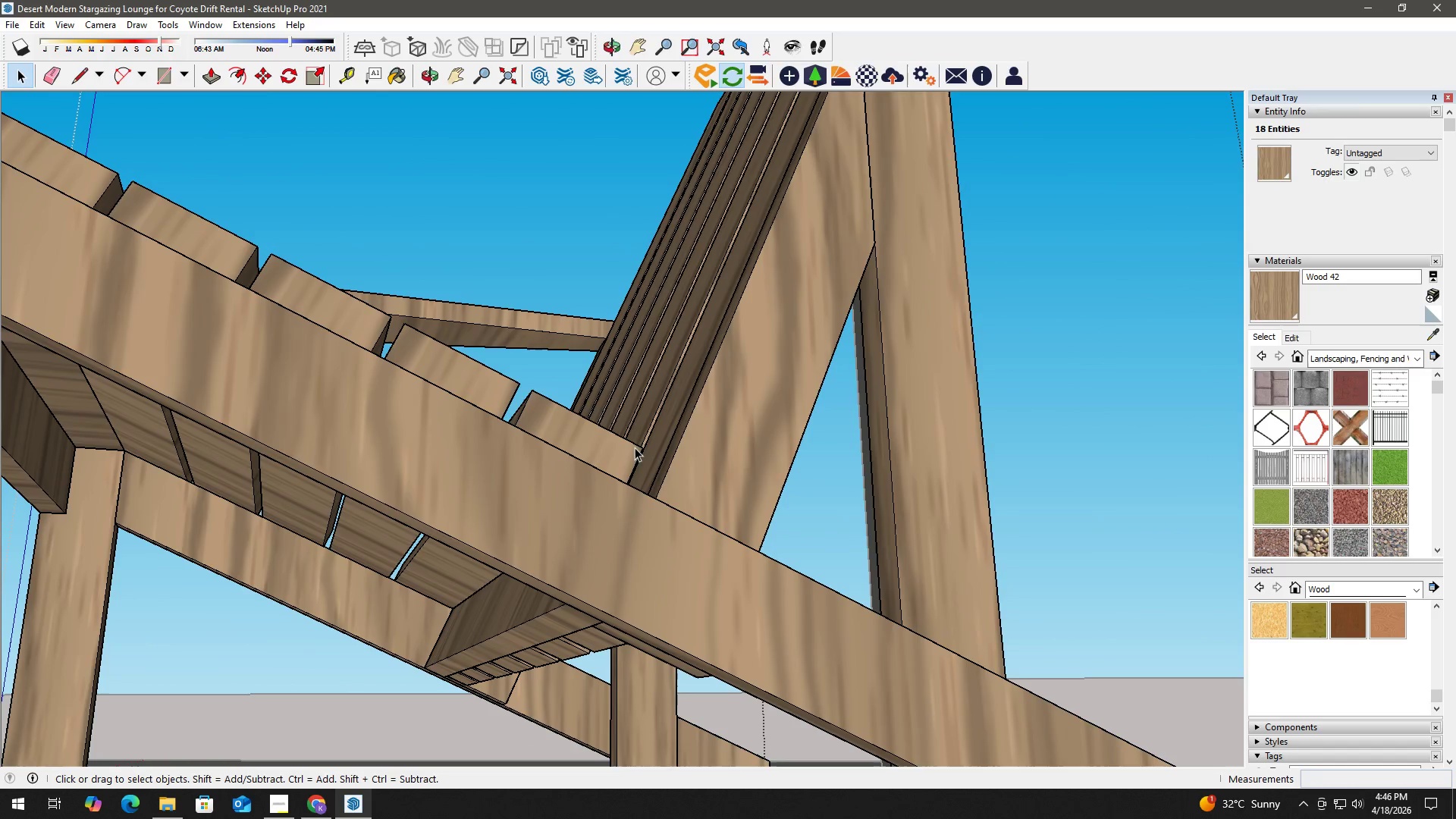 
scroll: coordinate [630, 453], scroll_direction: down, amount: 6.0
 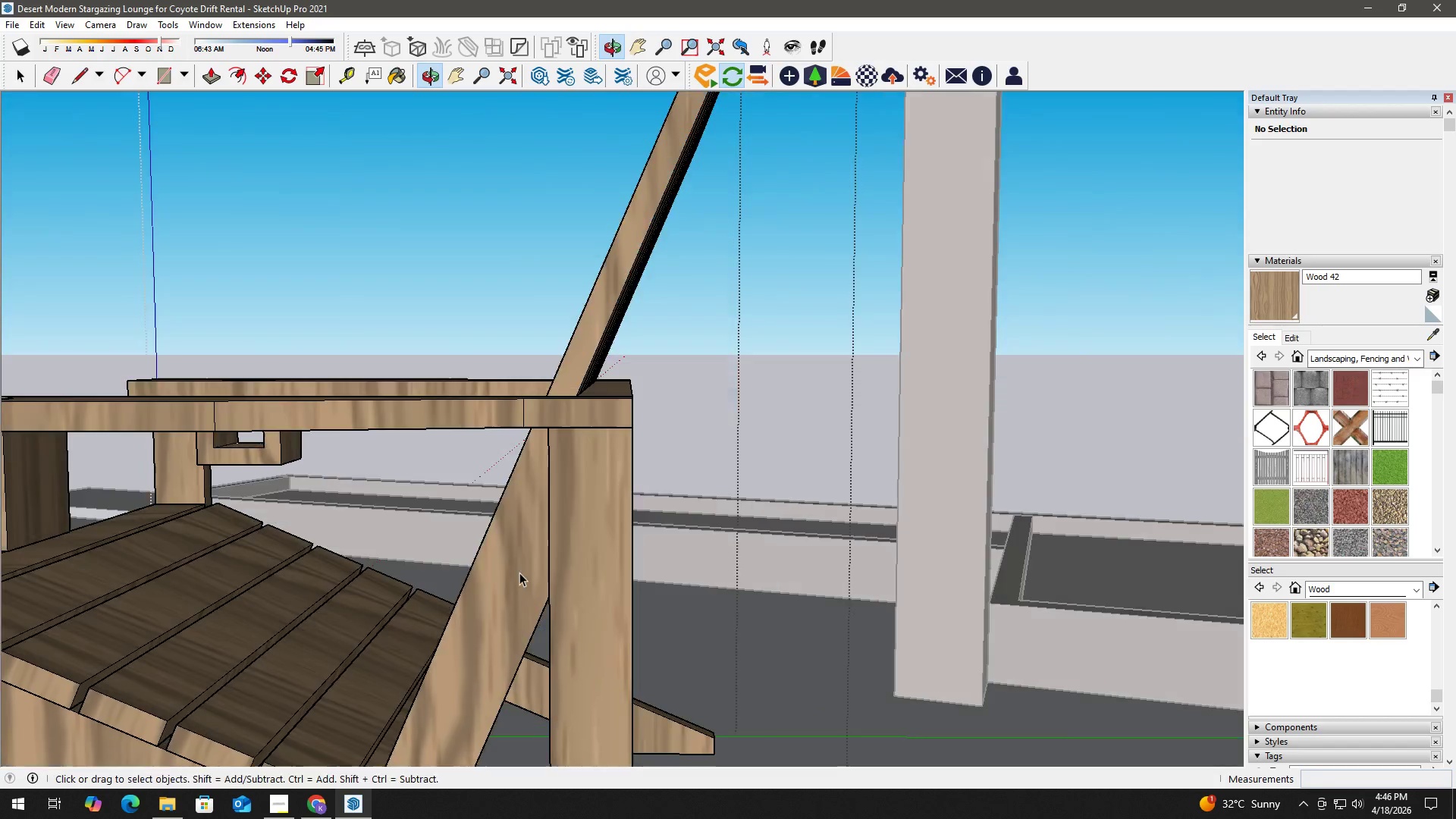 
key(Escape)
 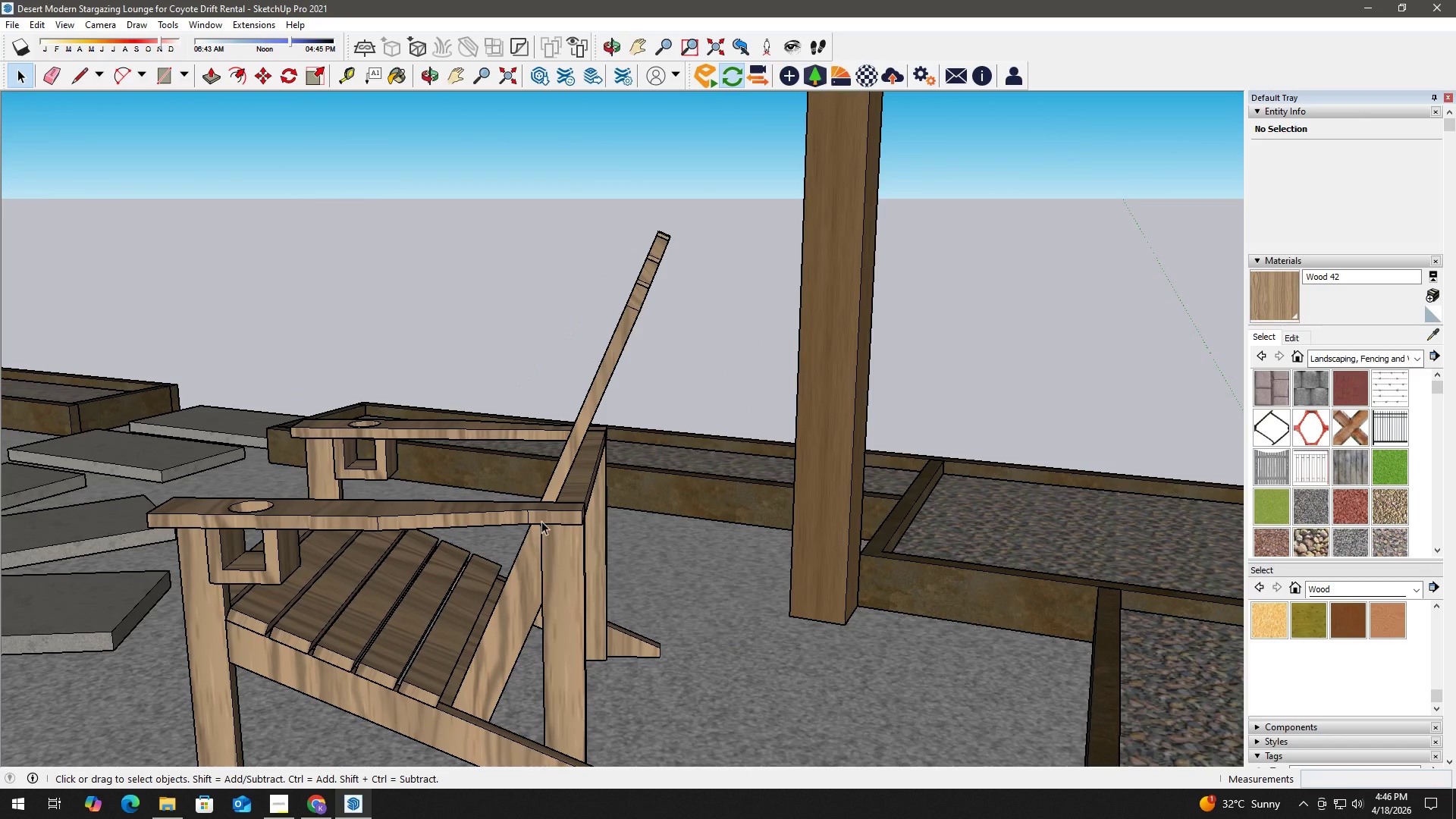 
scroll: coordinate [559, 500], scroll_direction: down, amount: 7.0
 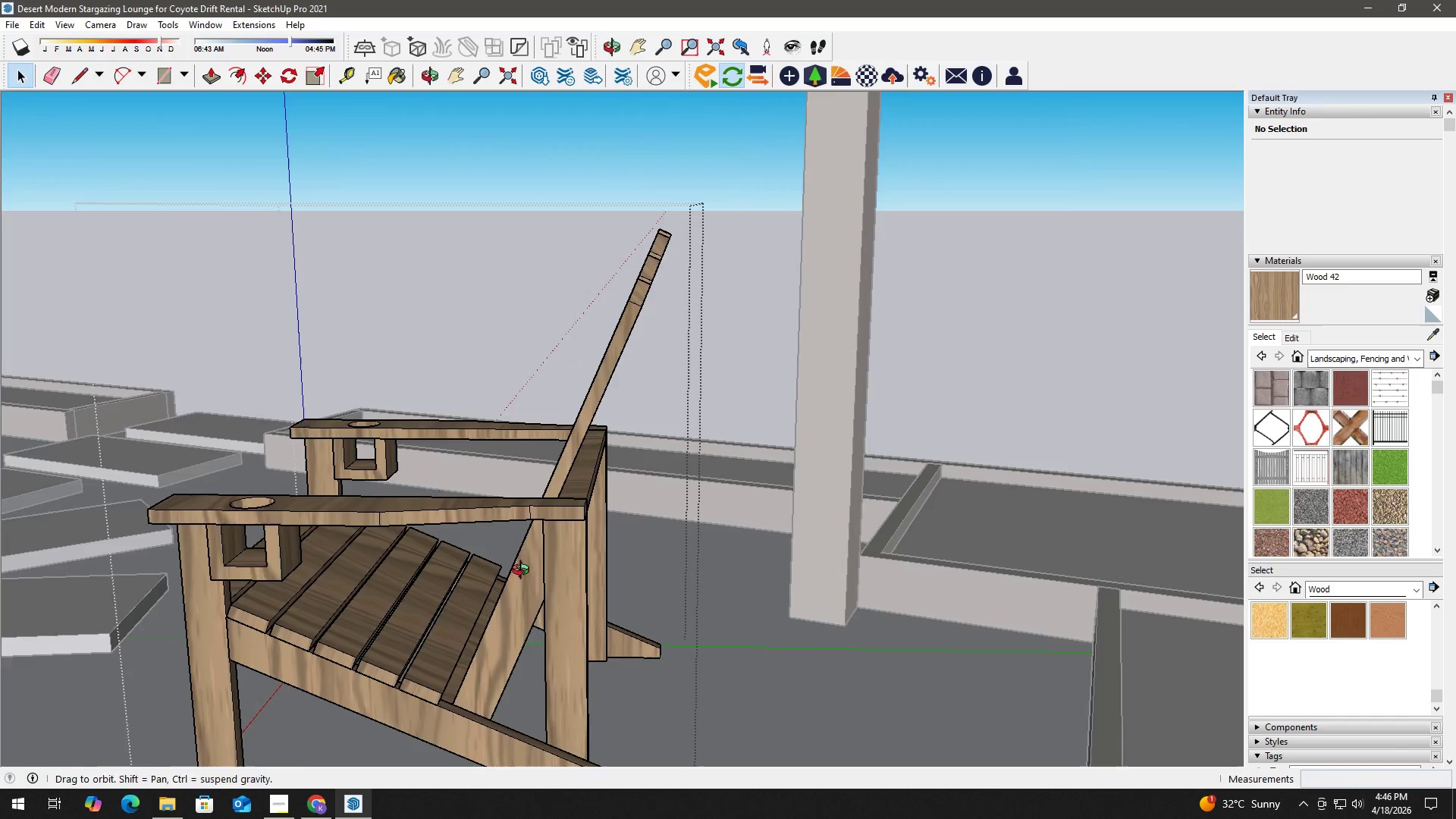 
key(Escape)
 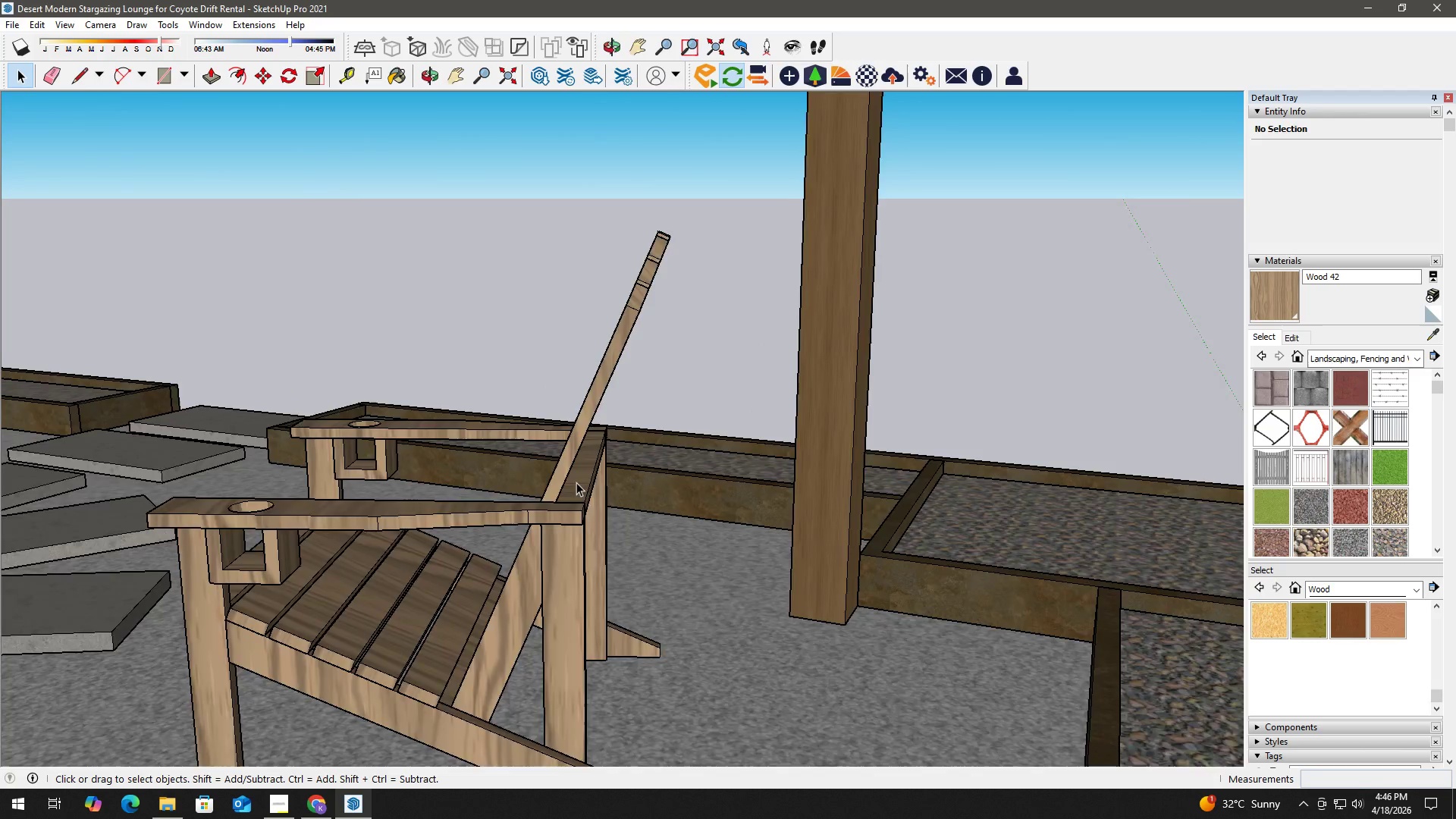 
key(Escape)
 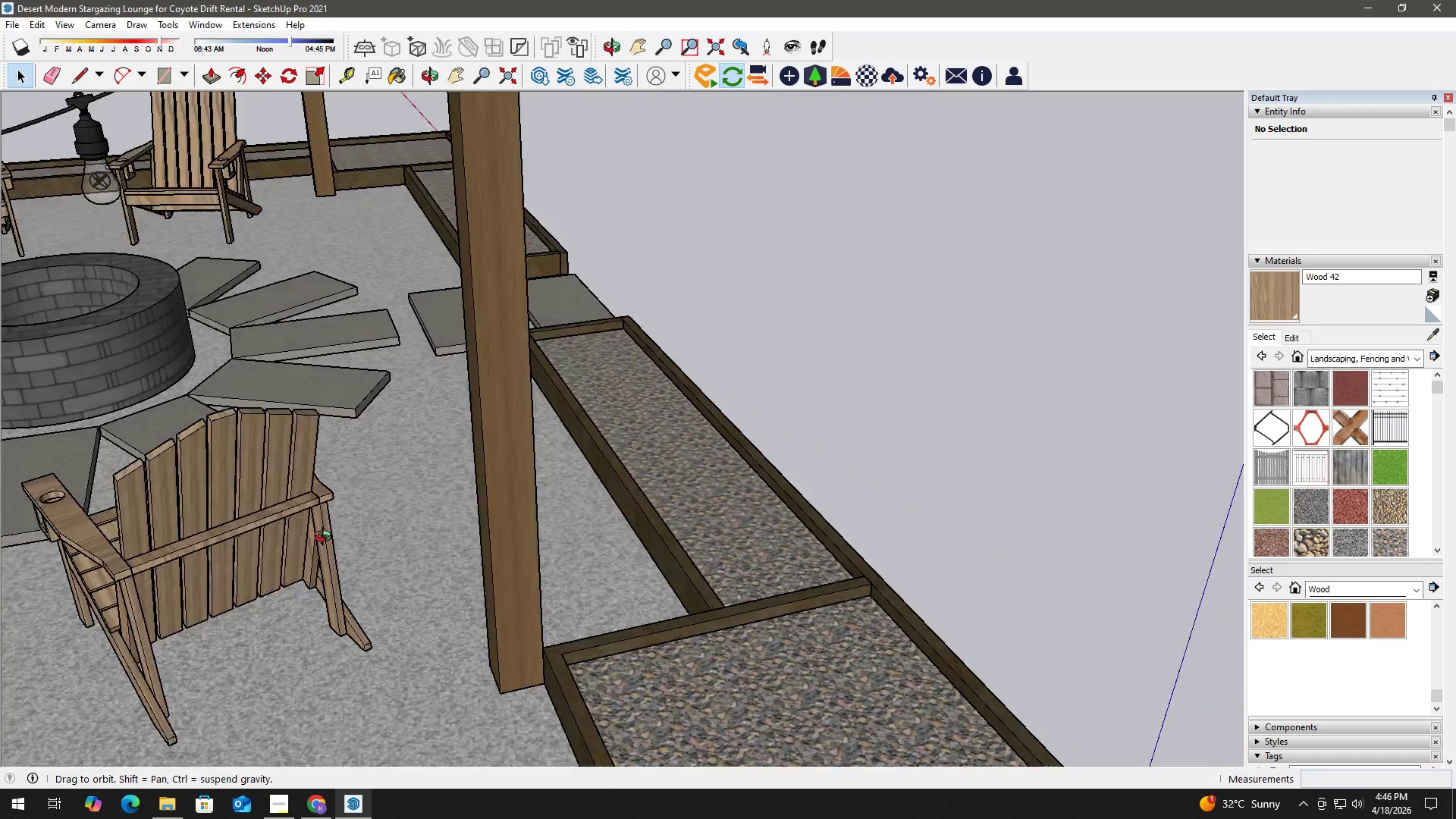 
scroll: coordinate [585, 479], scroll_direction: down, amount: 3.0
 